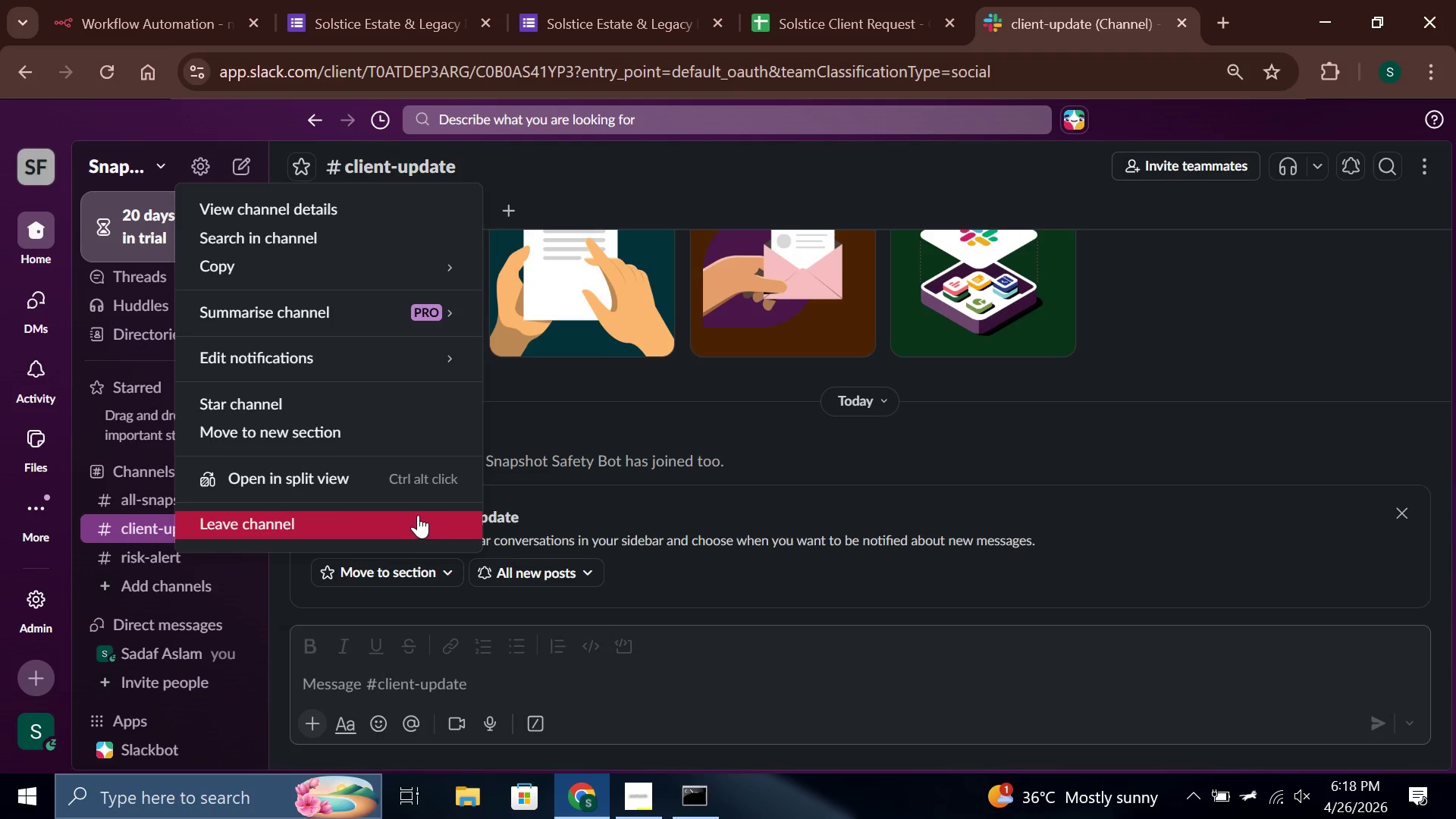 
left_click([399, 525])
 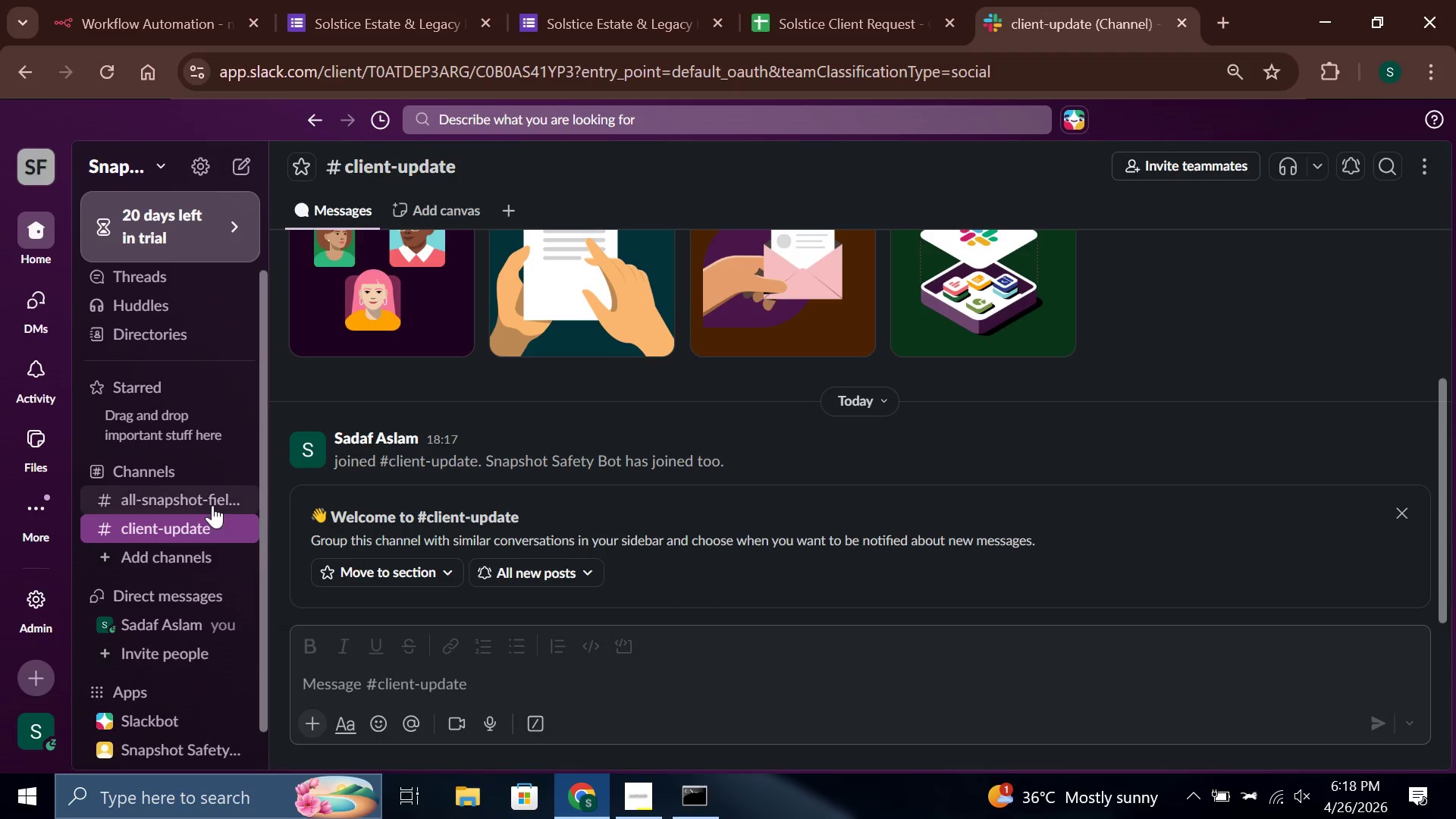 
right_click([194, 500])
 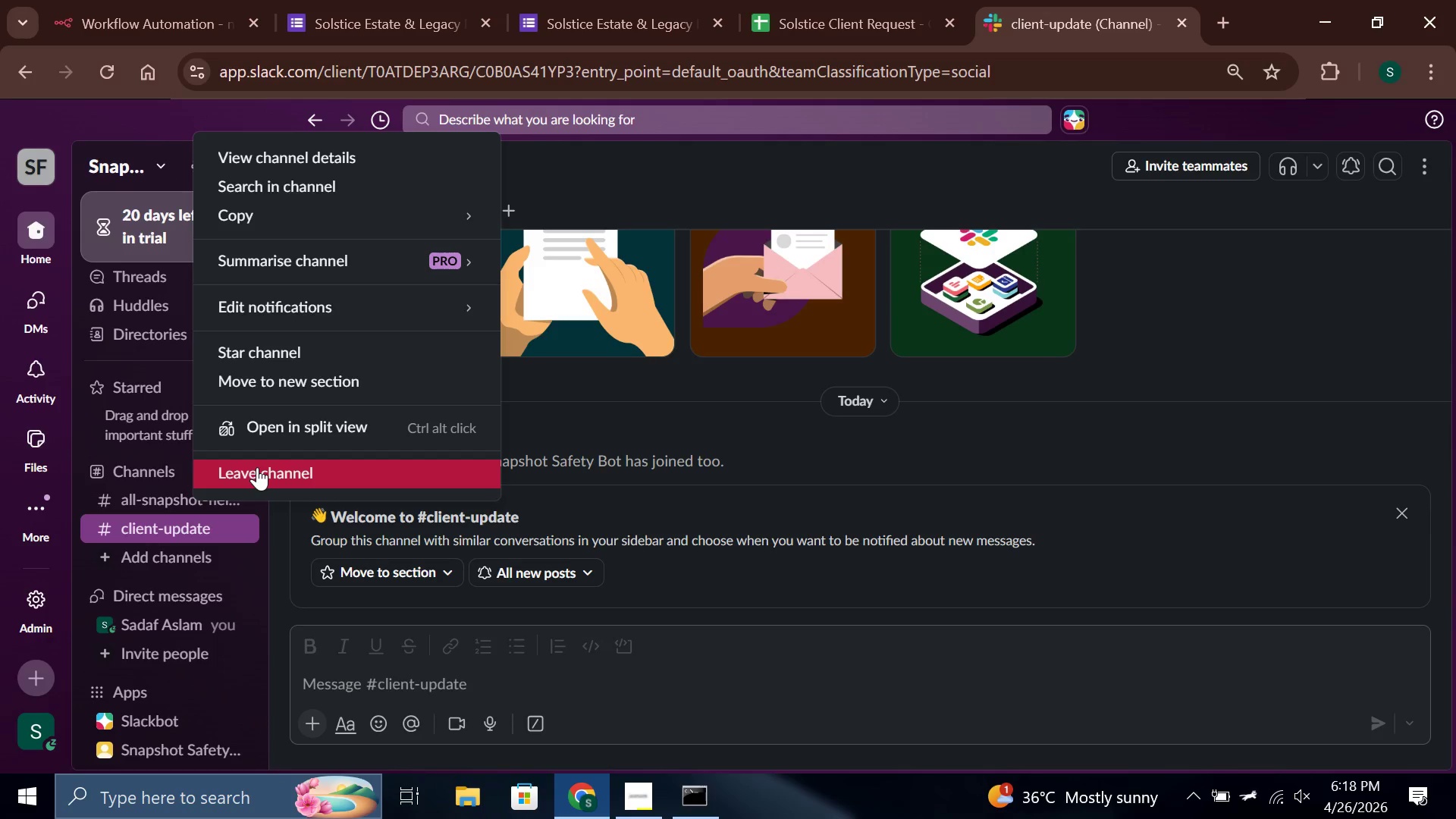 
left_click([257, 467])
 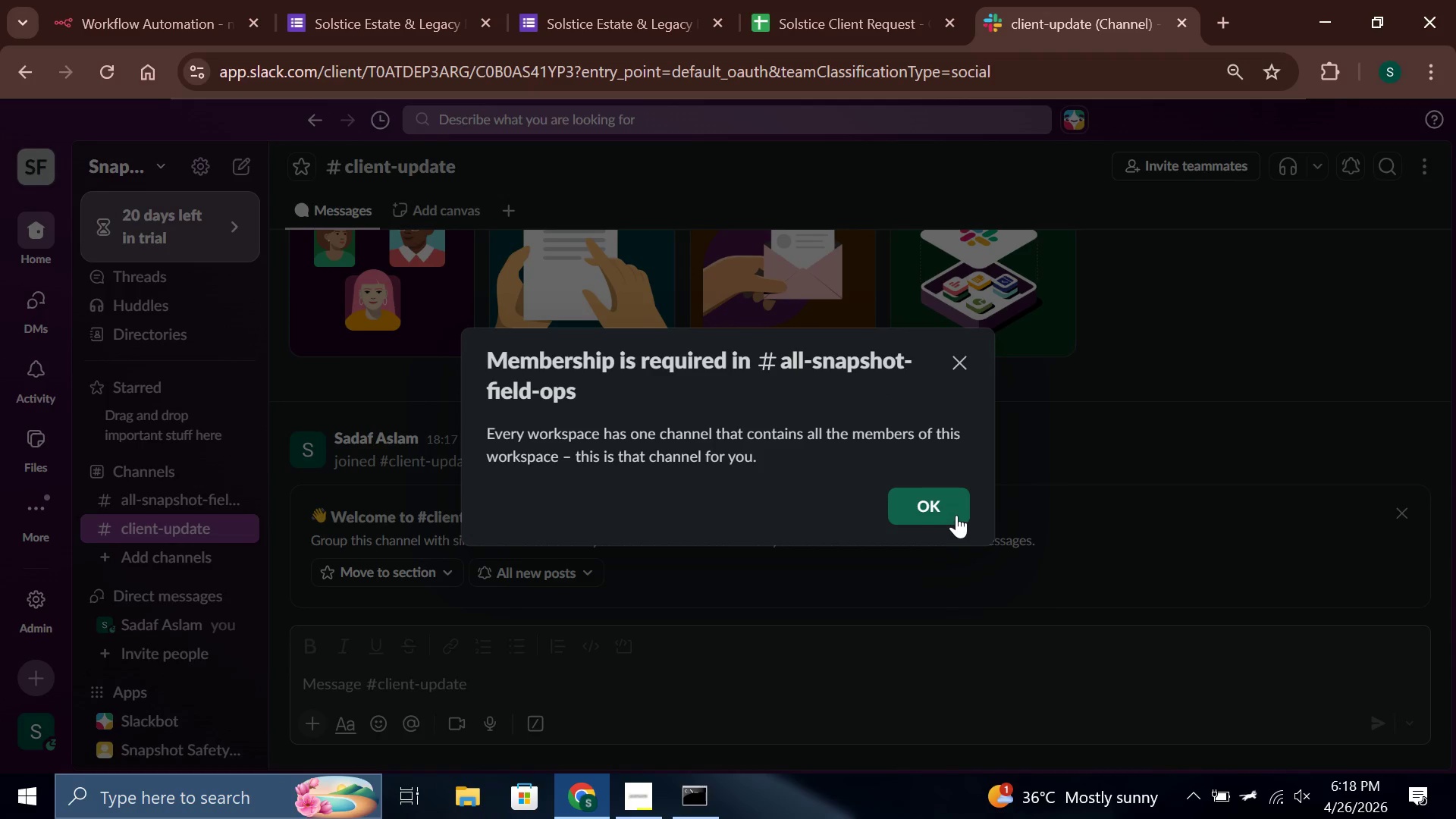 
left_click([955, 514])
 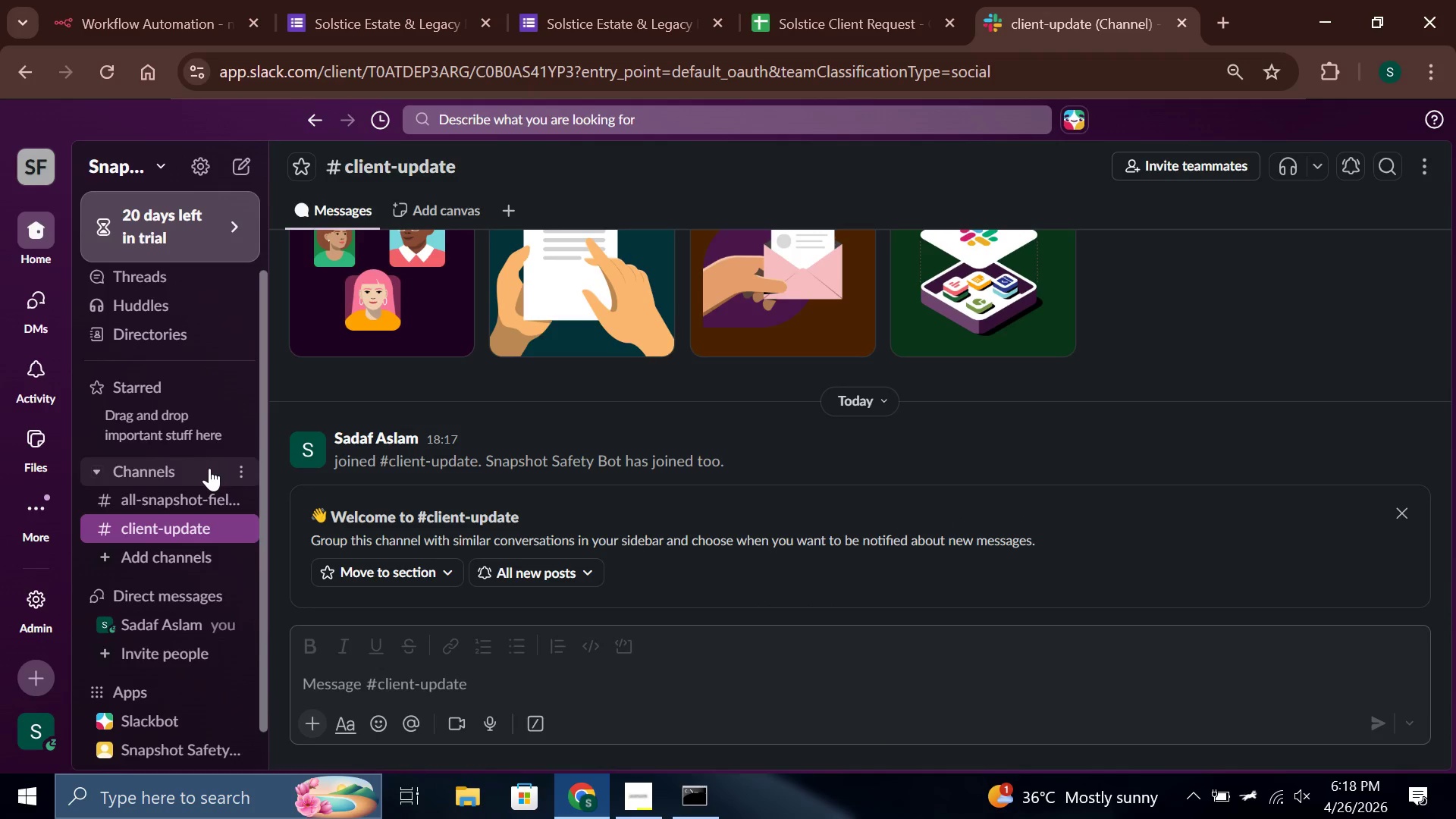 
left_click([240, 470])
 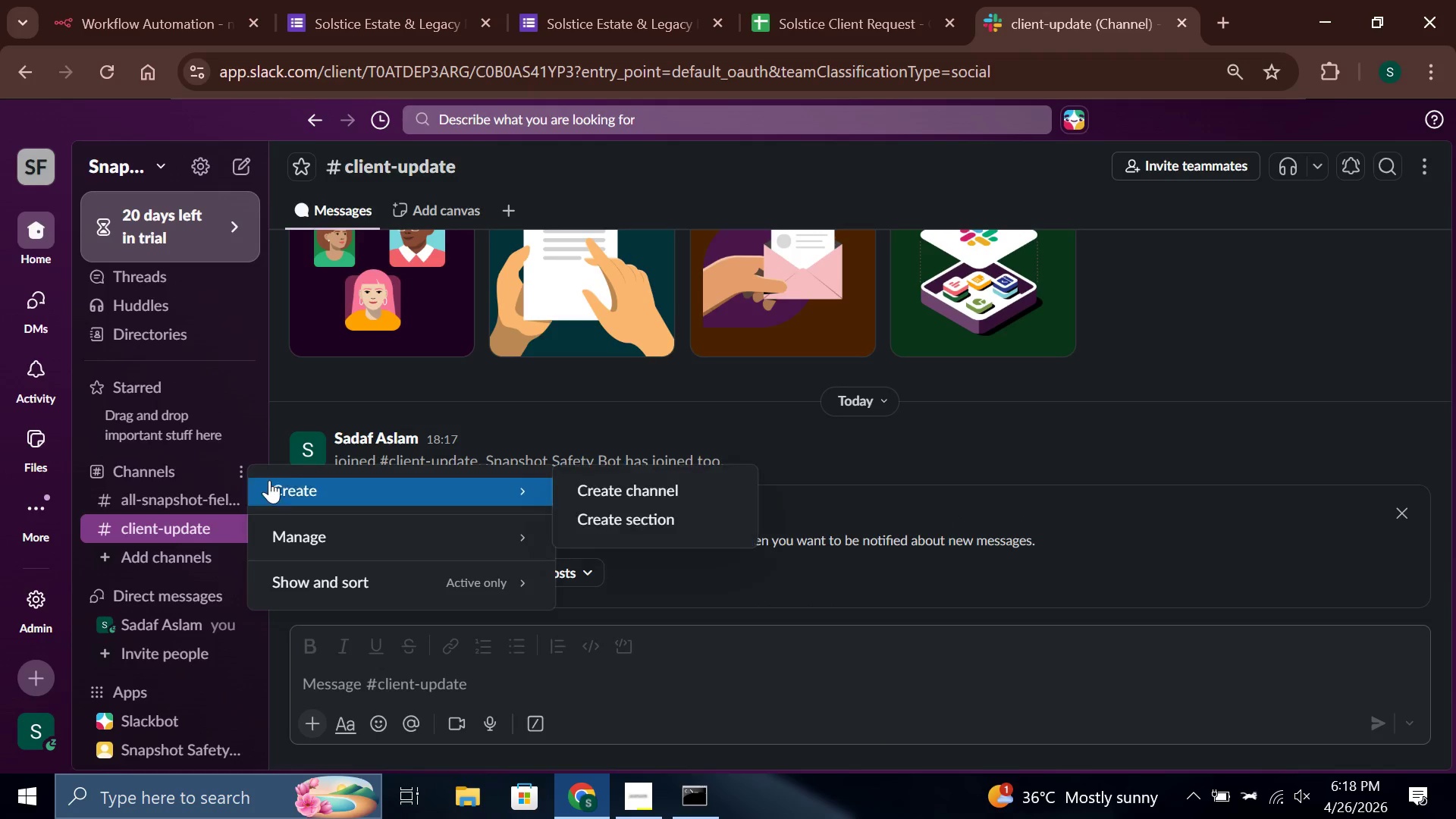 
left_click([290, 485])
 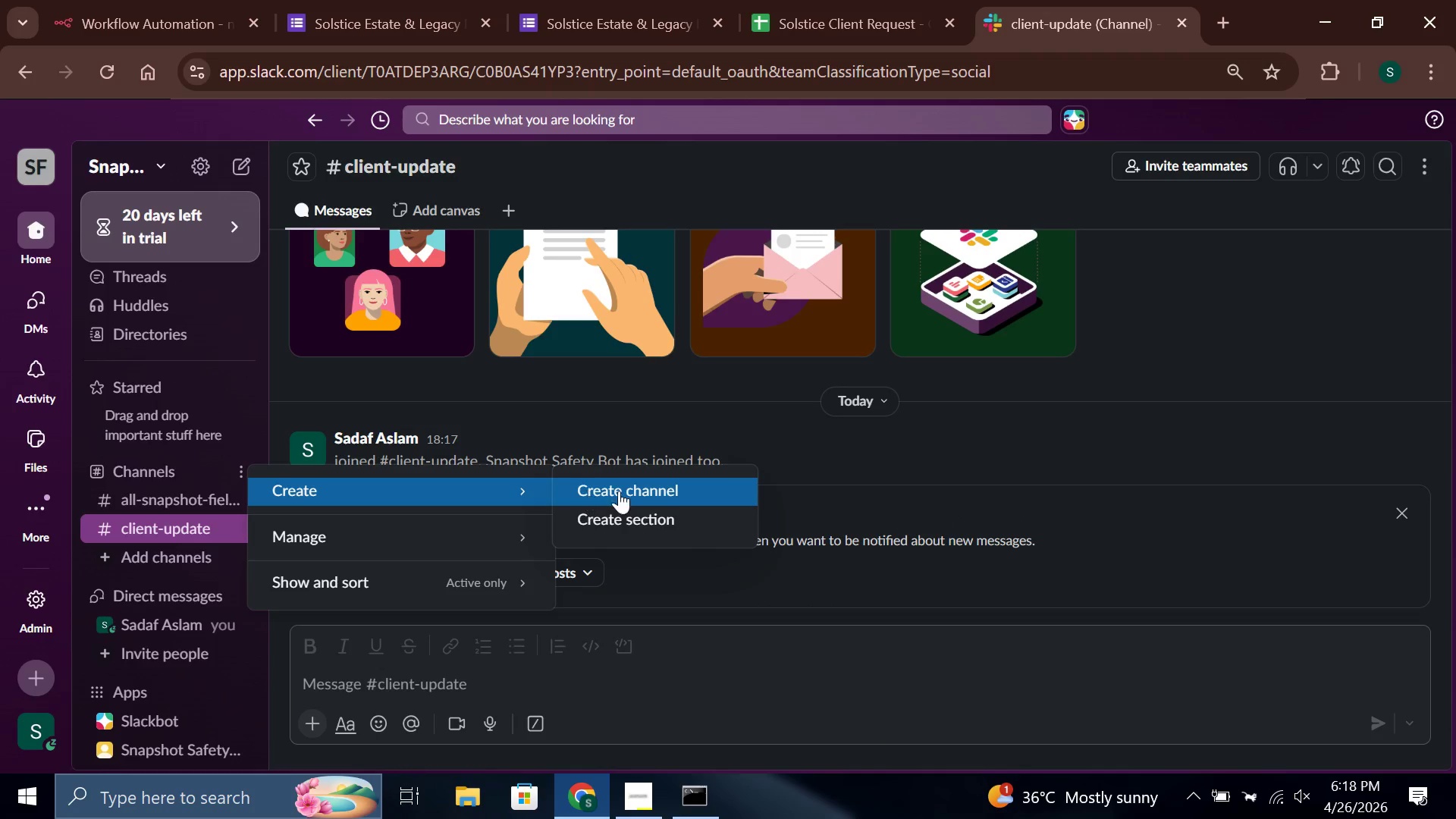 
left_click([642, 491])
 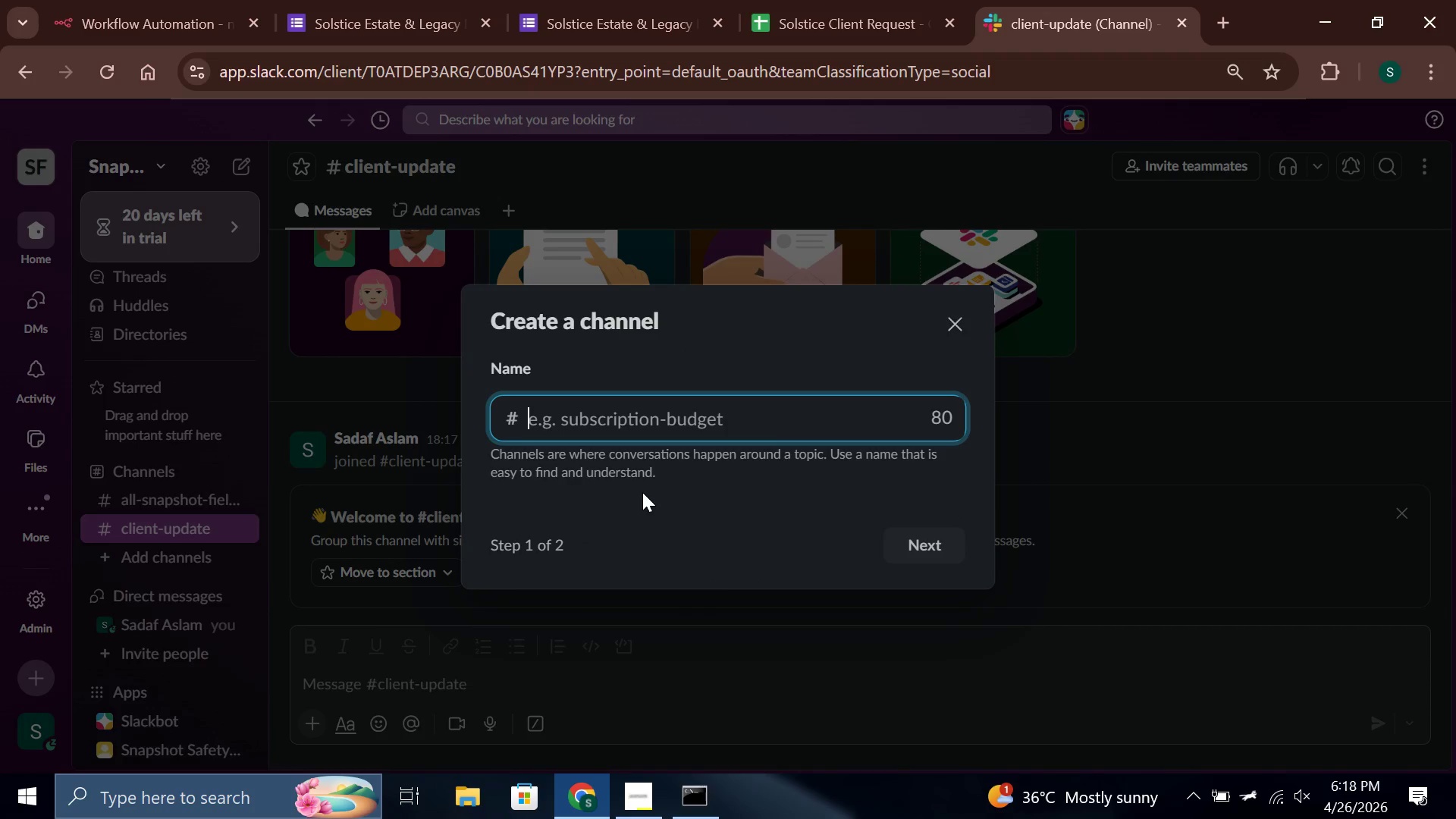 
hold_key(key=ShiftLeft, duration=0.41)
 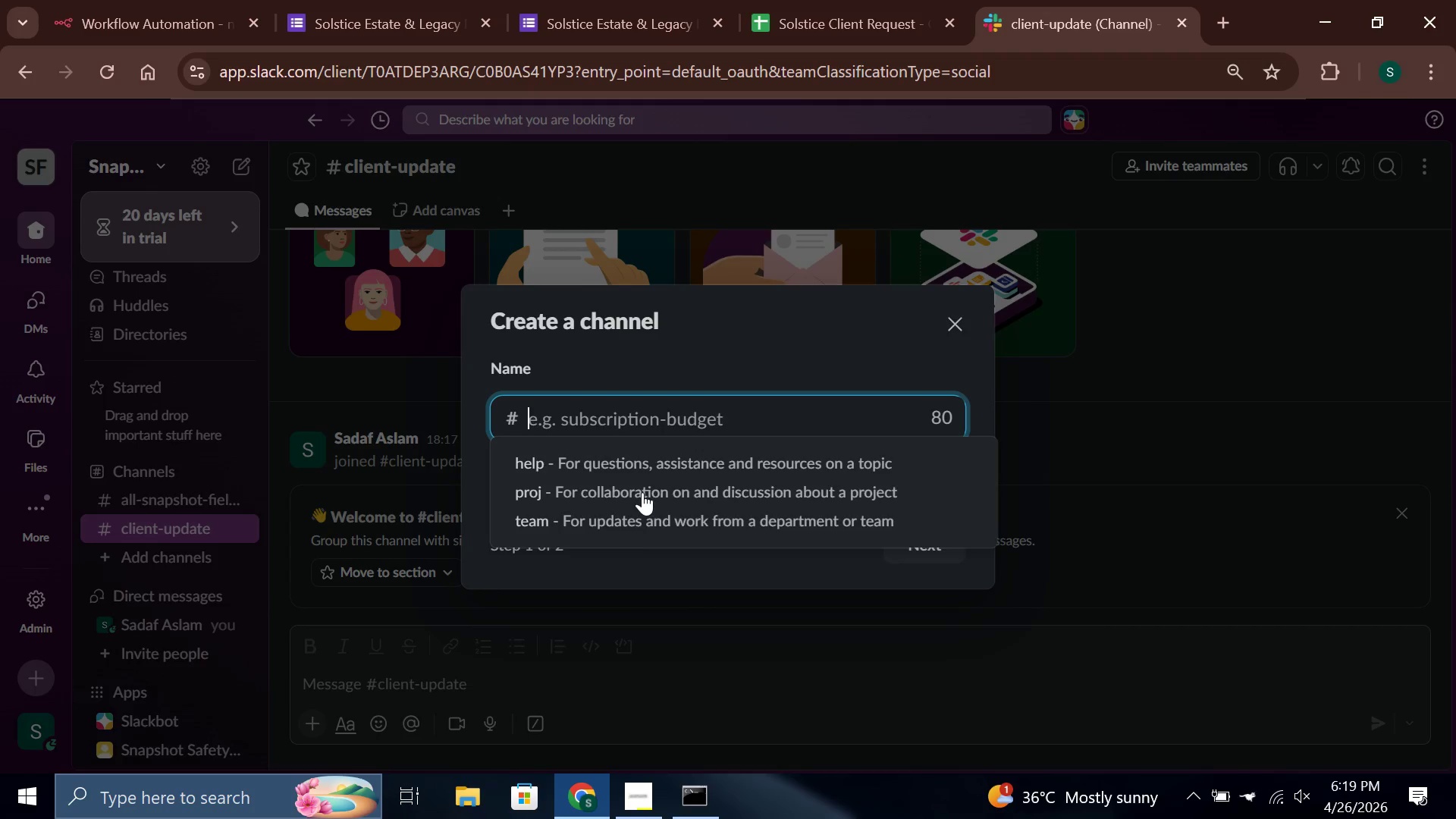 
type(leads-general)
 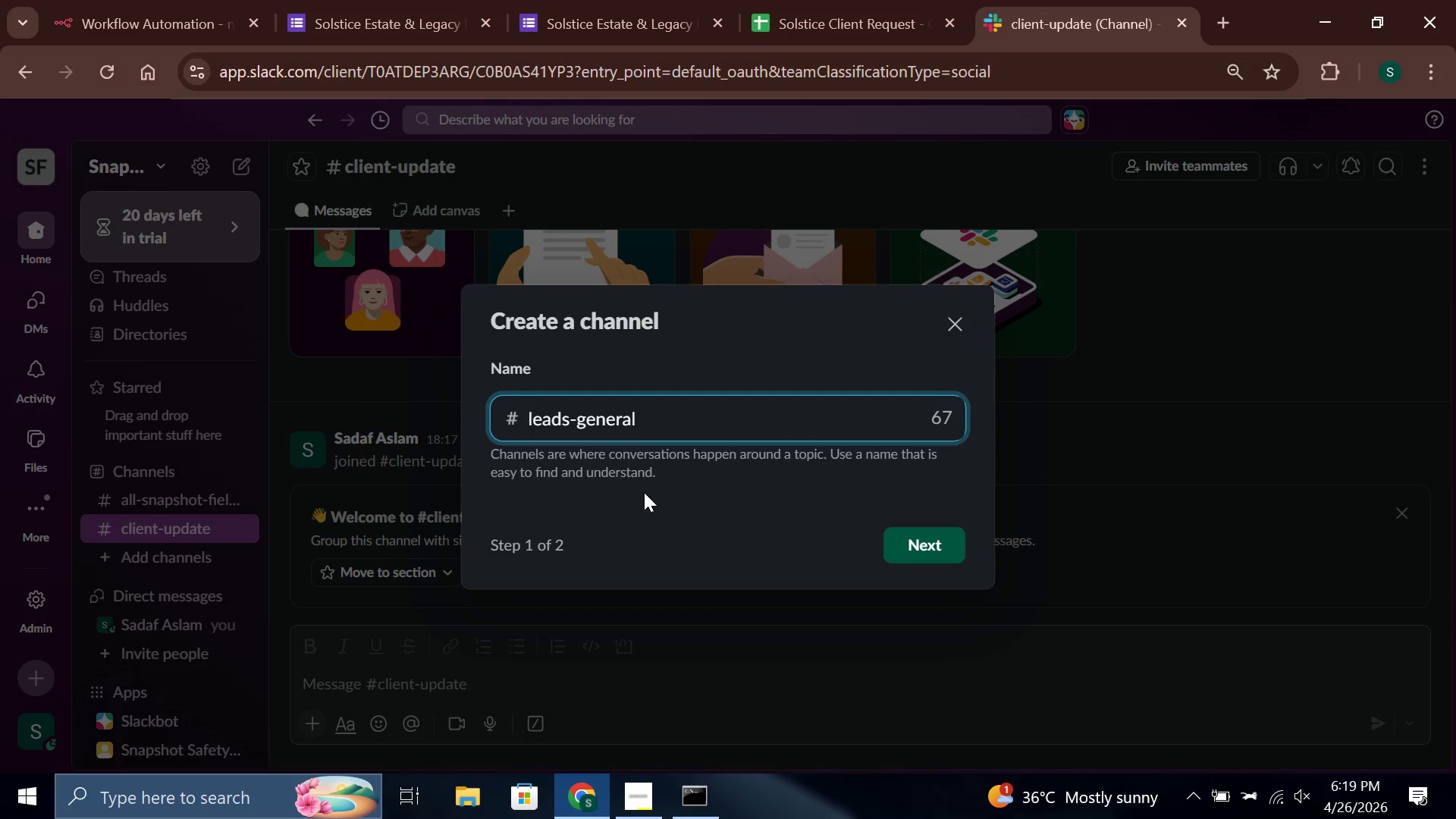 
left_click([920, 536])
 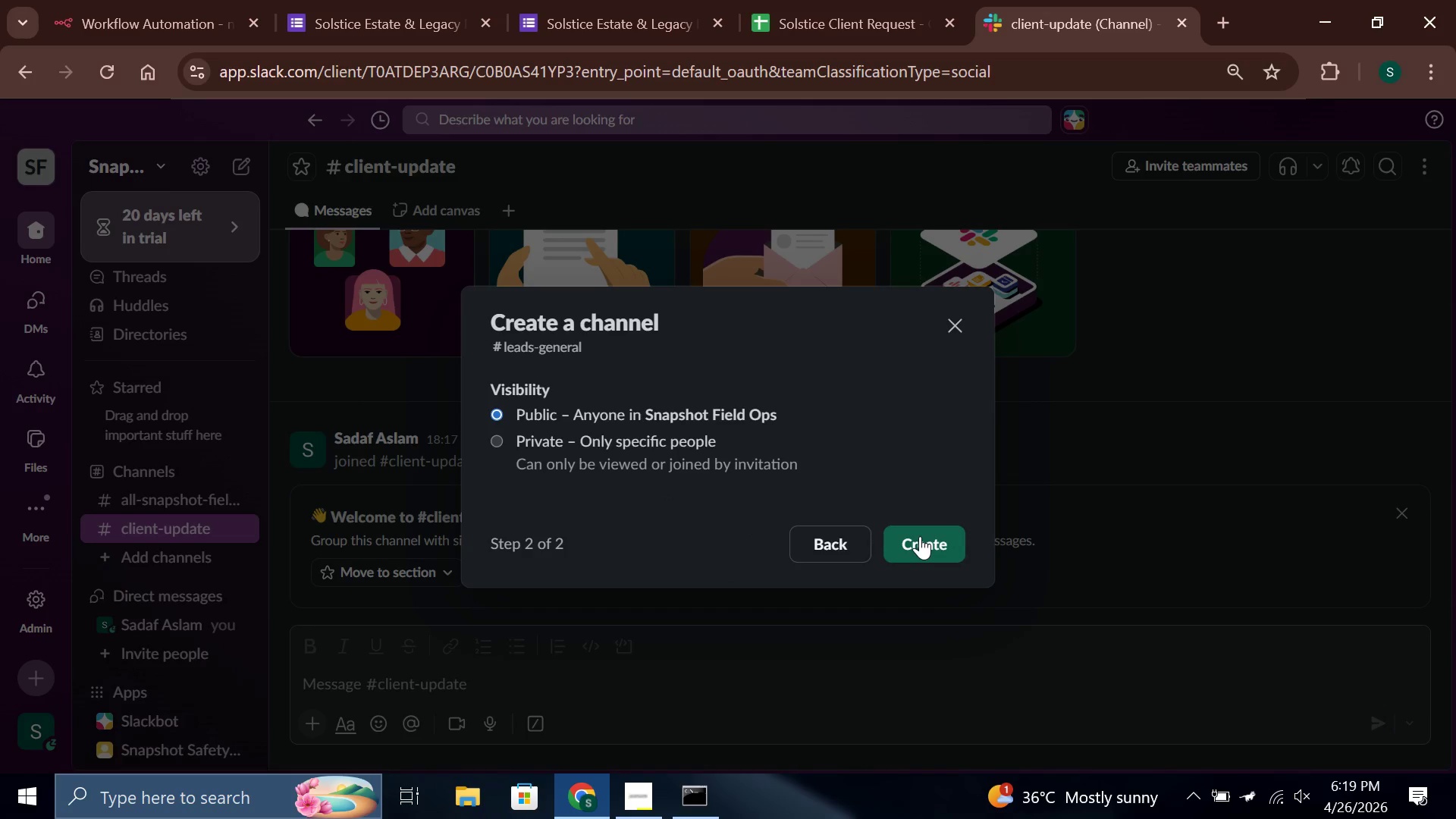 
left_click([921, 536])
 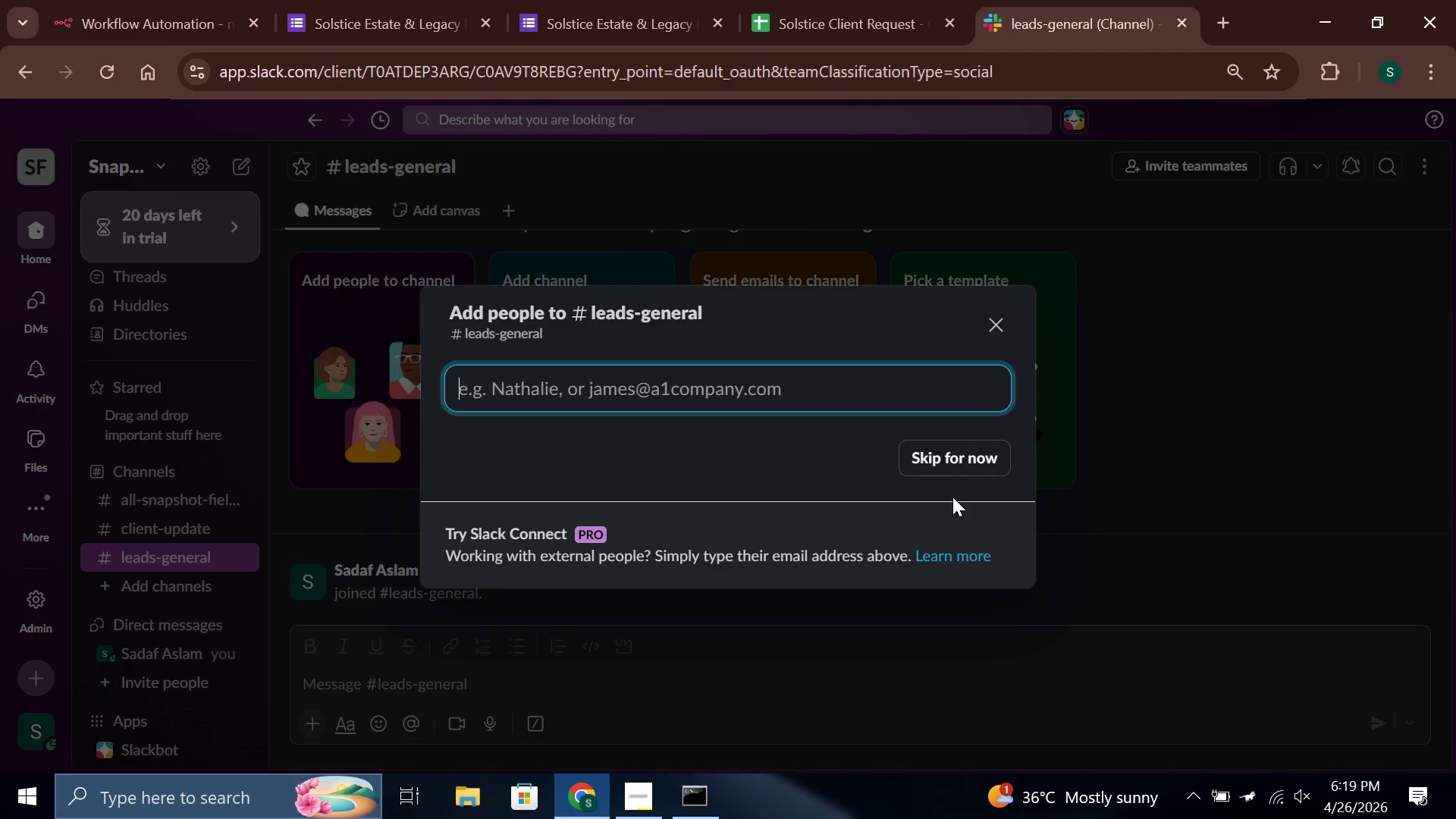 
left_click([968, 441])
 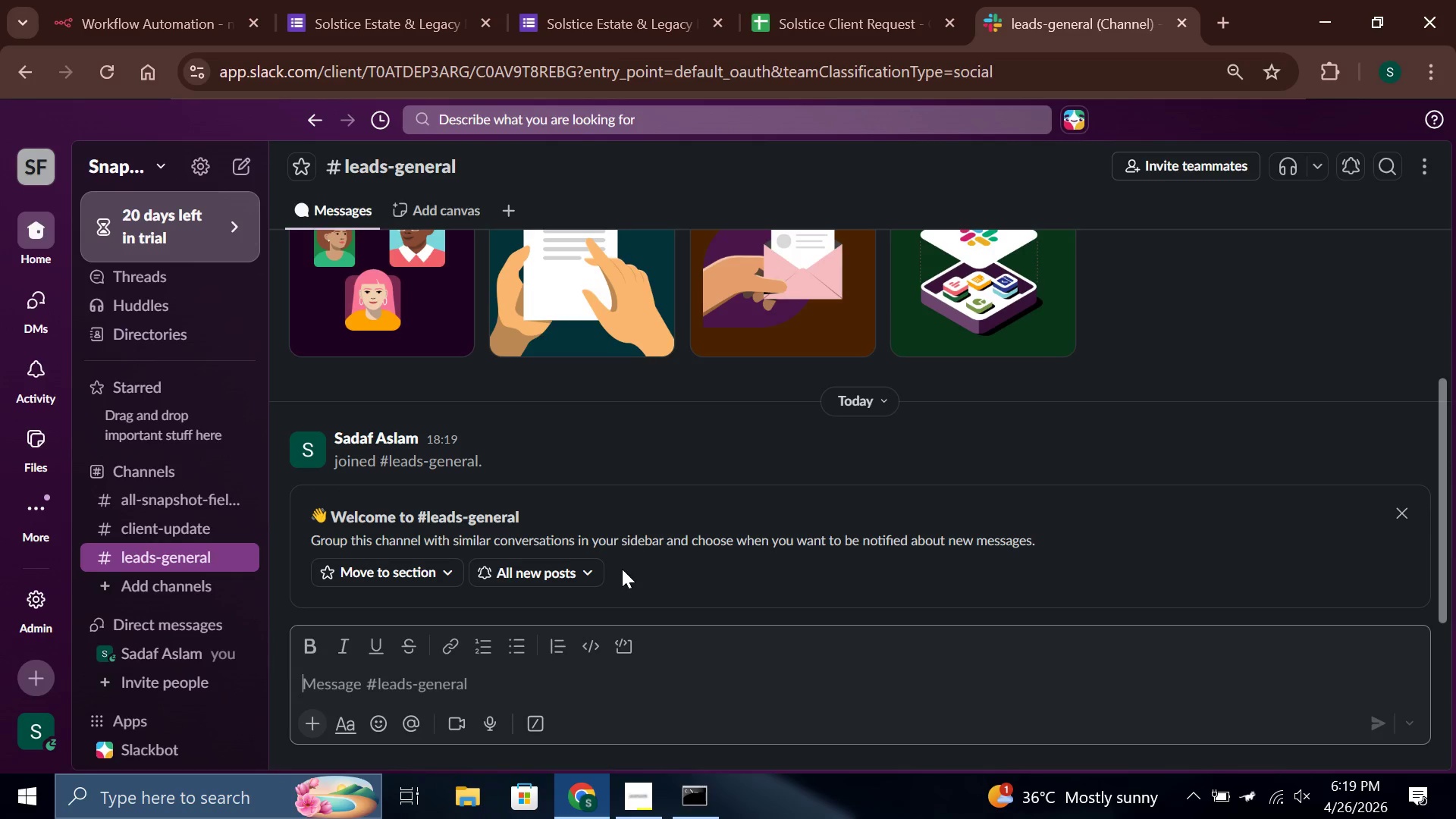 
wait(15.0)
 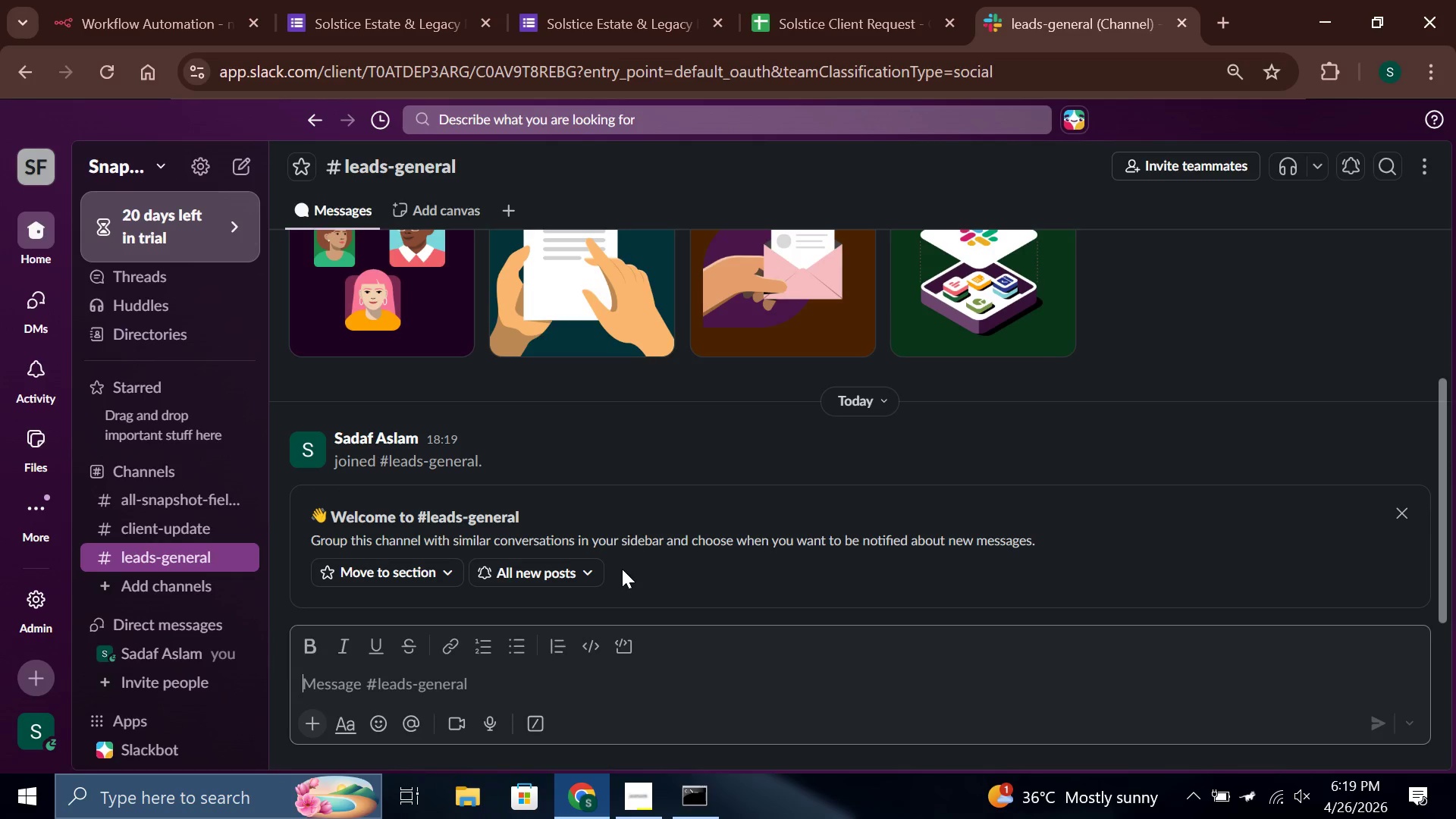 
type(/invite @)
 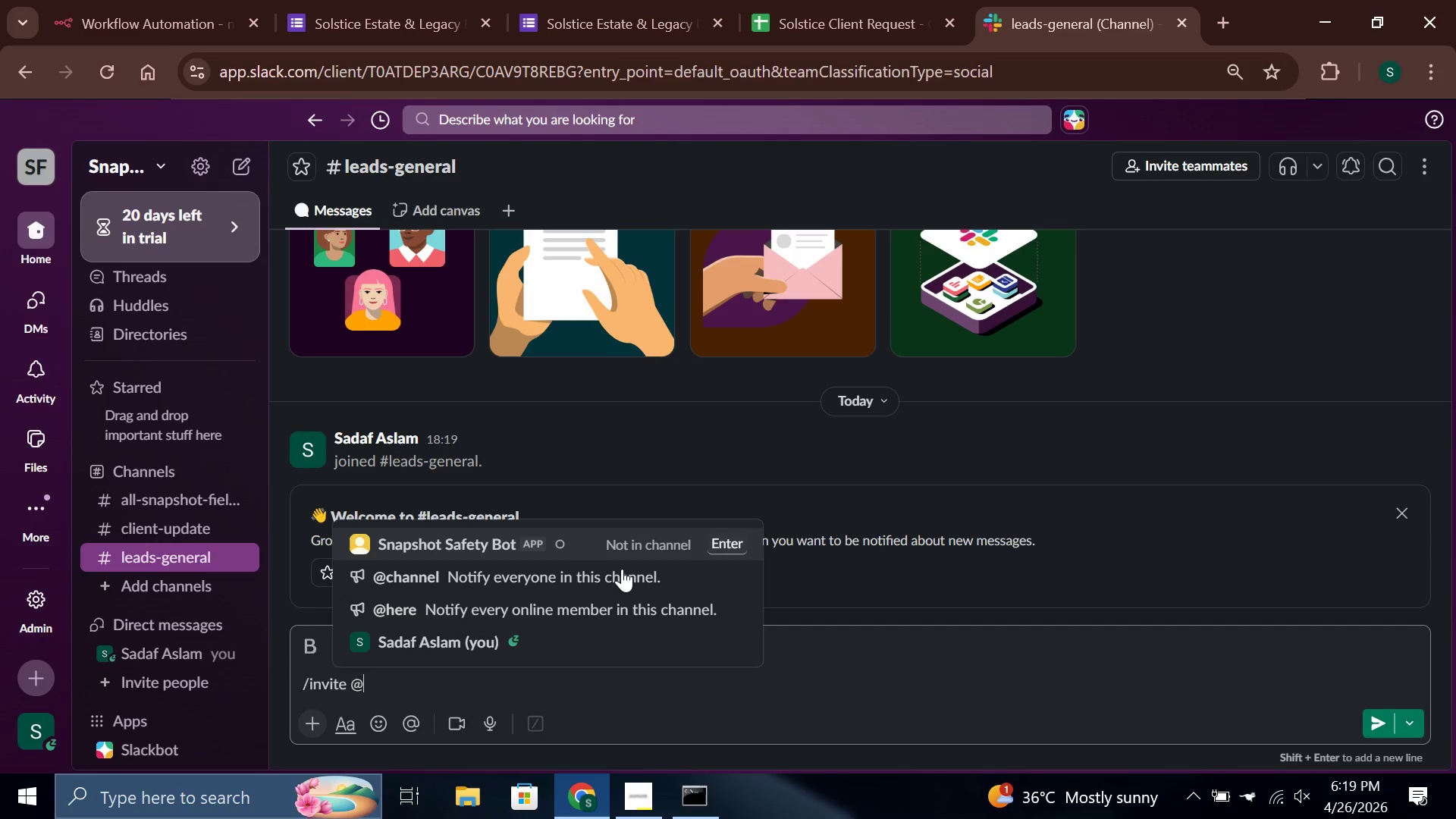 
key(Enter)
 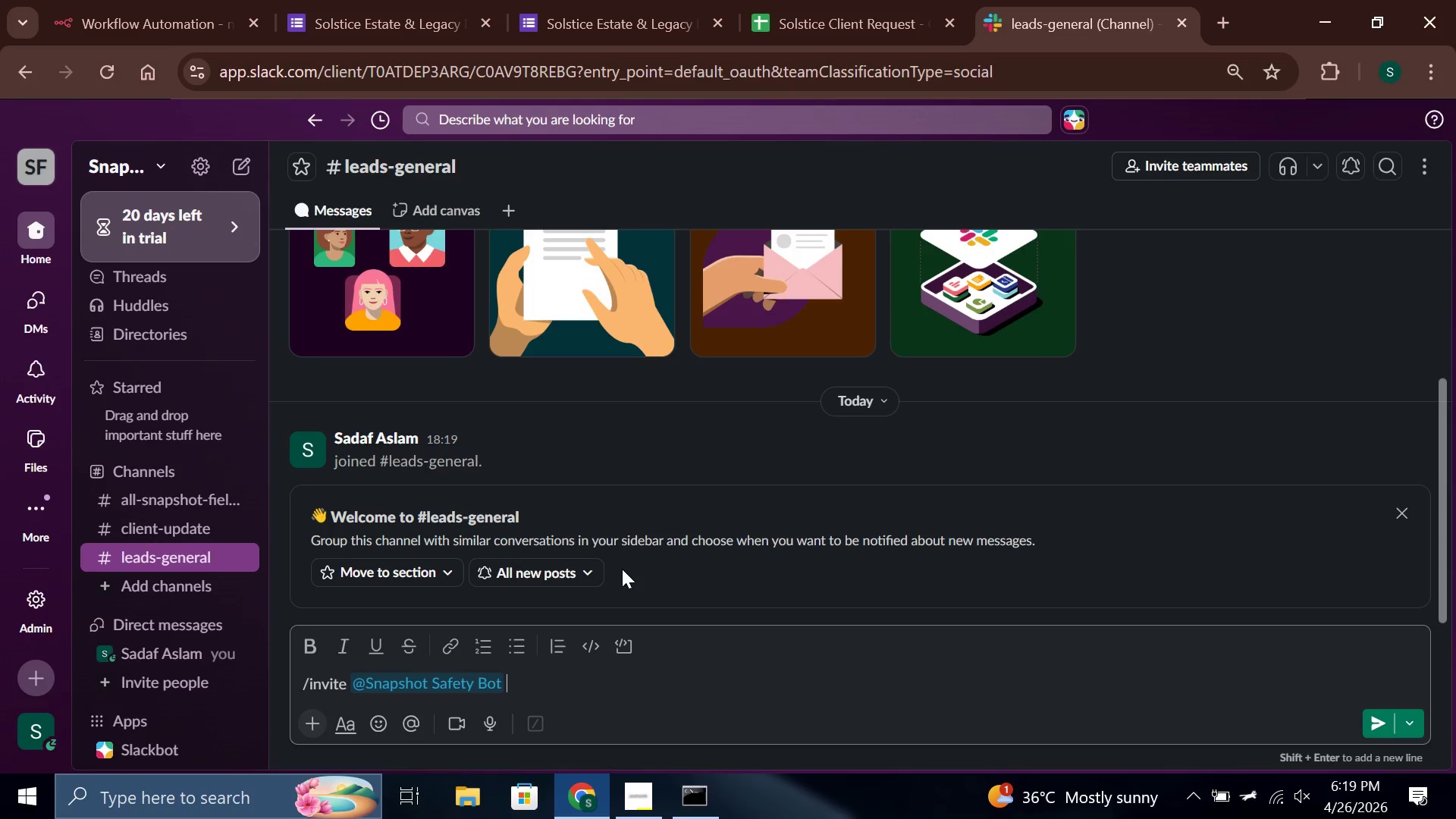 
key(Enter)
 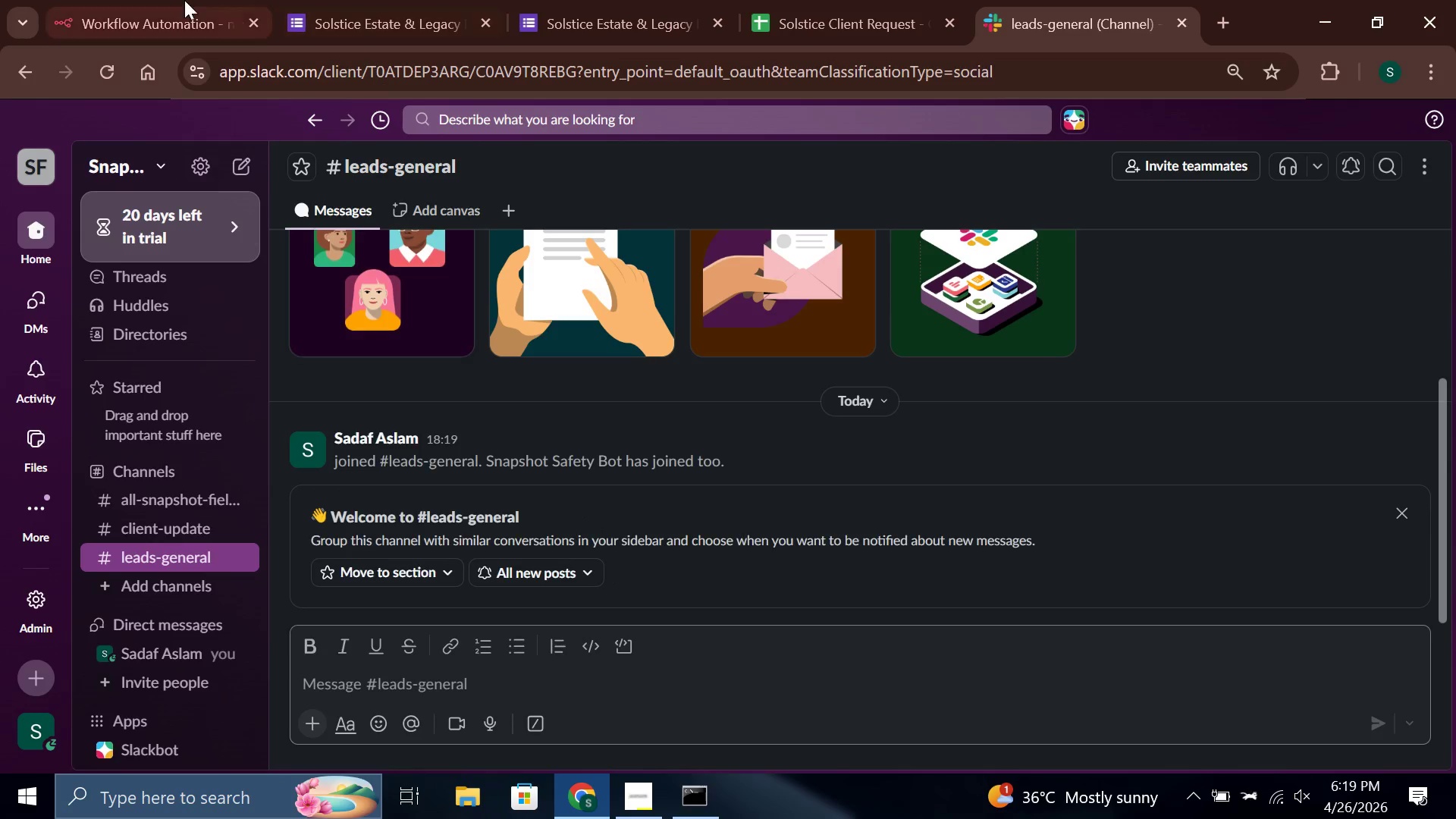 
mouse_move([413, 7])
 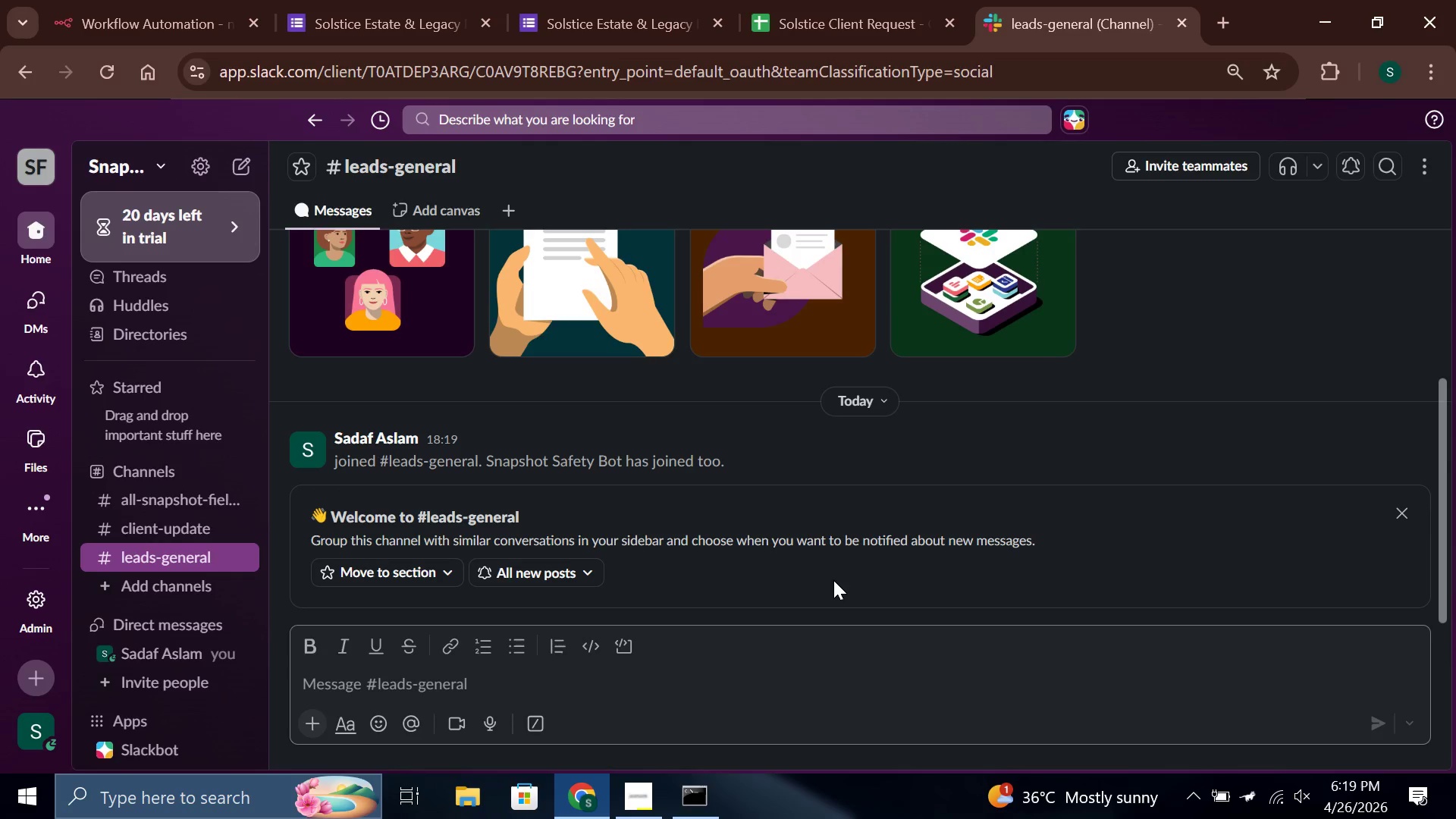 
wait(27.91)
 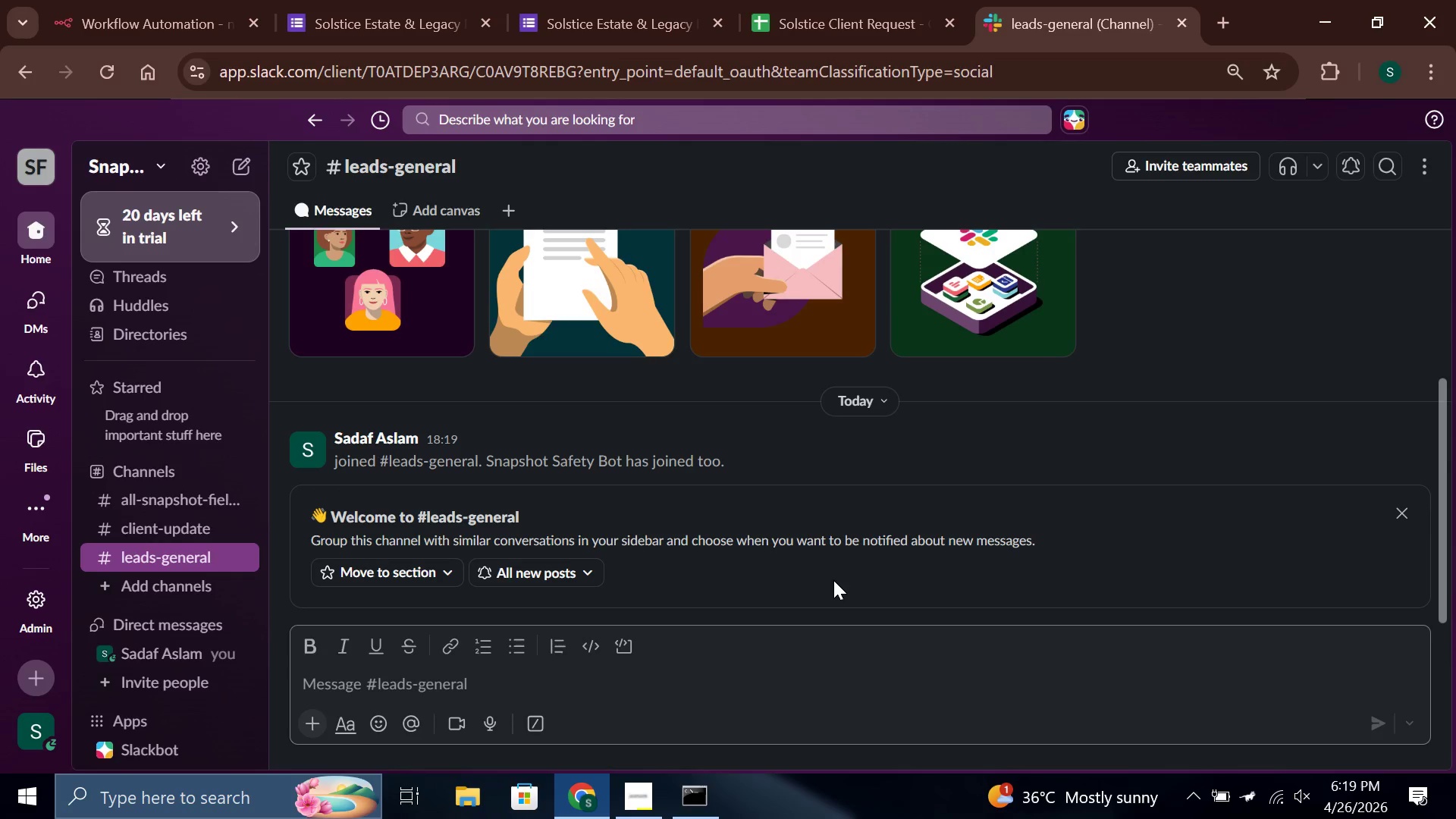 
left_click([129, 0])
 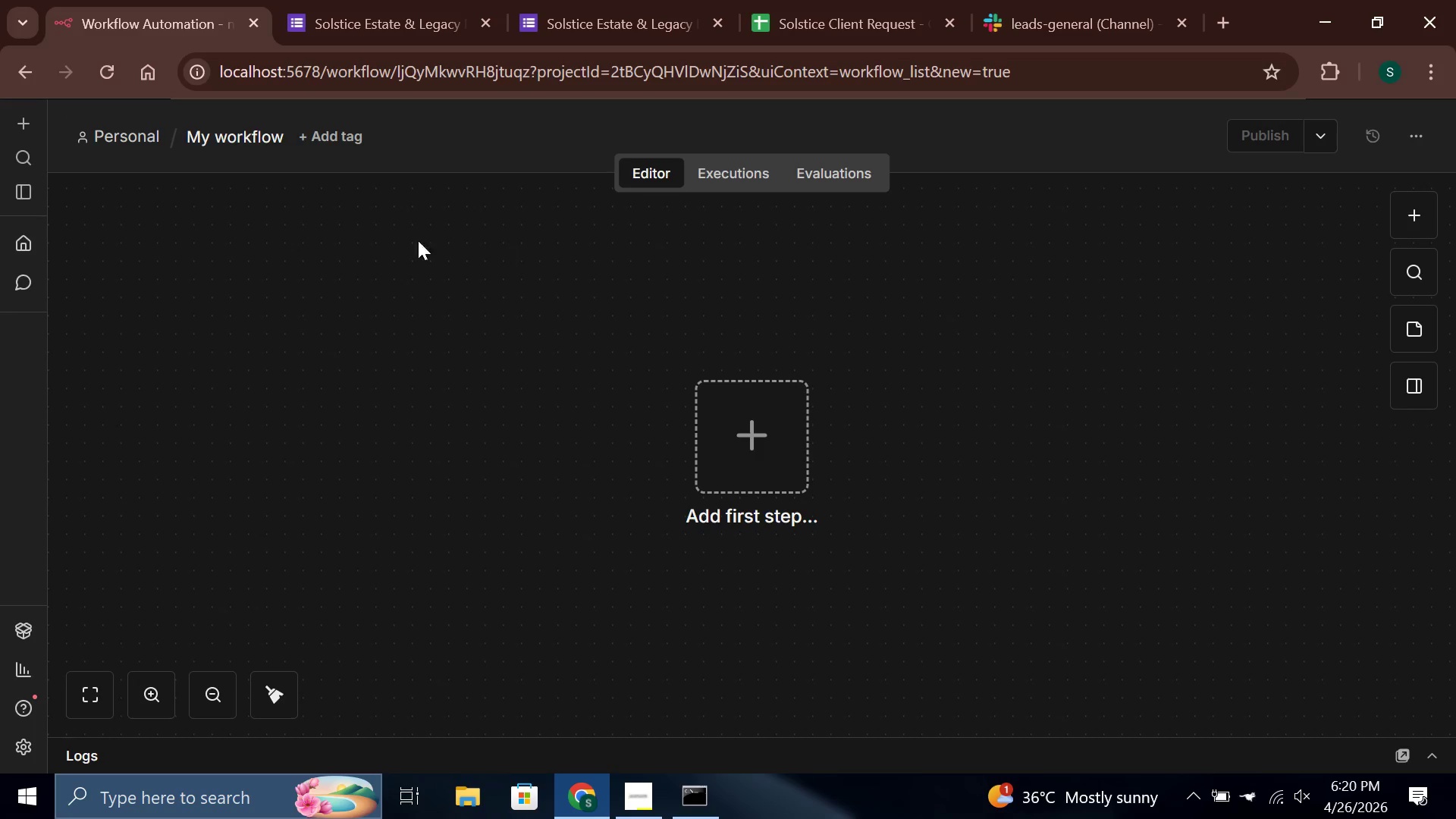 
left_click([255, 148])
 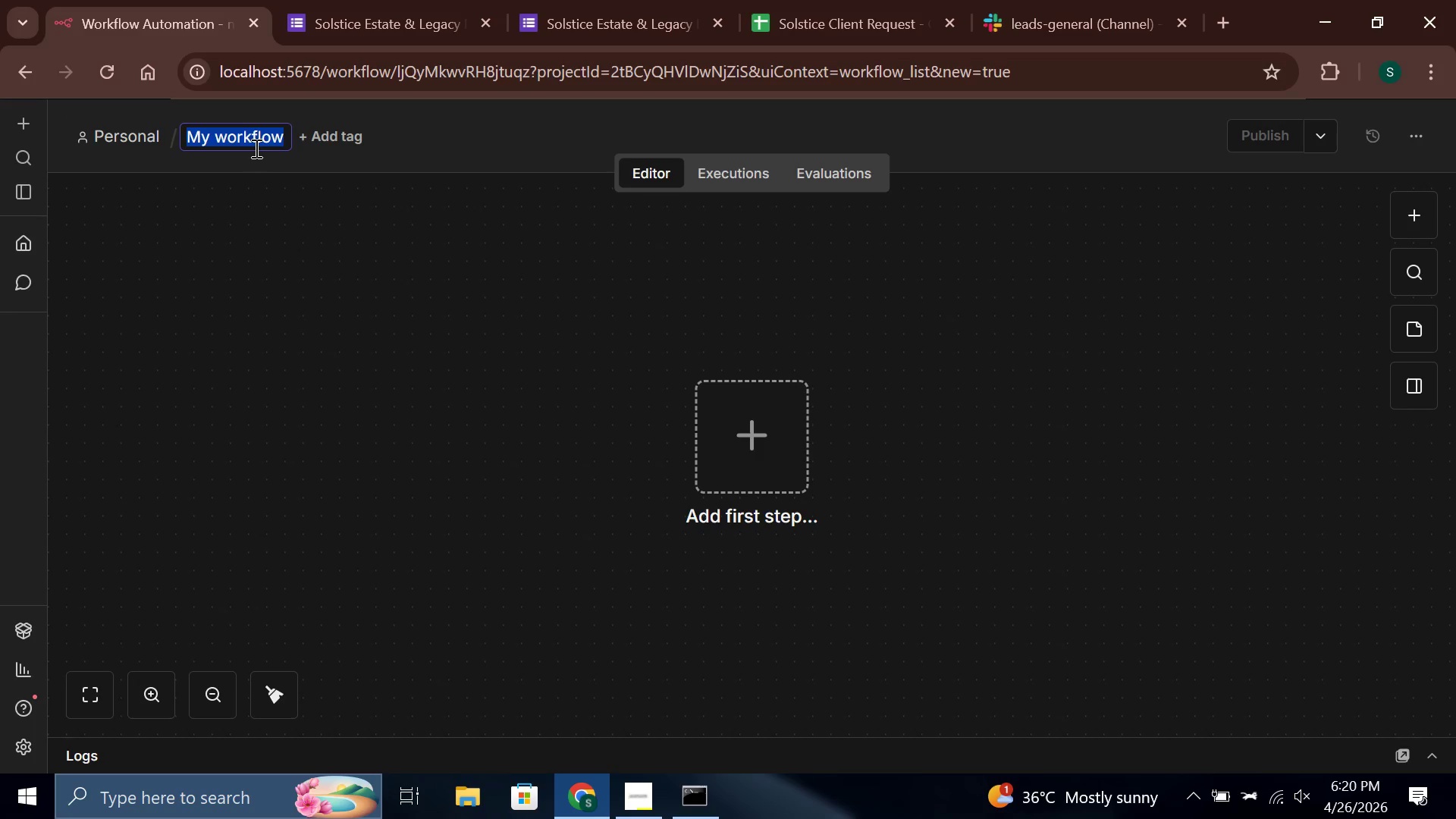 
type(Solstice Client Triagw)
key(Backspace)
type(e Pipeline)
 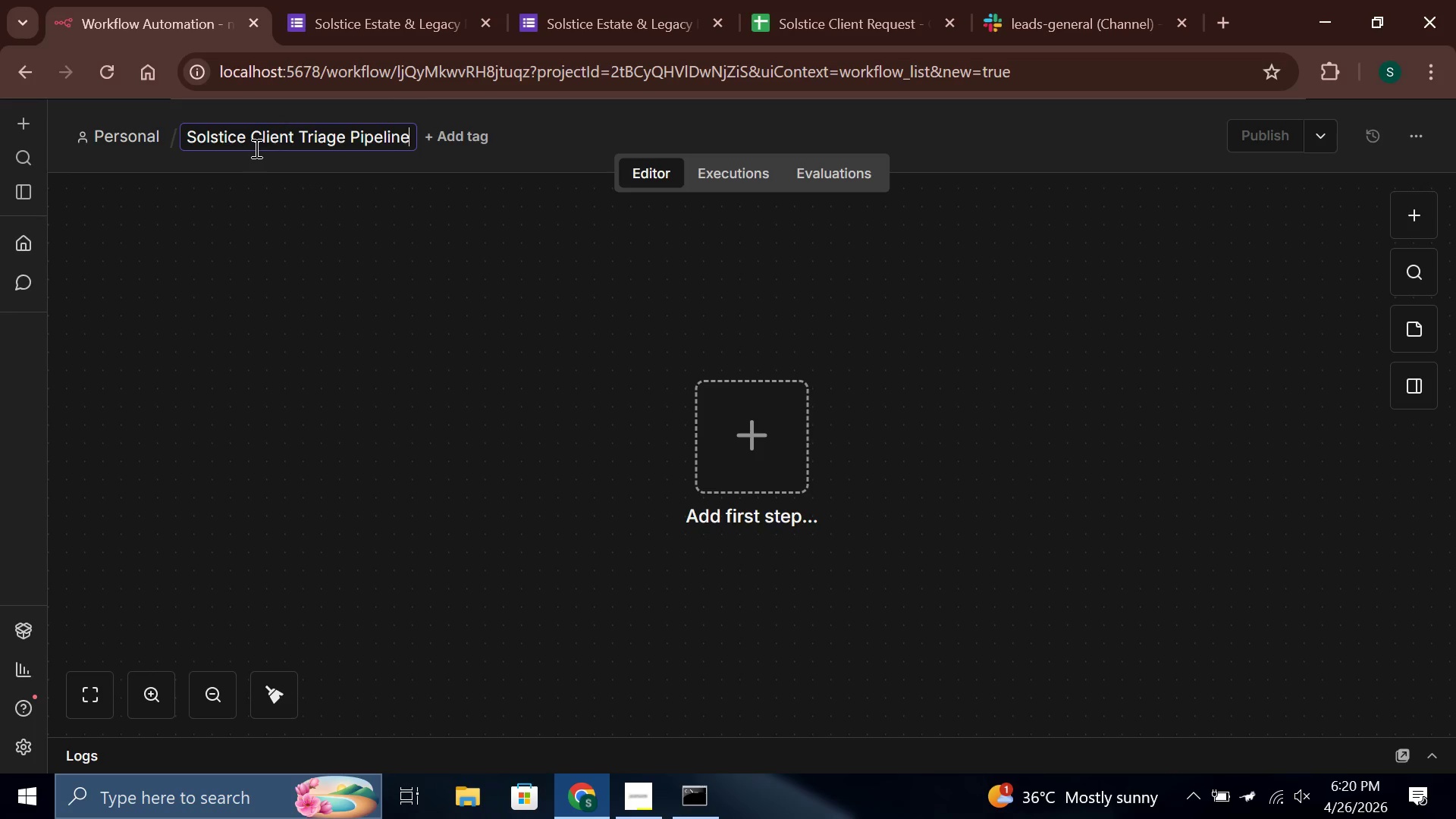 
left_click([375, 256])
 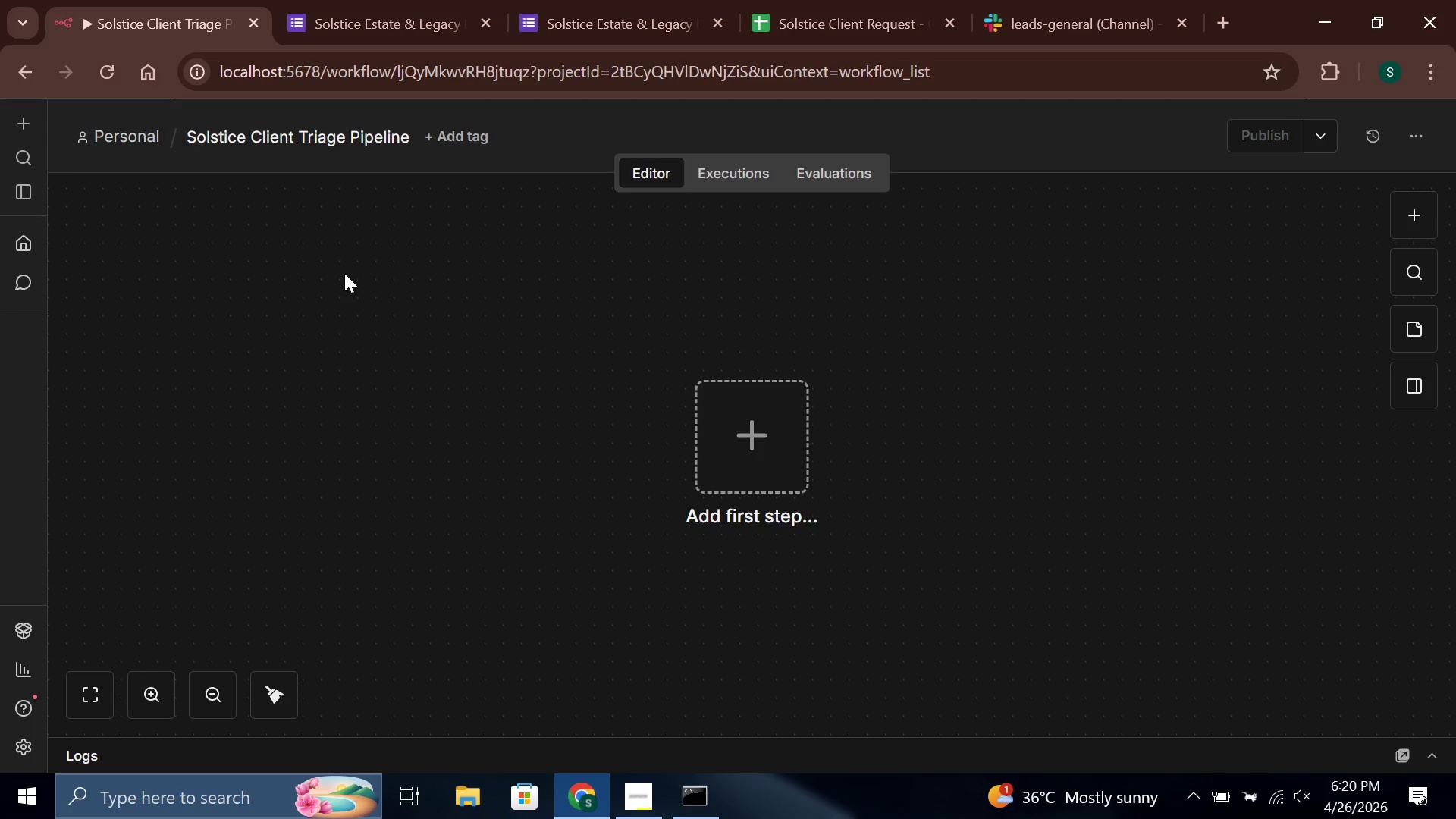 
wait(14.17)
 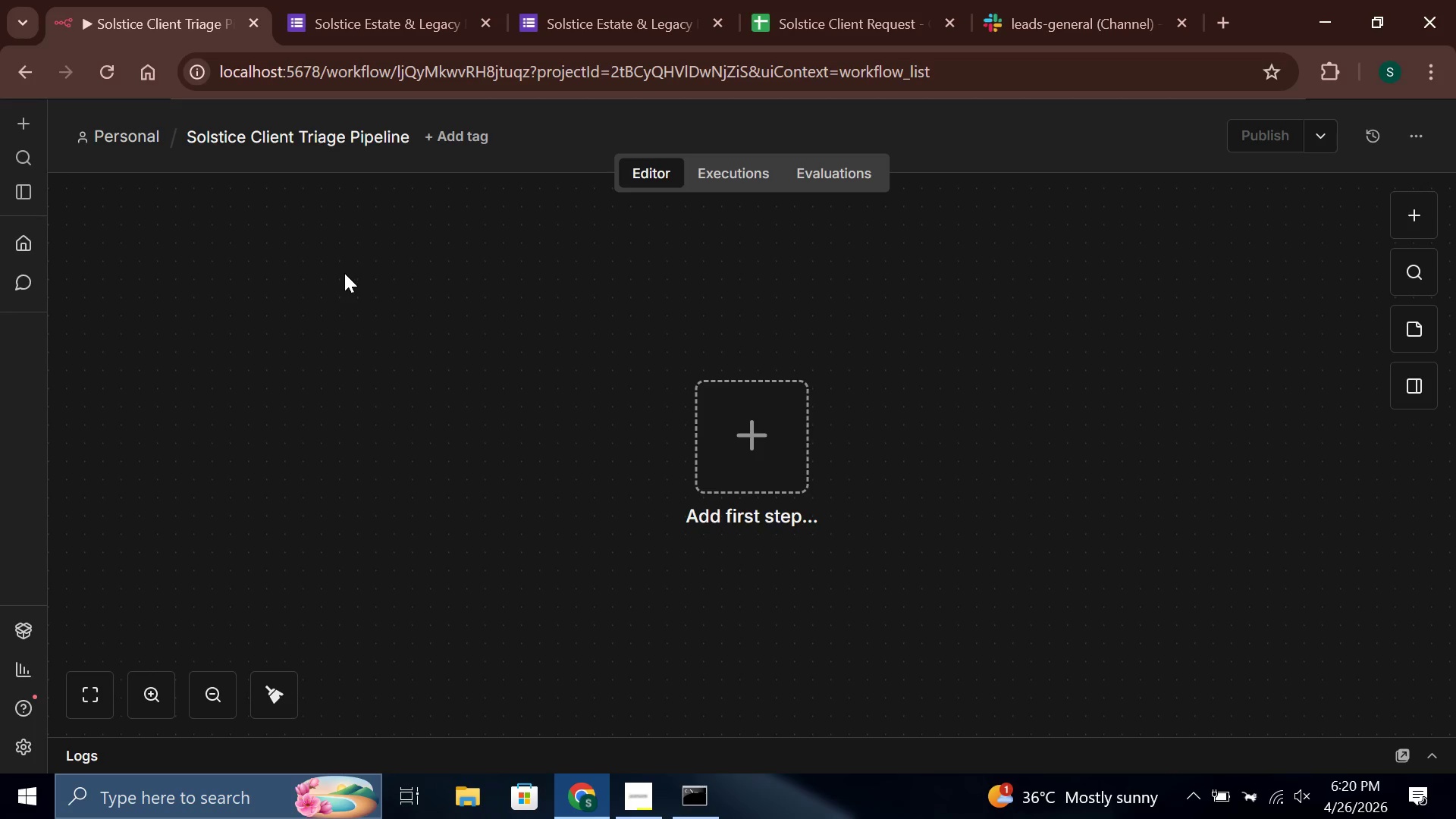 
left_click([790, 438])
 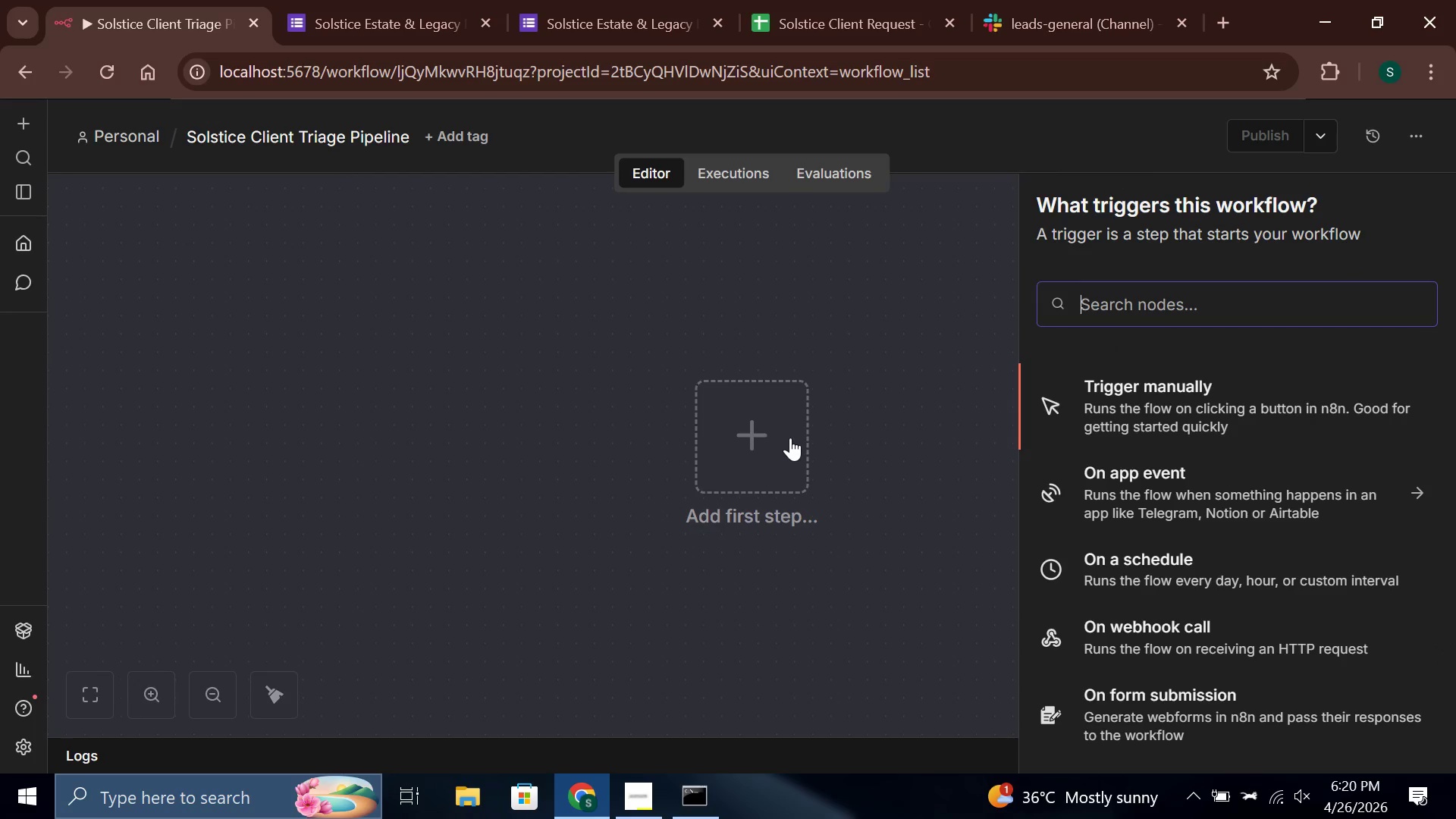 
type(google)
 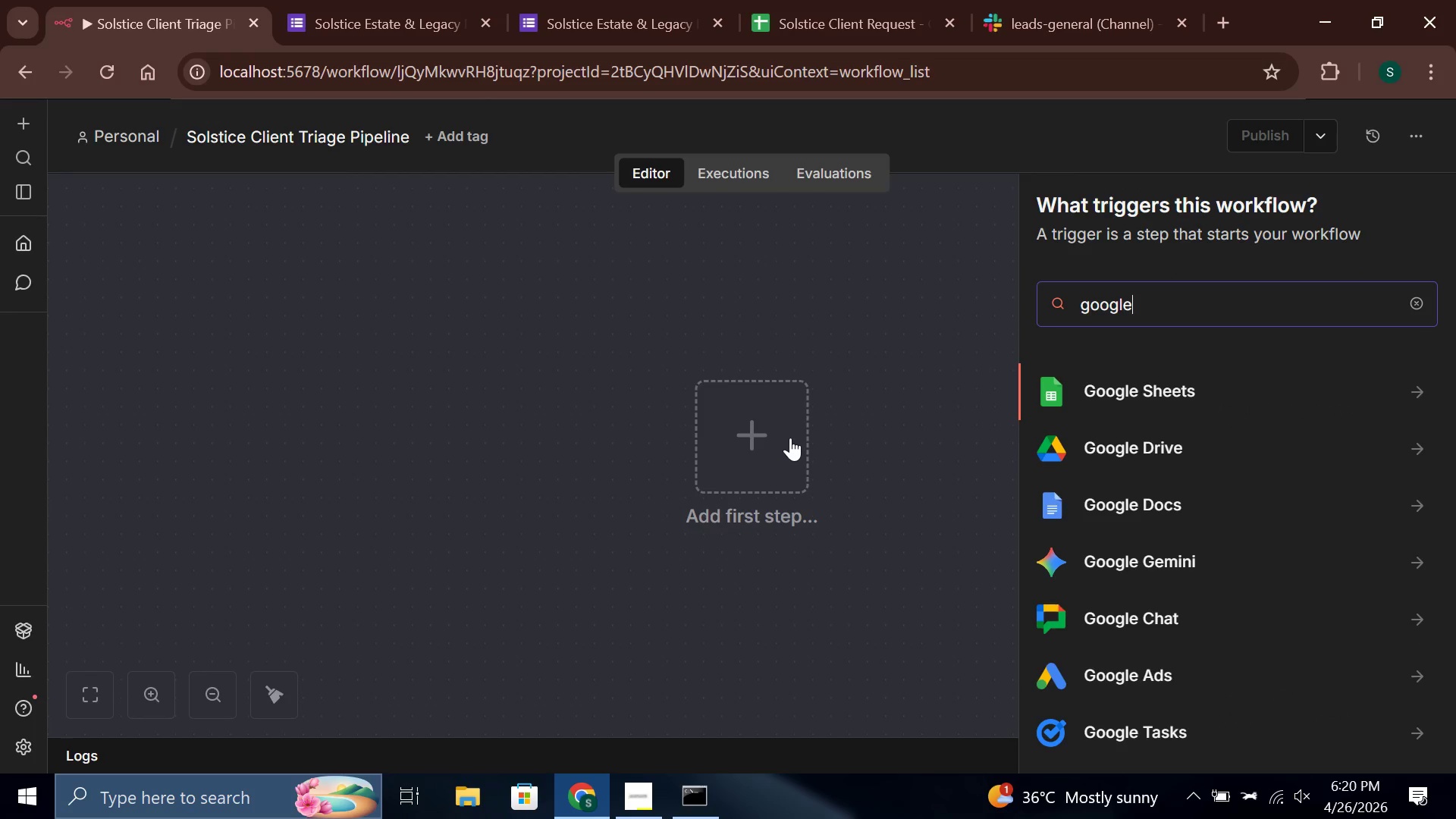 
key(Enter)
 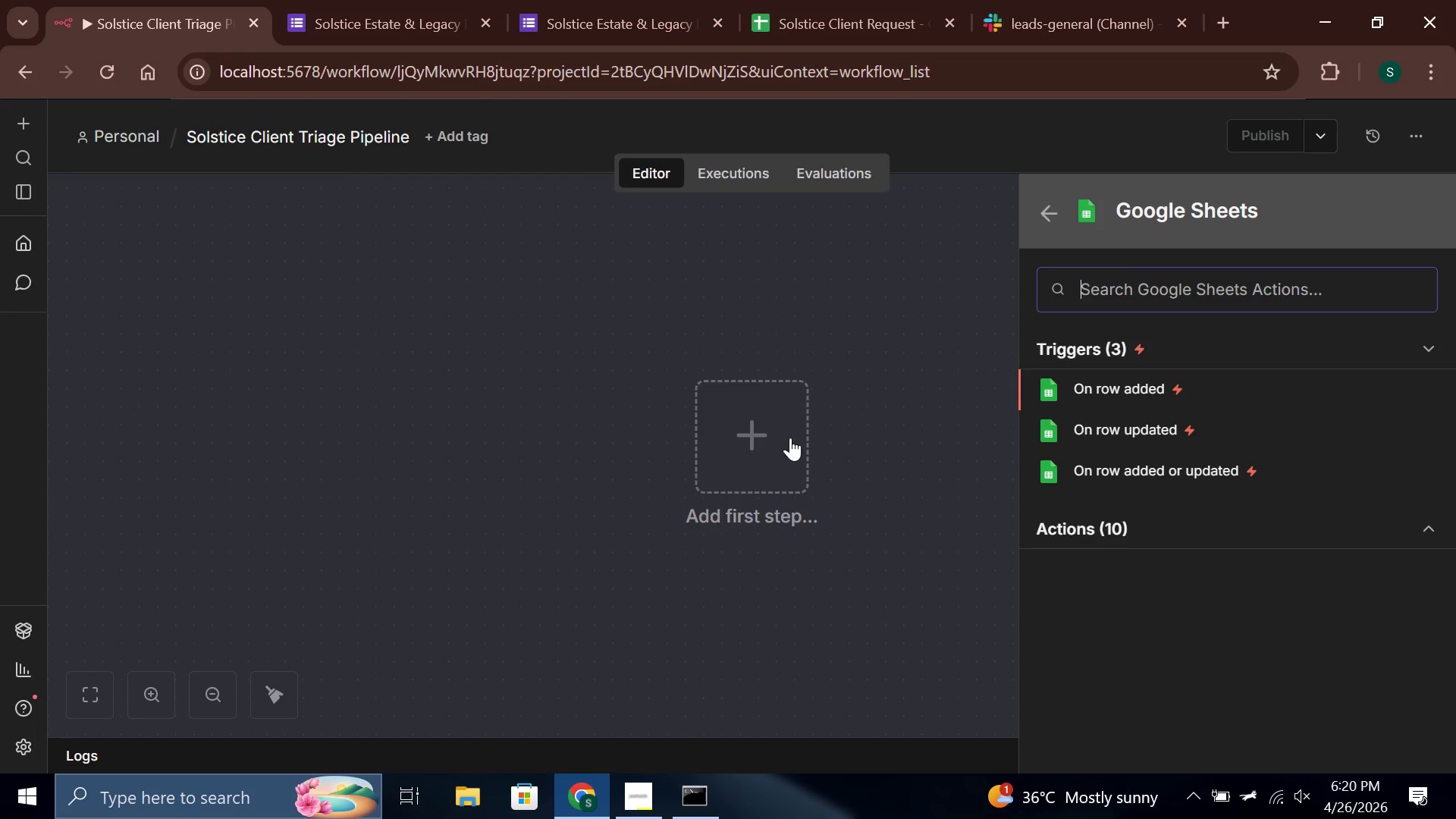 
key(Enter)
 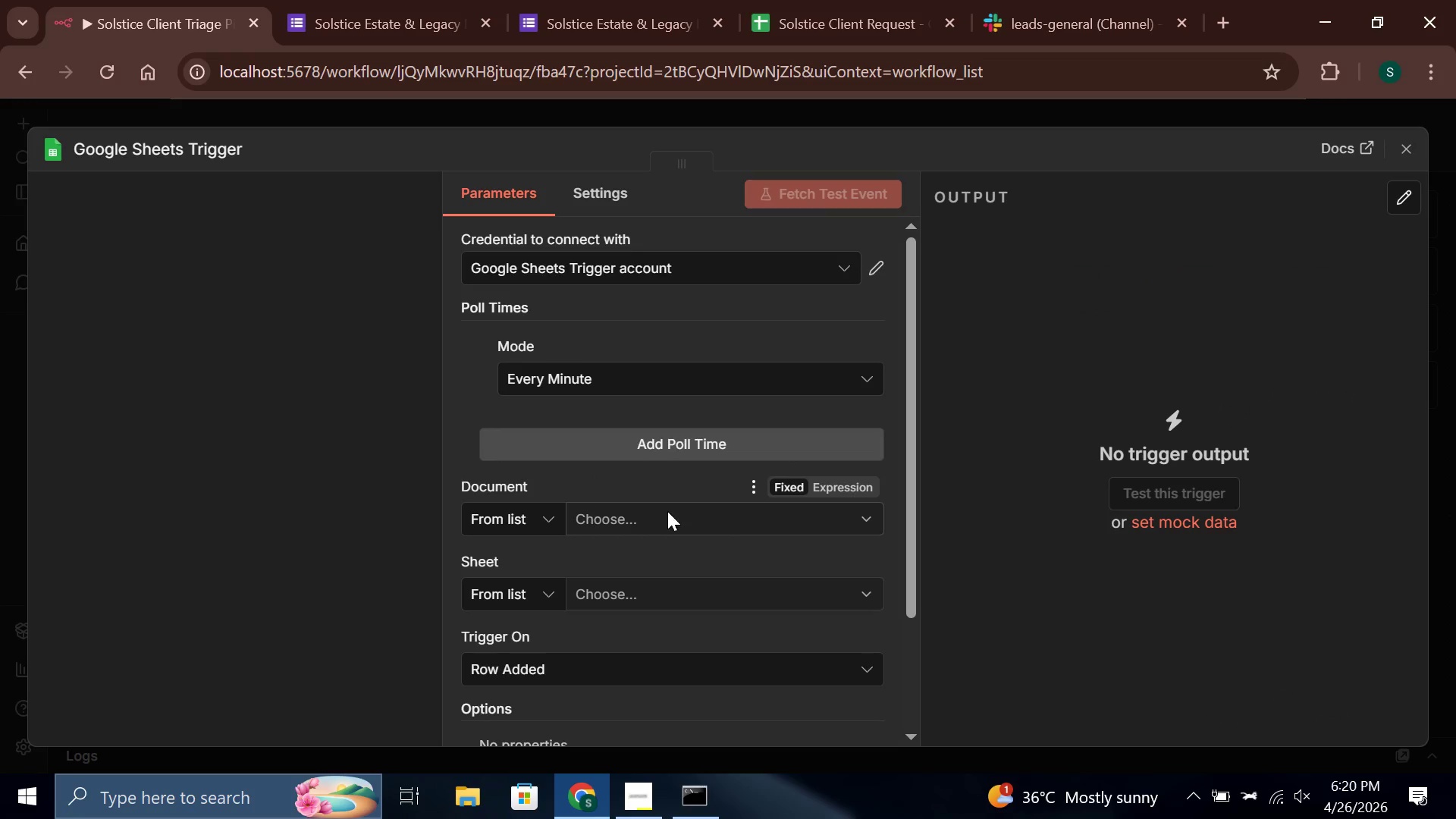 
left_click([667, 511])
 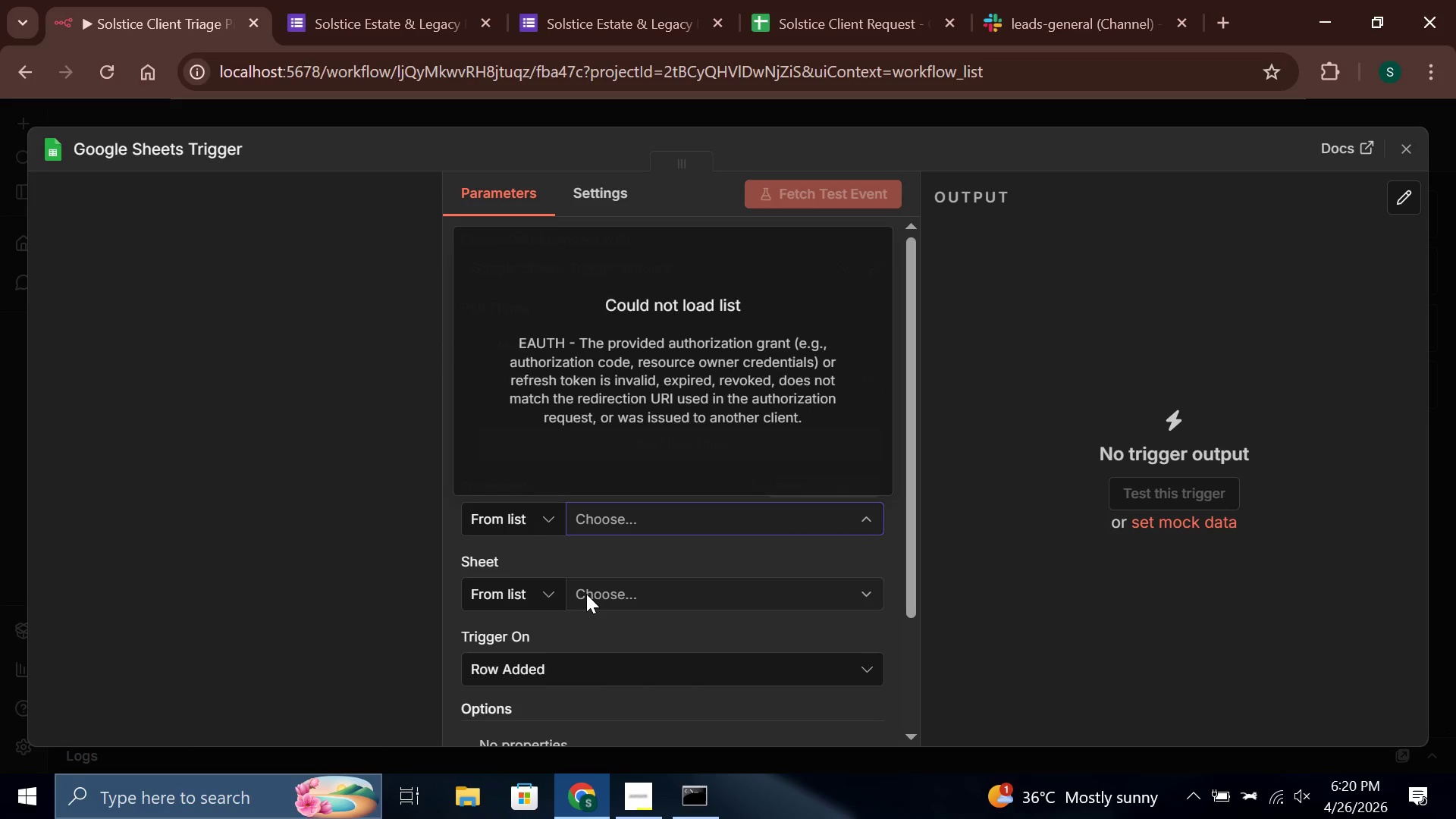 
left_click([555, 546])
 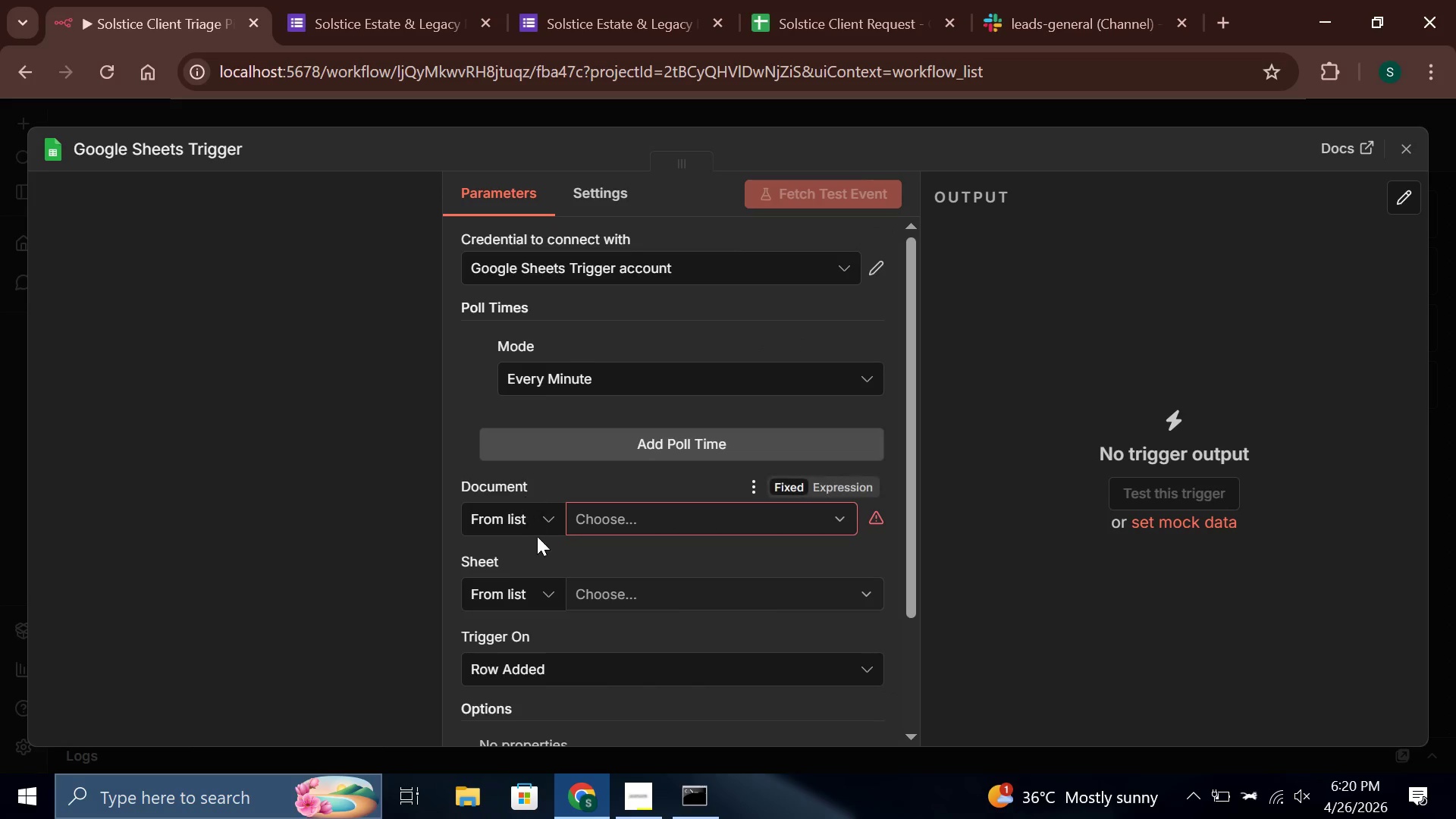 
left_click([527, 522])
 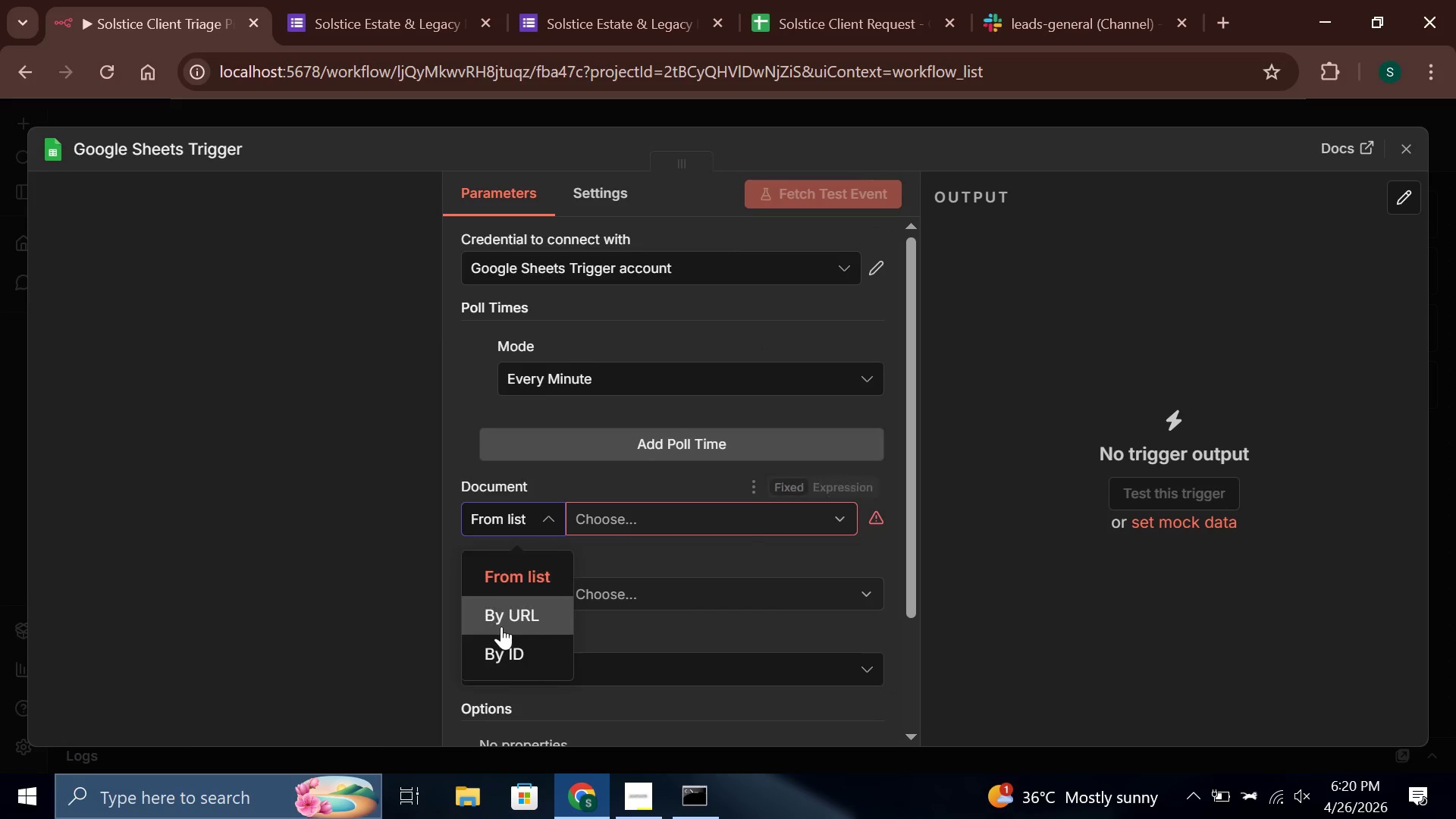 
left_click([501, 626])
 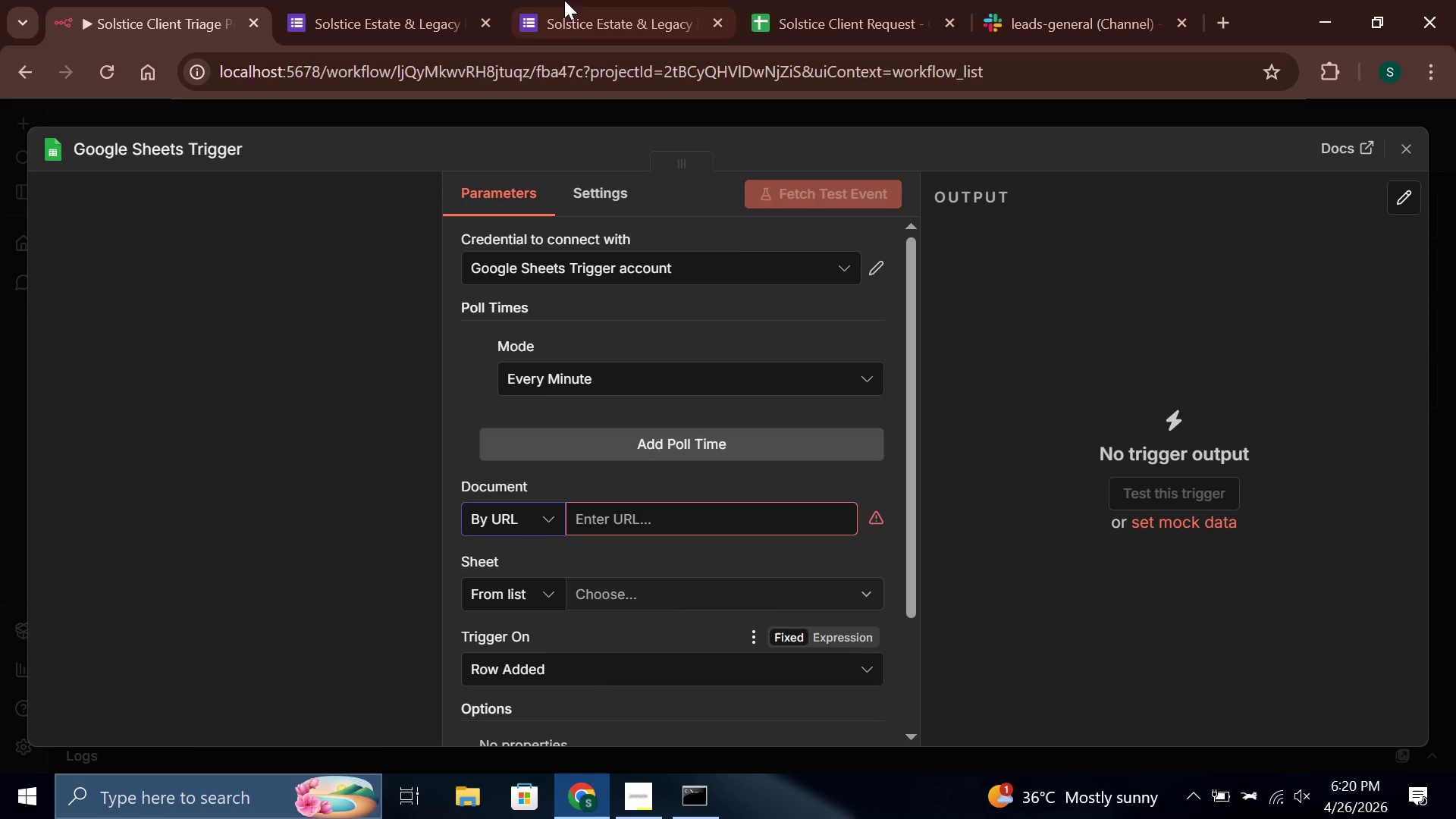 
left_click([665, 0])
 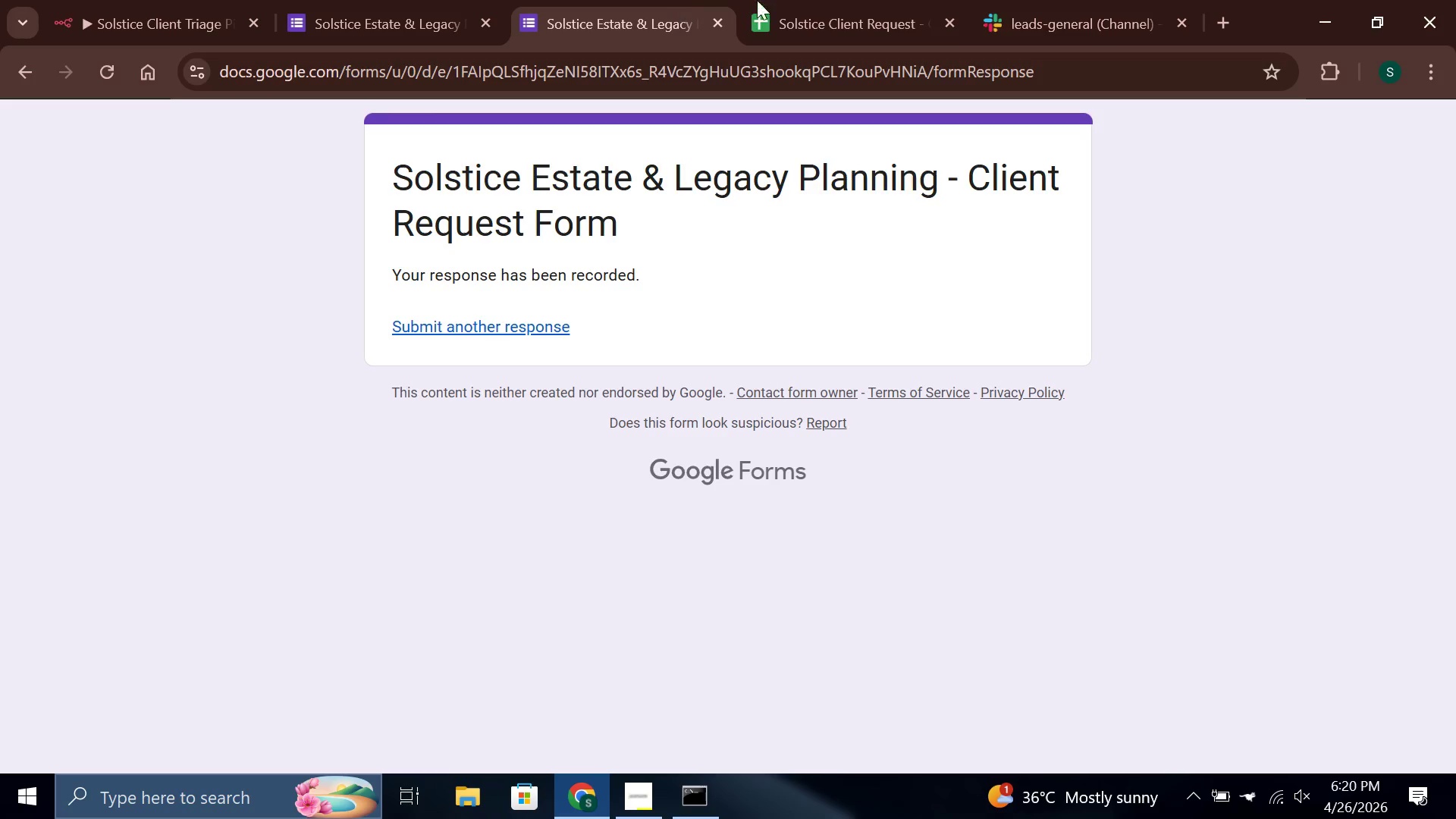 
left_click([798, 0])
 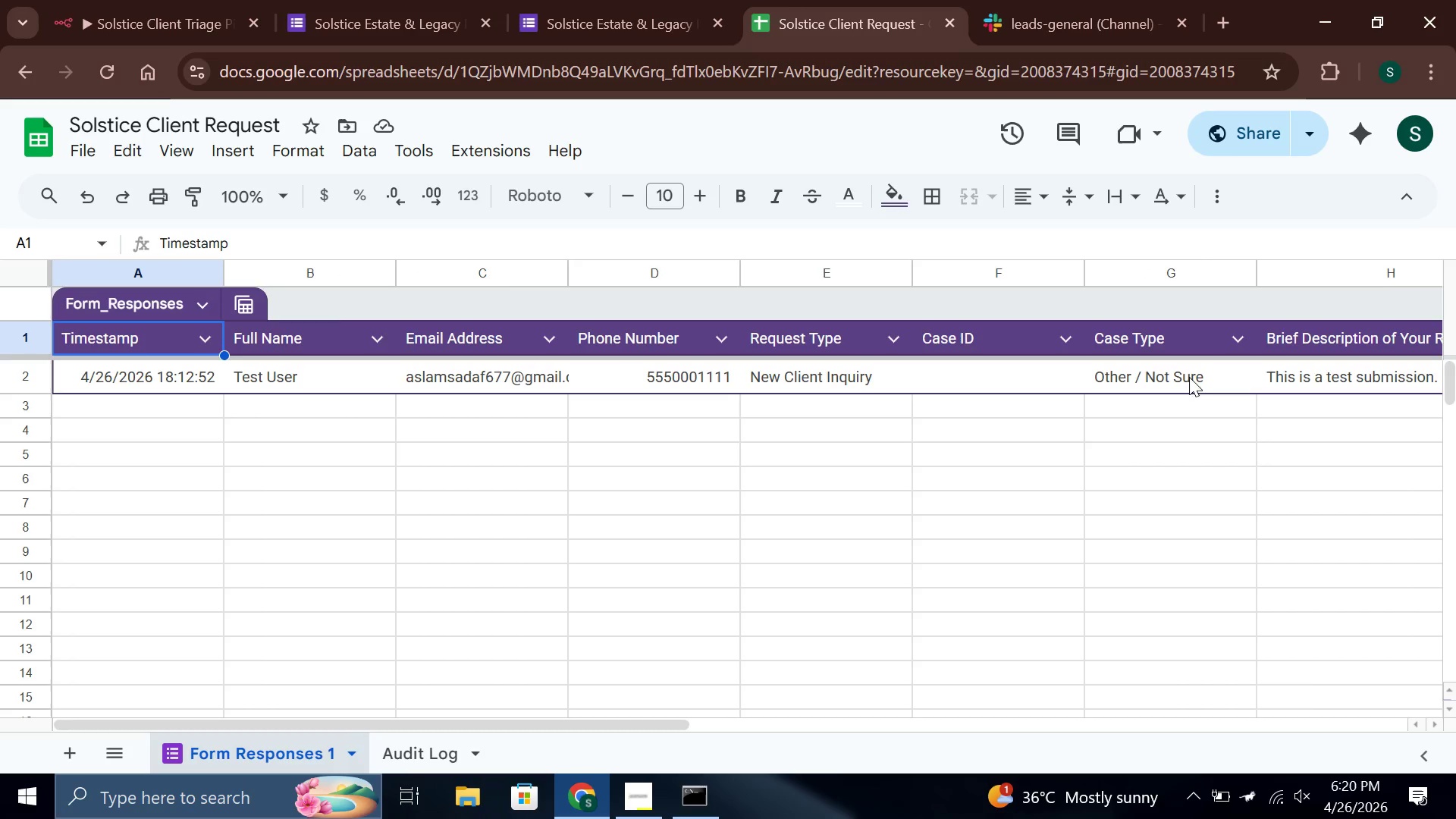 
left_click([1310, 143])
 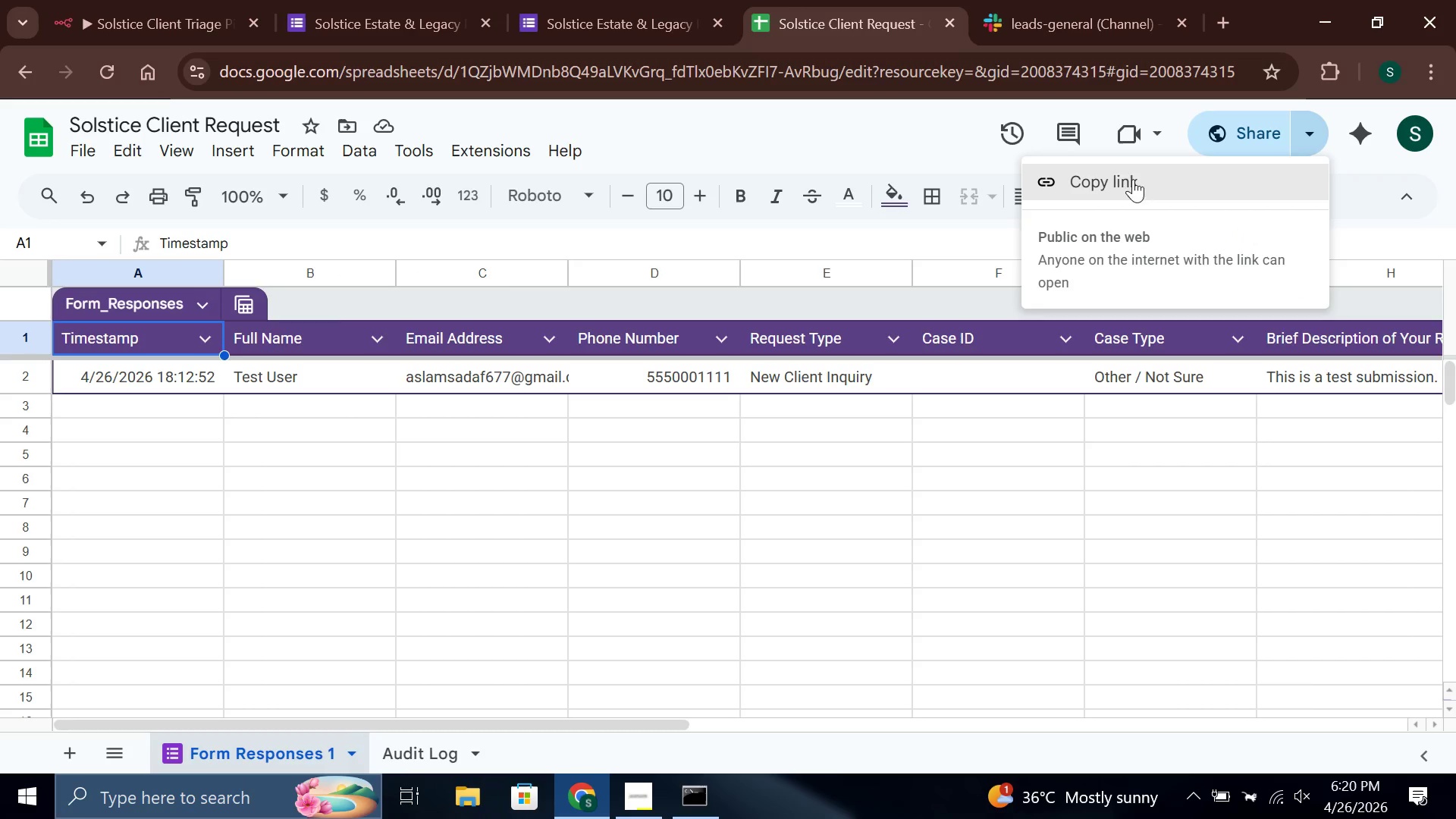 
left_click([1111, 166])
 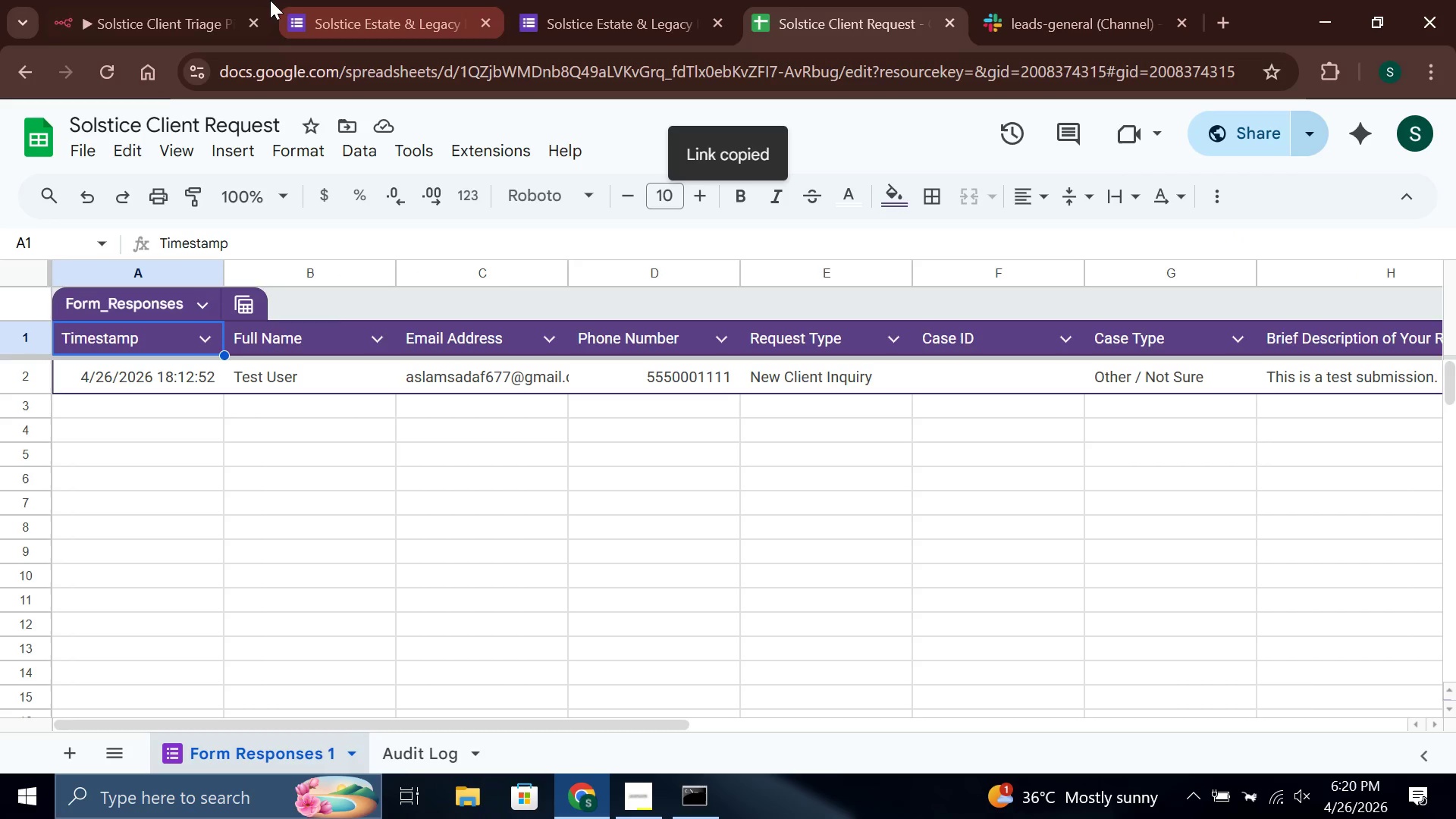 
left_click([143, 0])
 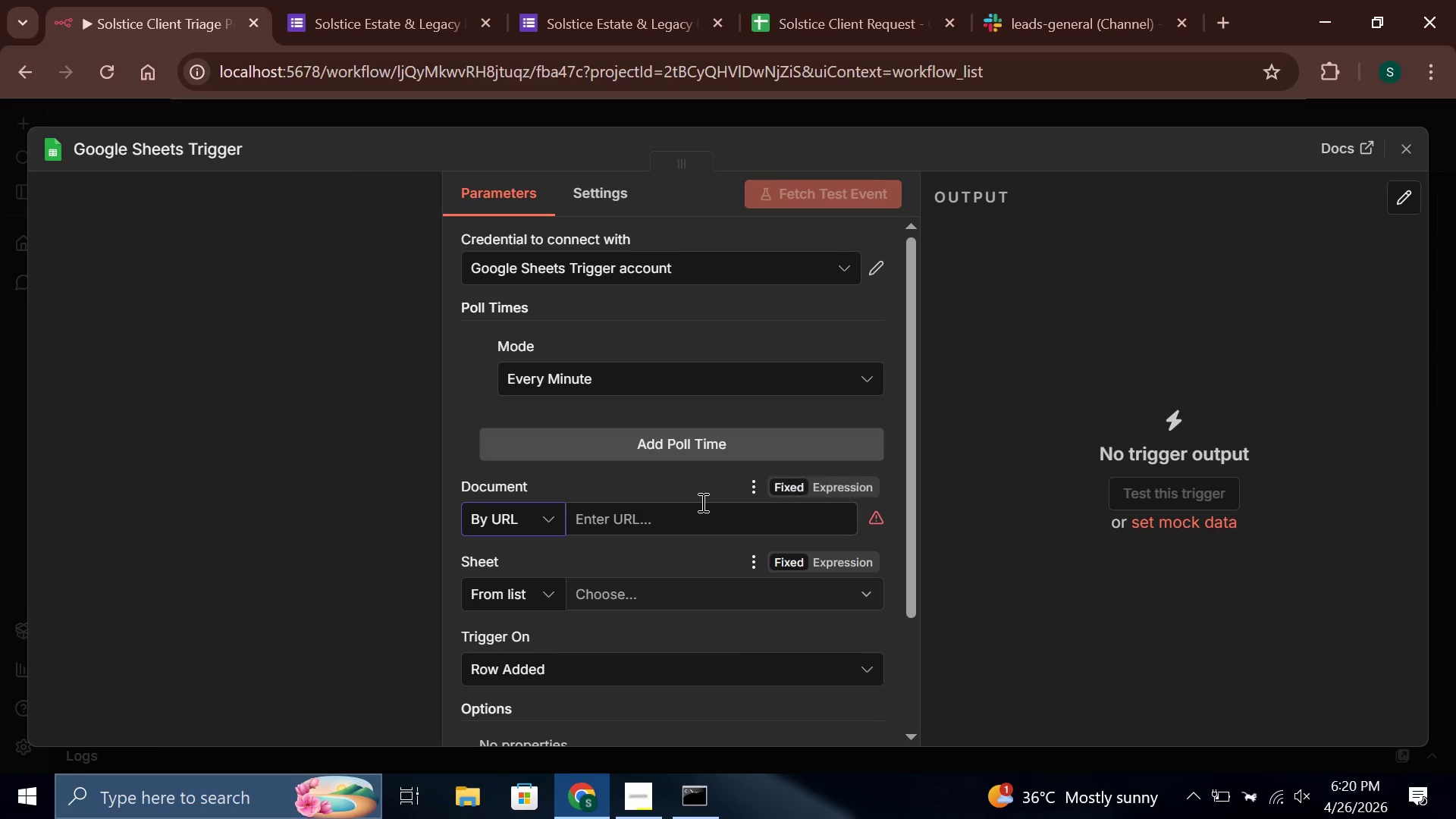 
left_click([701, 518])
 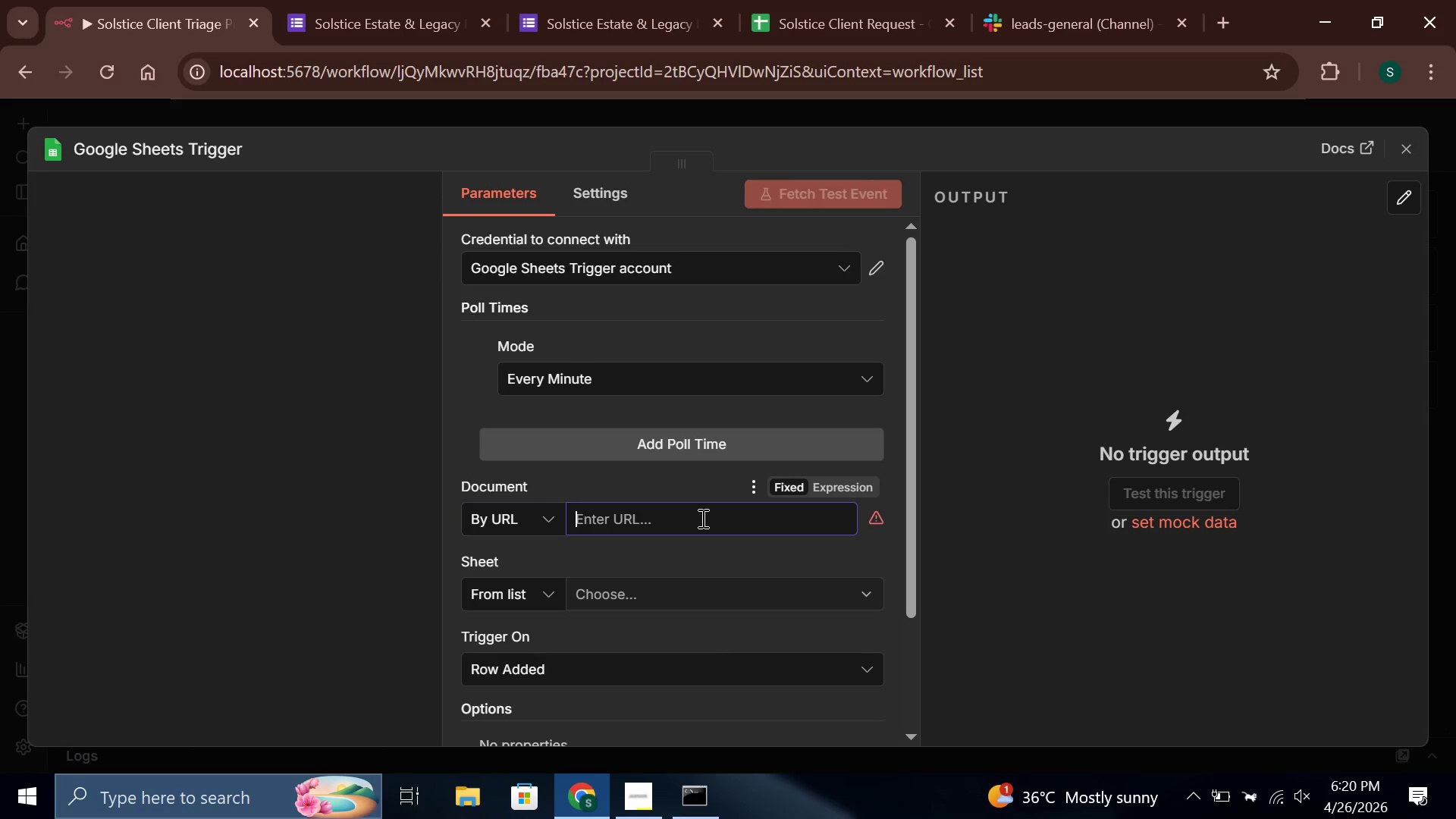 
key(Control+V)
 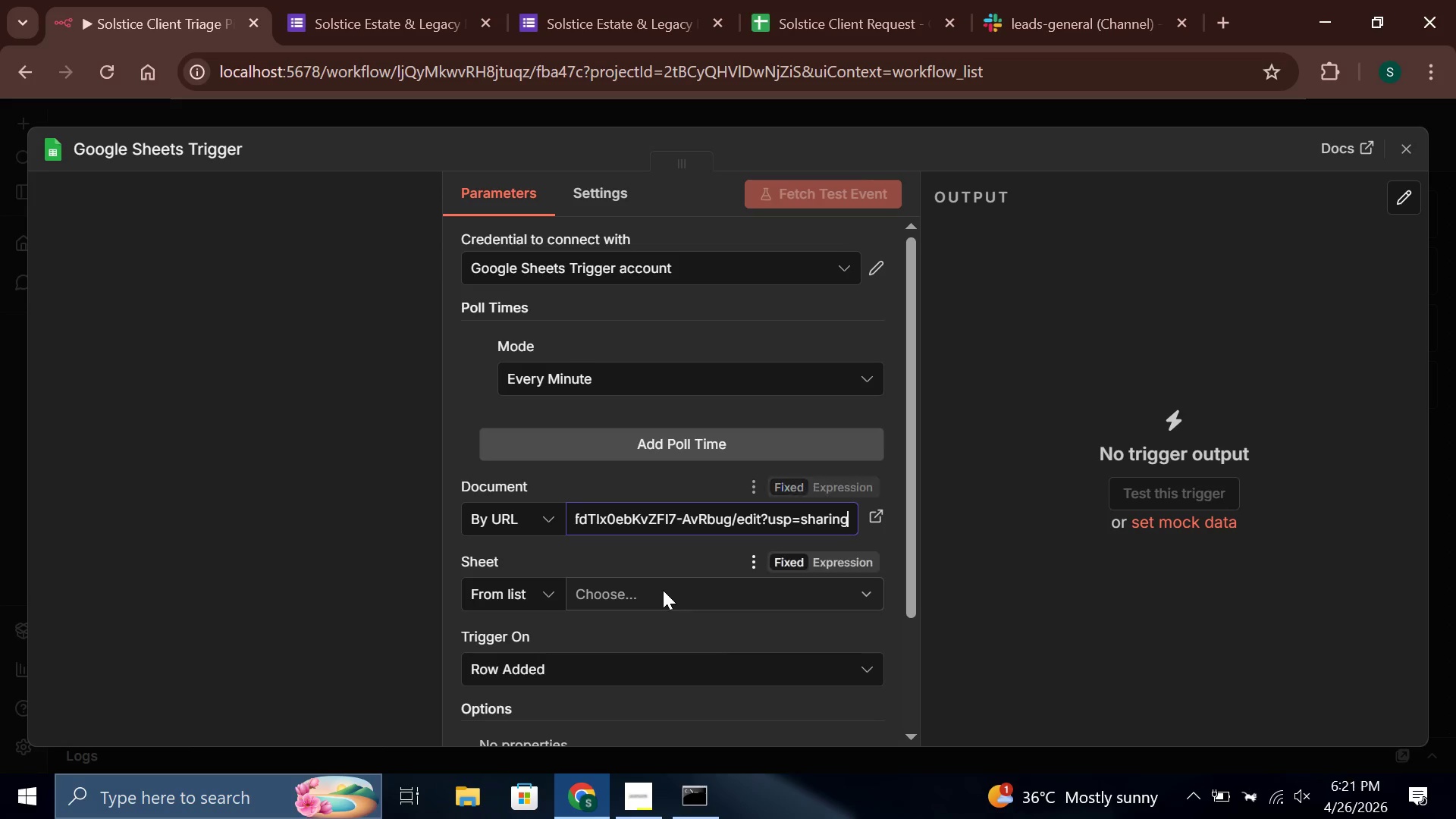 
left_click([663, 590])
 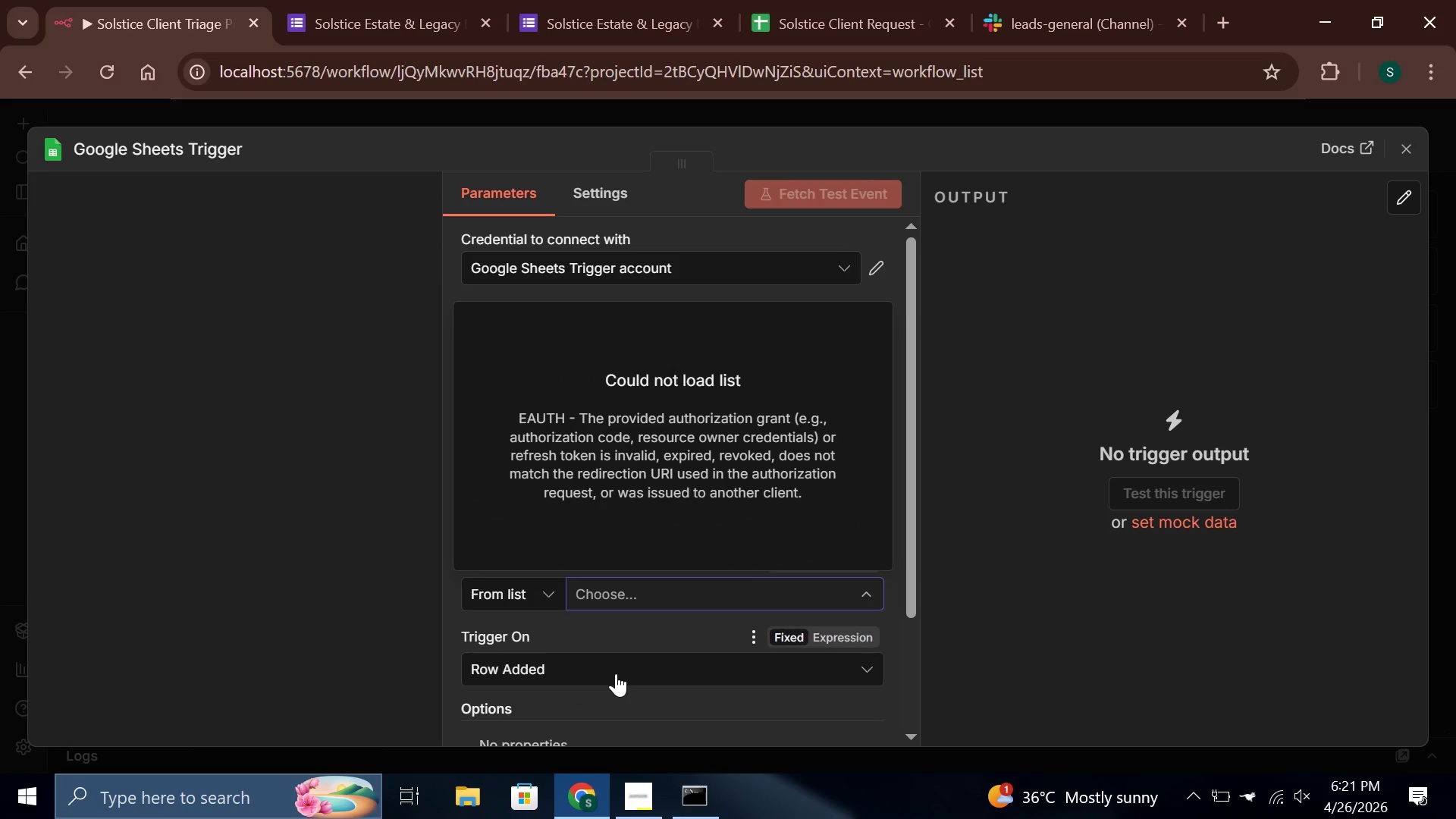 
left_click([672, 586])
 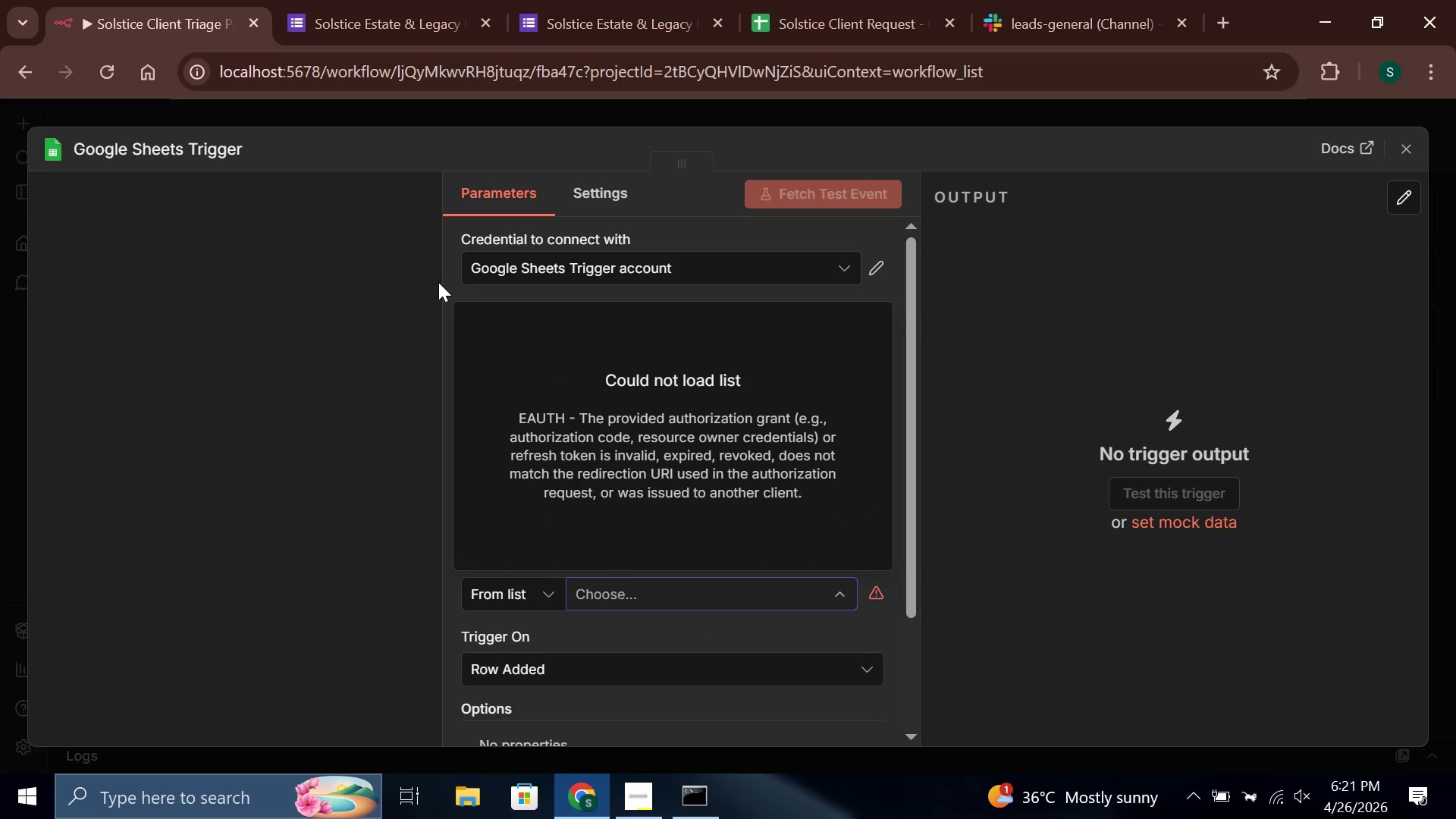 
left_click([457, 284])
 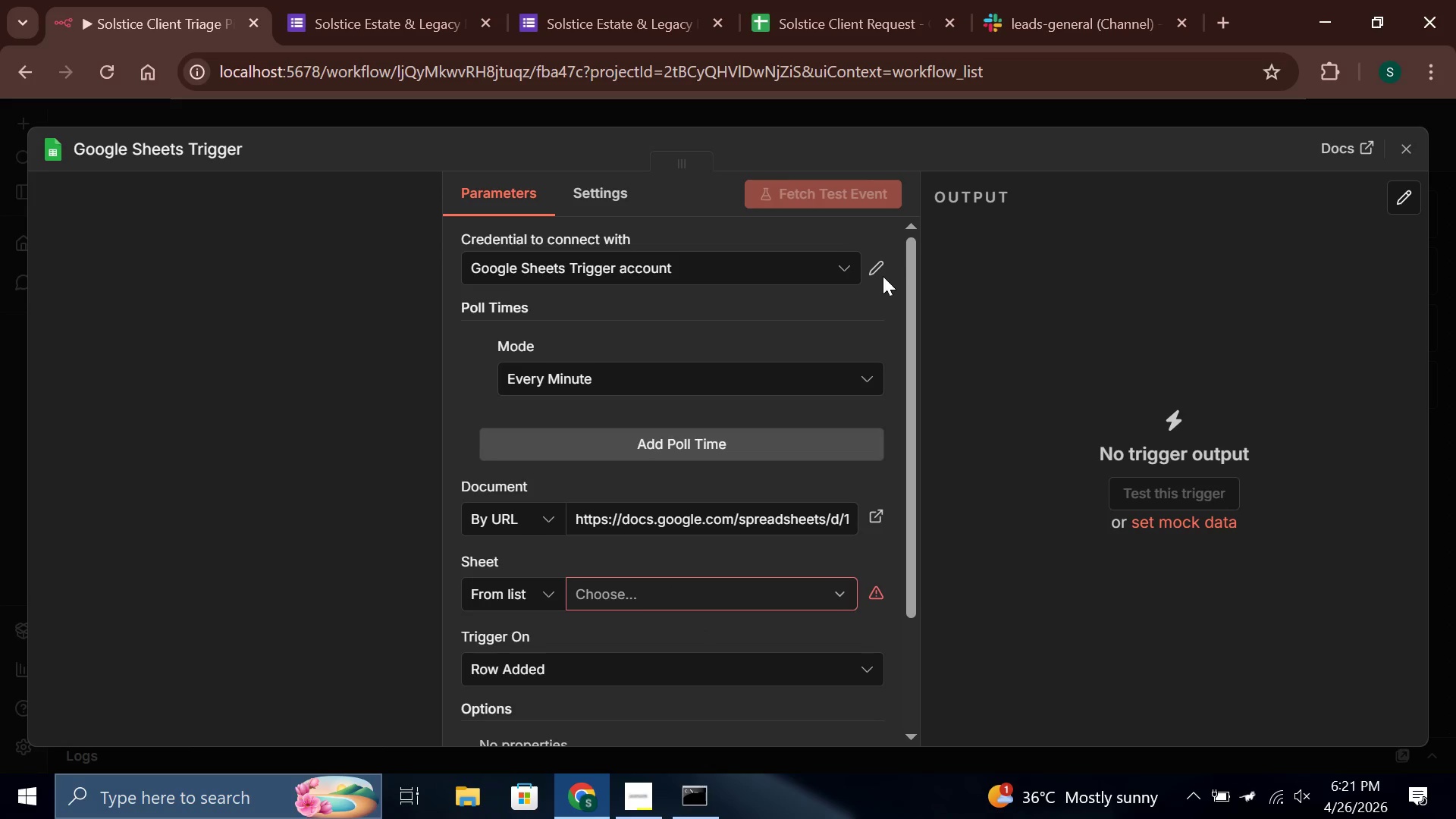 
left_click([876, 268])
 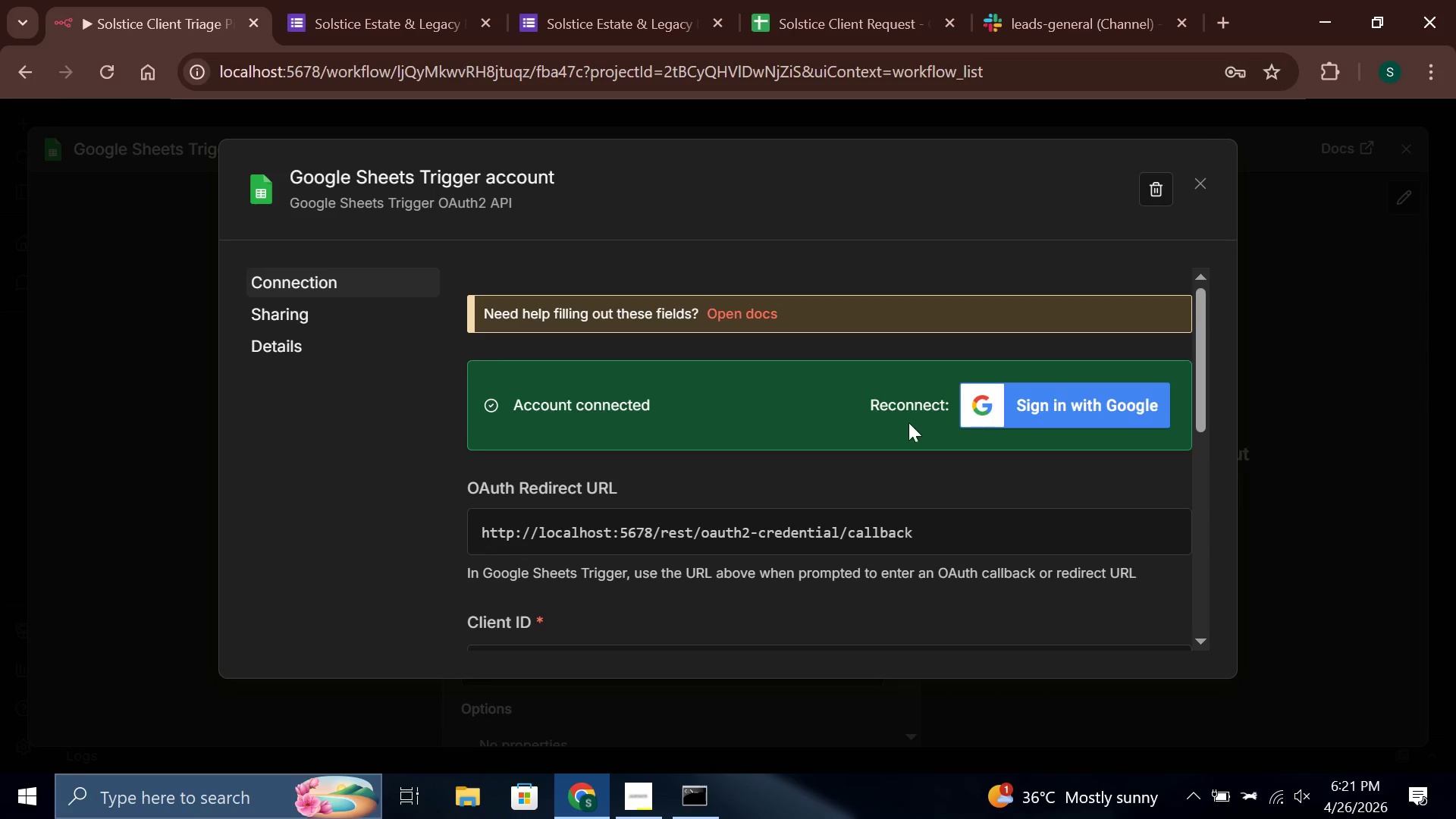 
left_click([1030, 420])
 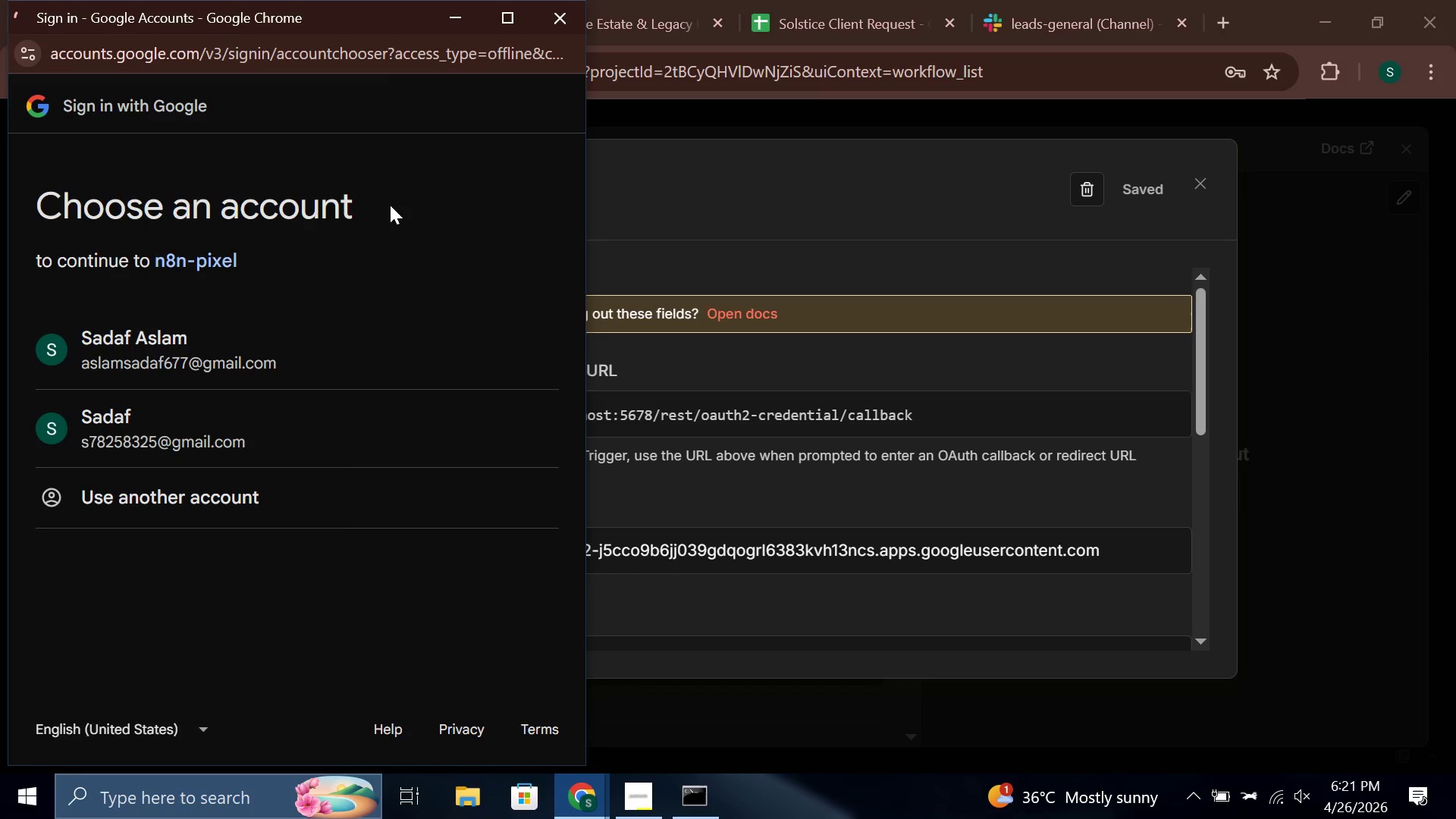 
left_click_drag(start_coordinate=[316, 25], to_coordinate=[739, 55])
 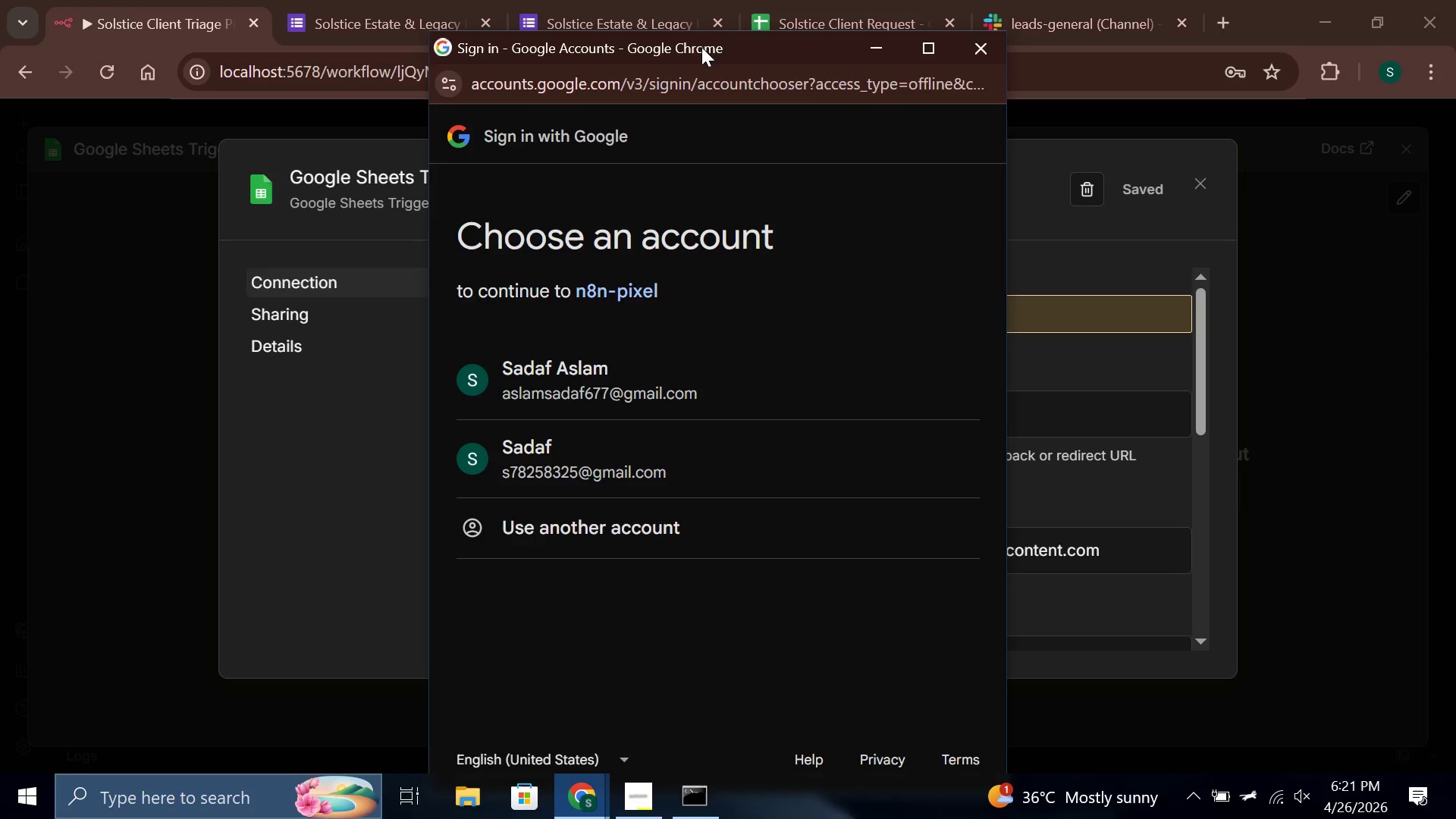 
left_click_drag(start_coordinate=[701, 47], to_coordinate=[666, 49])
 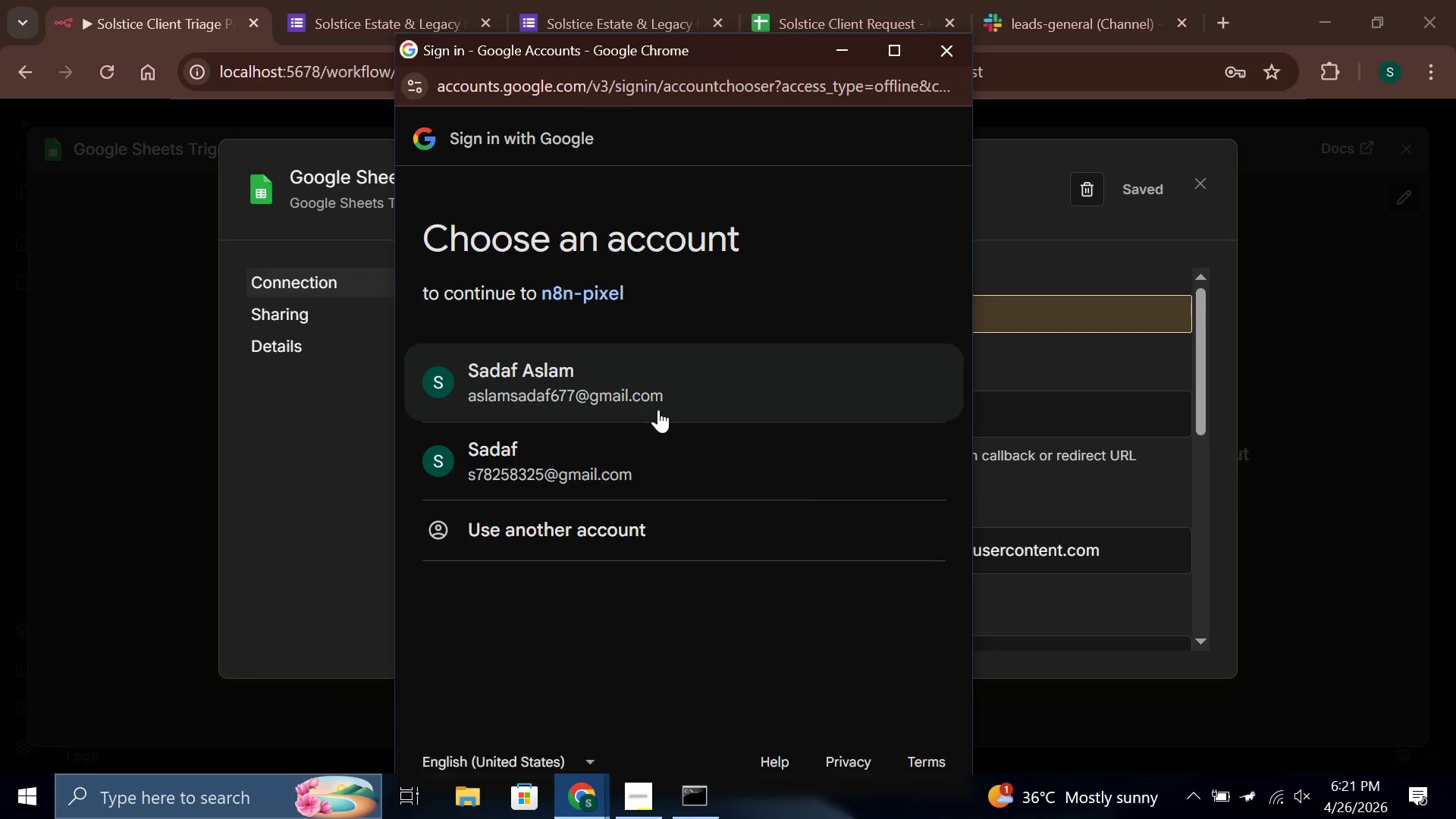 
left_click([645, 393])
 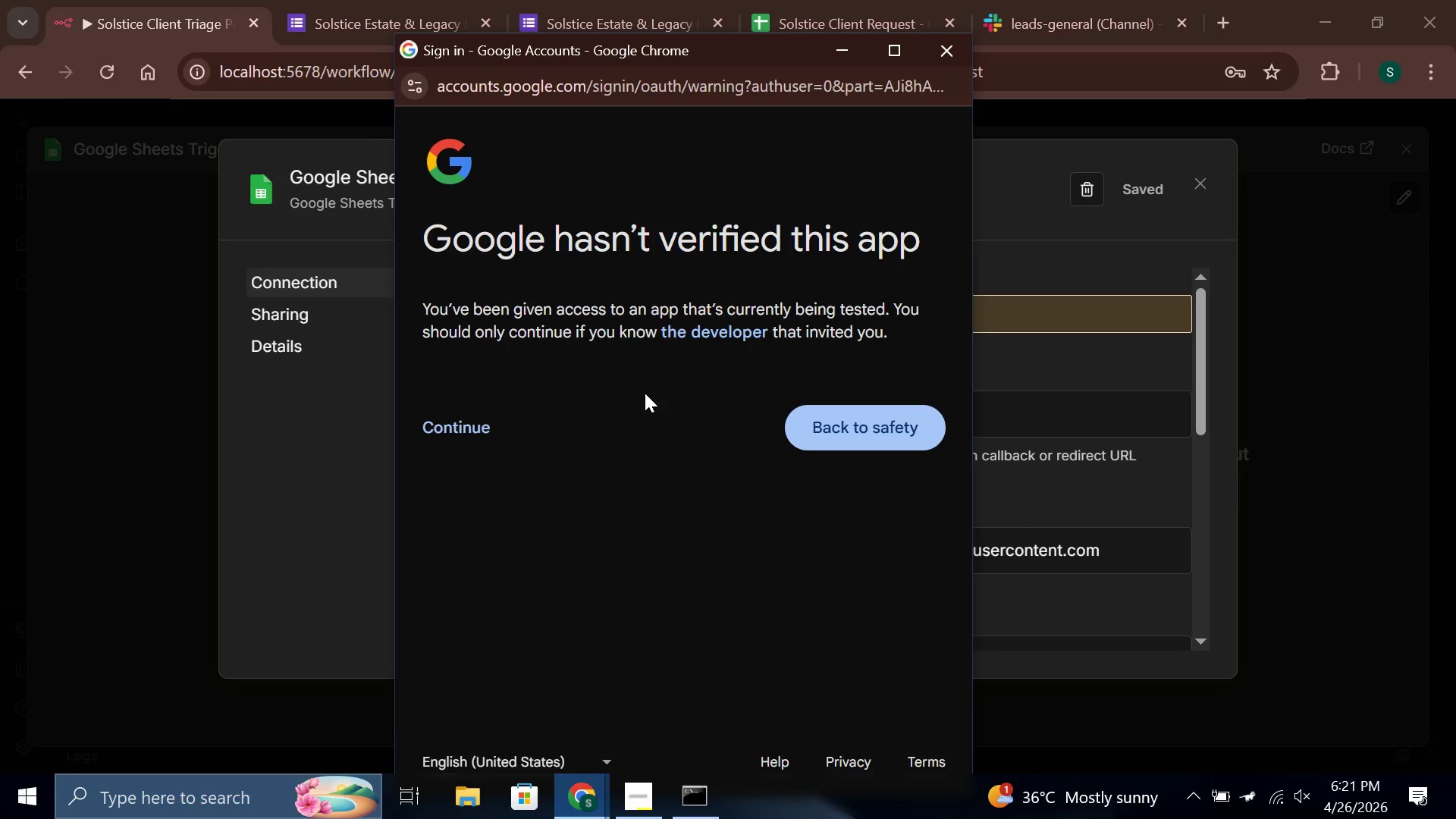 
wait(6.38)
 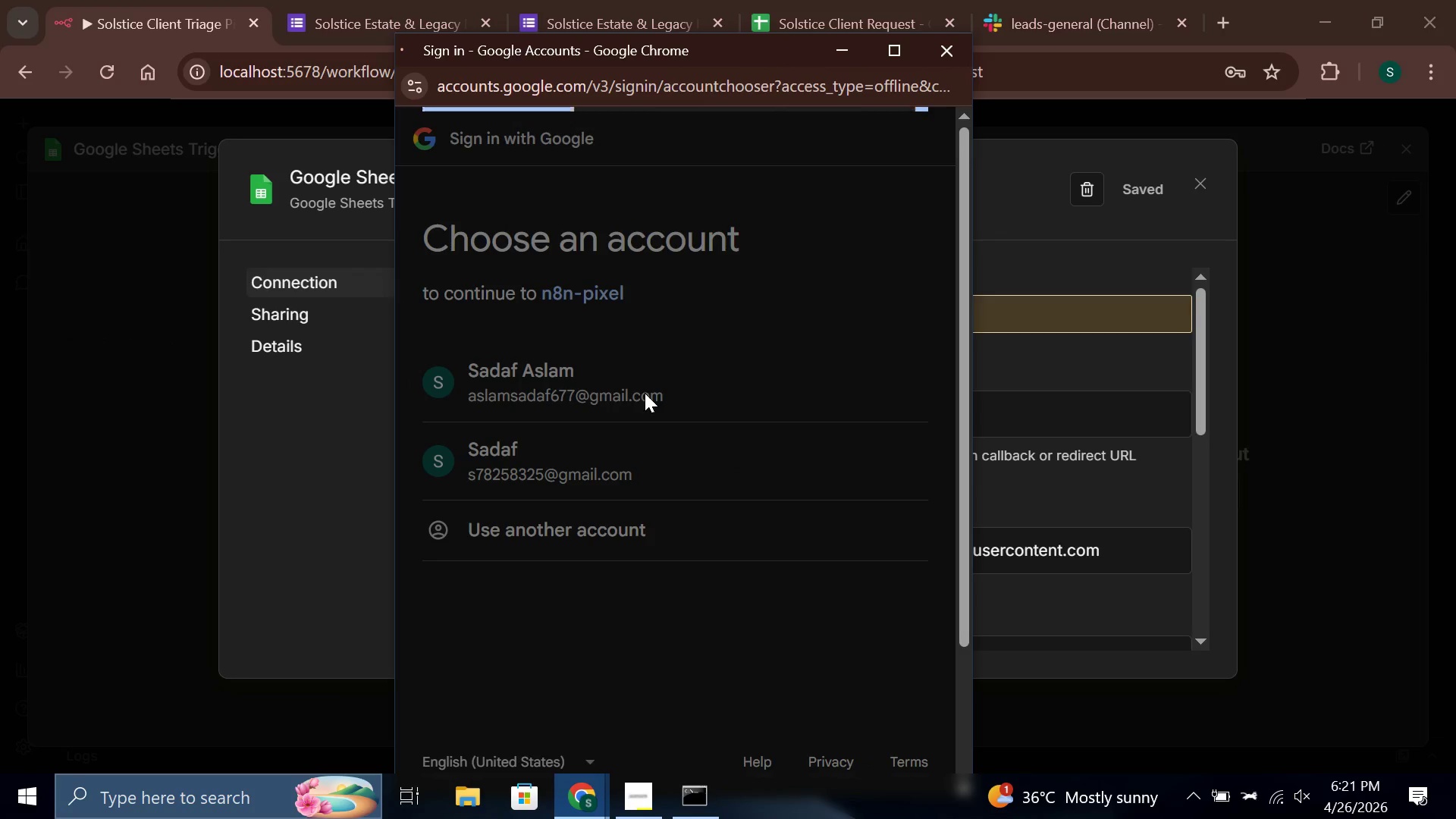 
left_click([477, 425])
 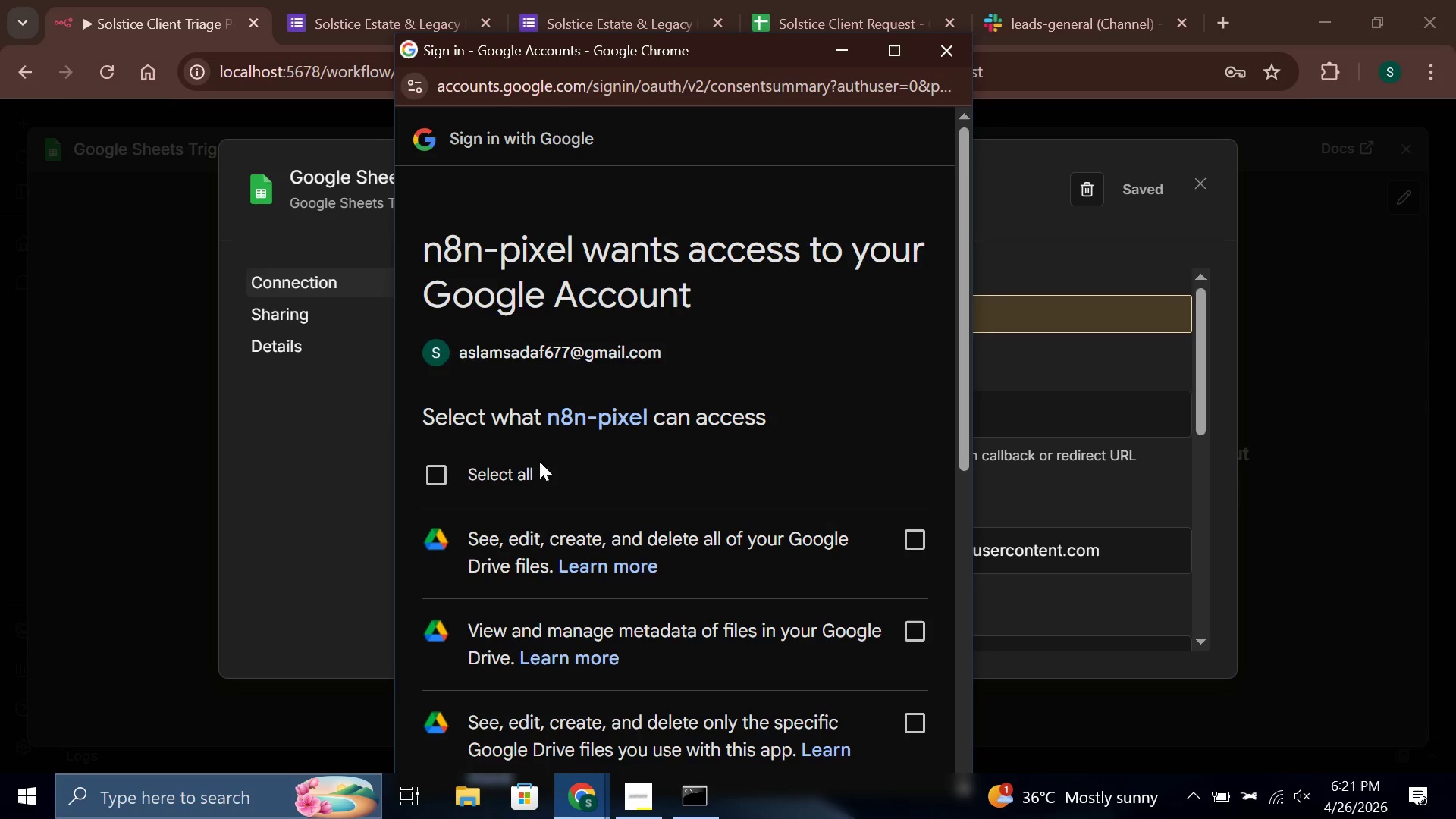 
left_click([501, 470])
 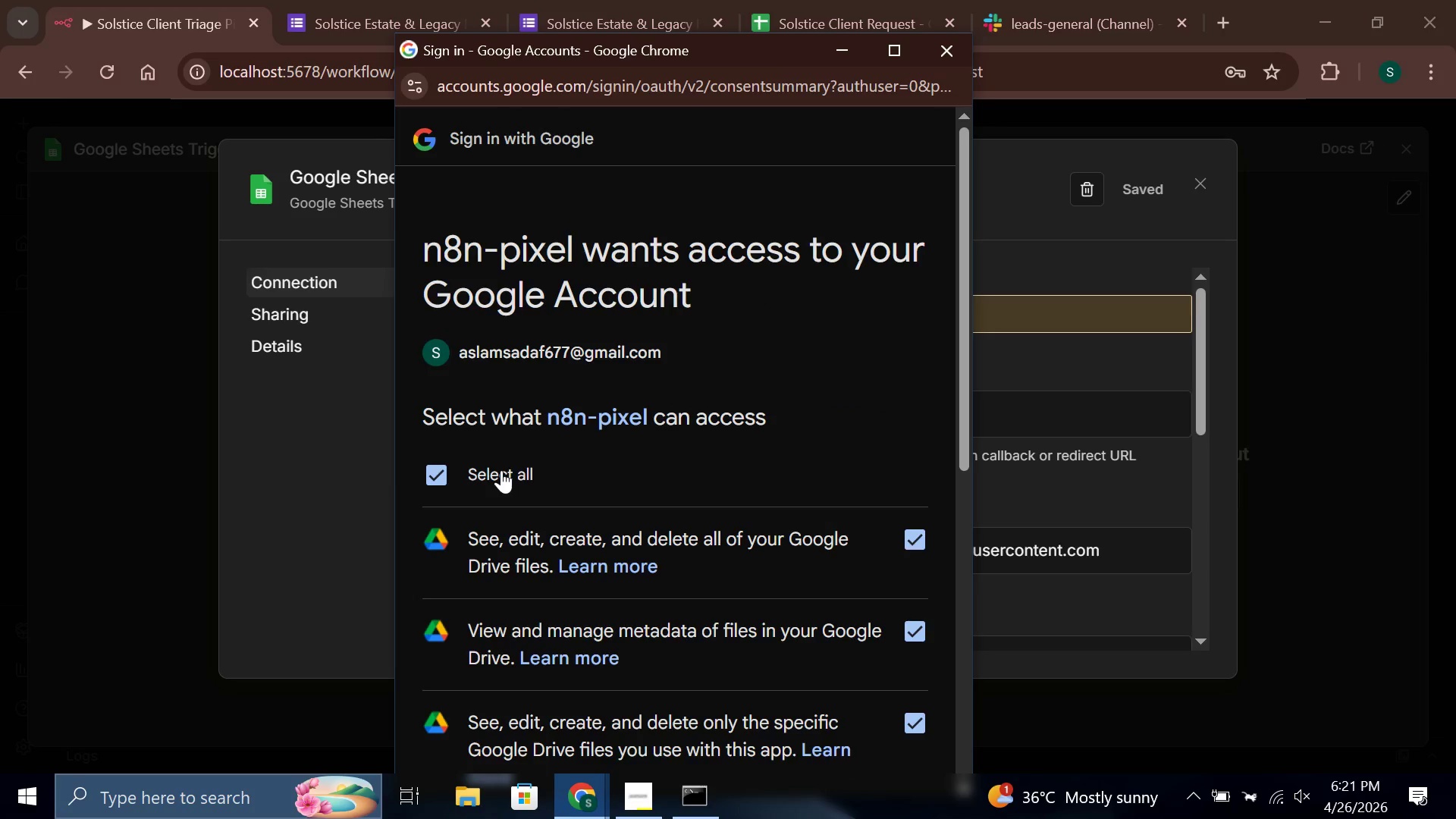 
scroll: coordinate [501, 470], scroll_direction: down, amount: 10.0
 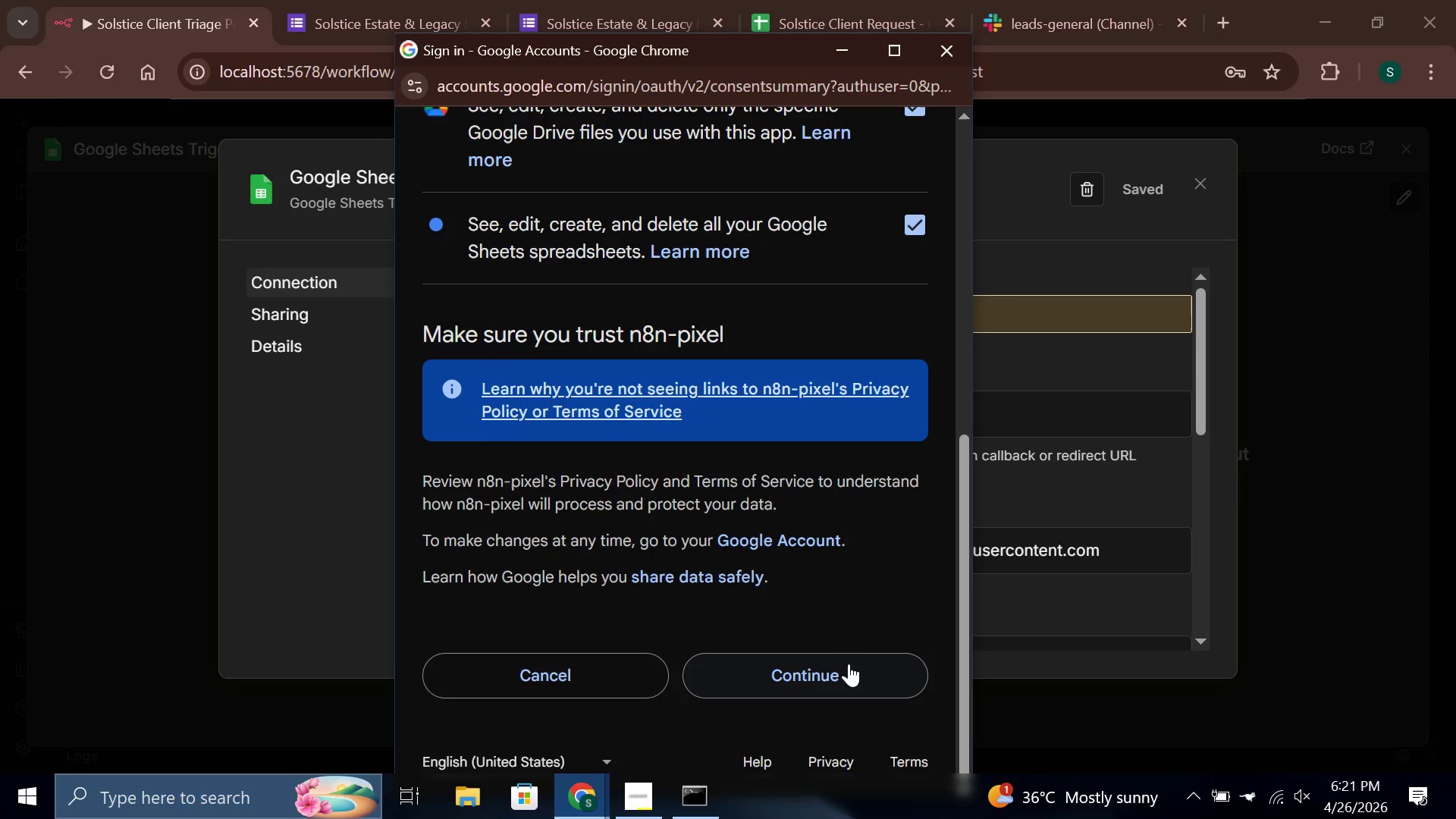 
left_click([849, 665])
 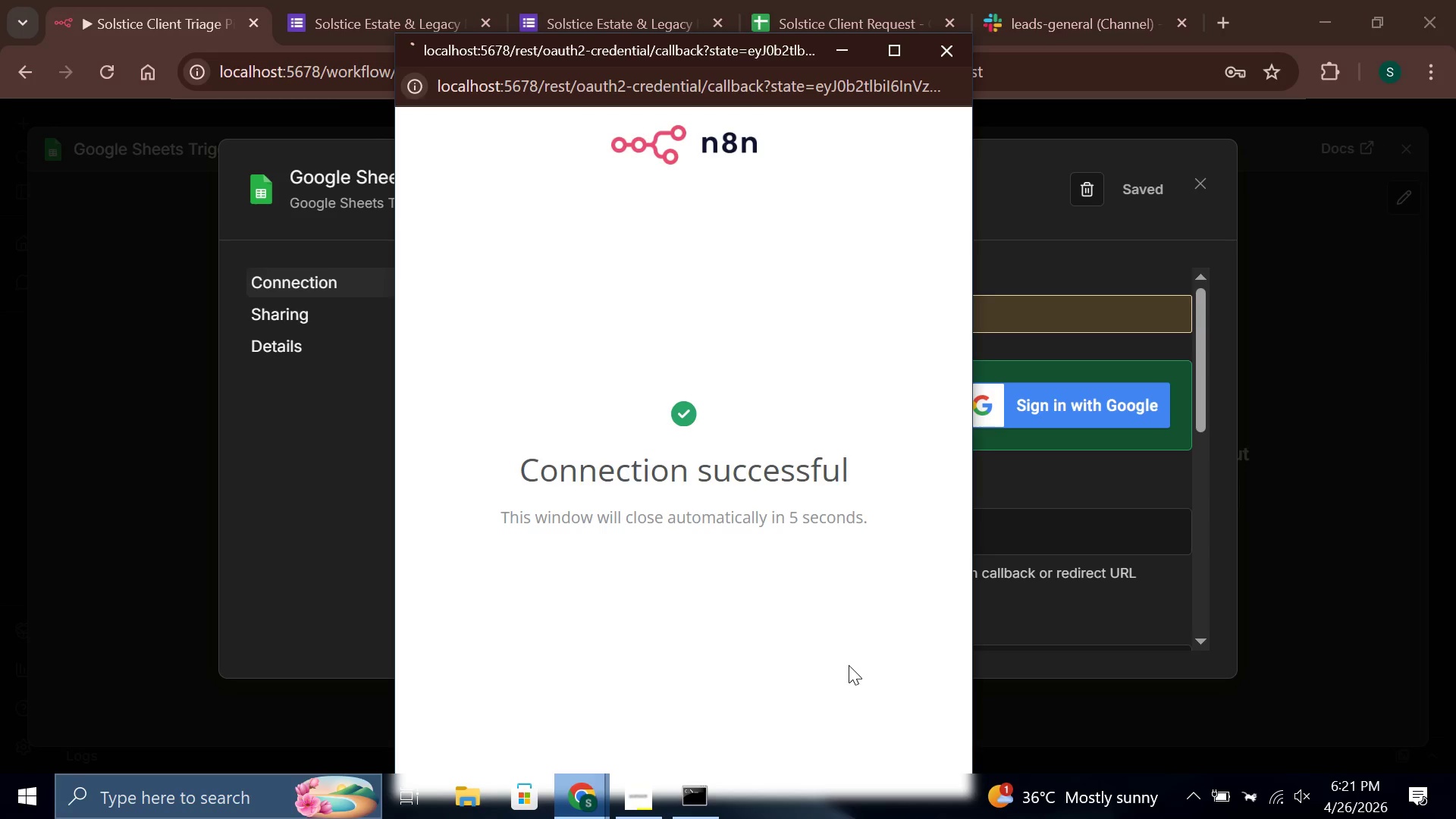 
scroll: coordinate [827, 637], scroll_direction: down, amount: 4.0
 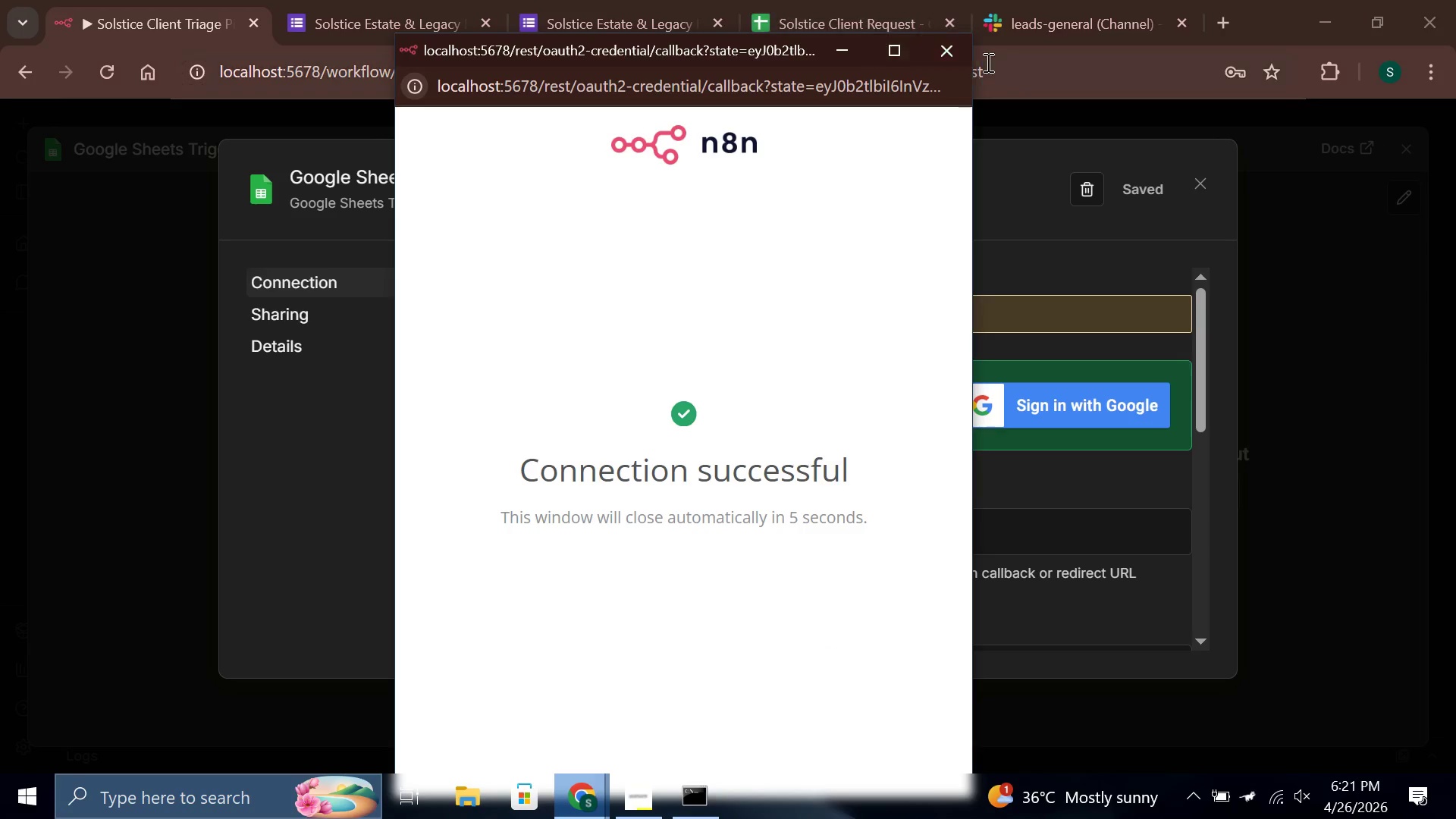 
left_click([938, 60])
 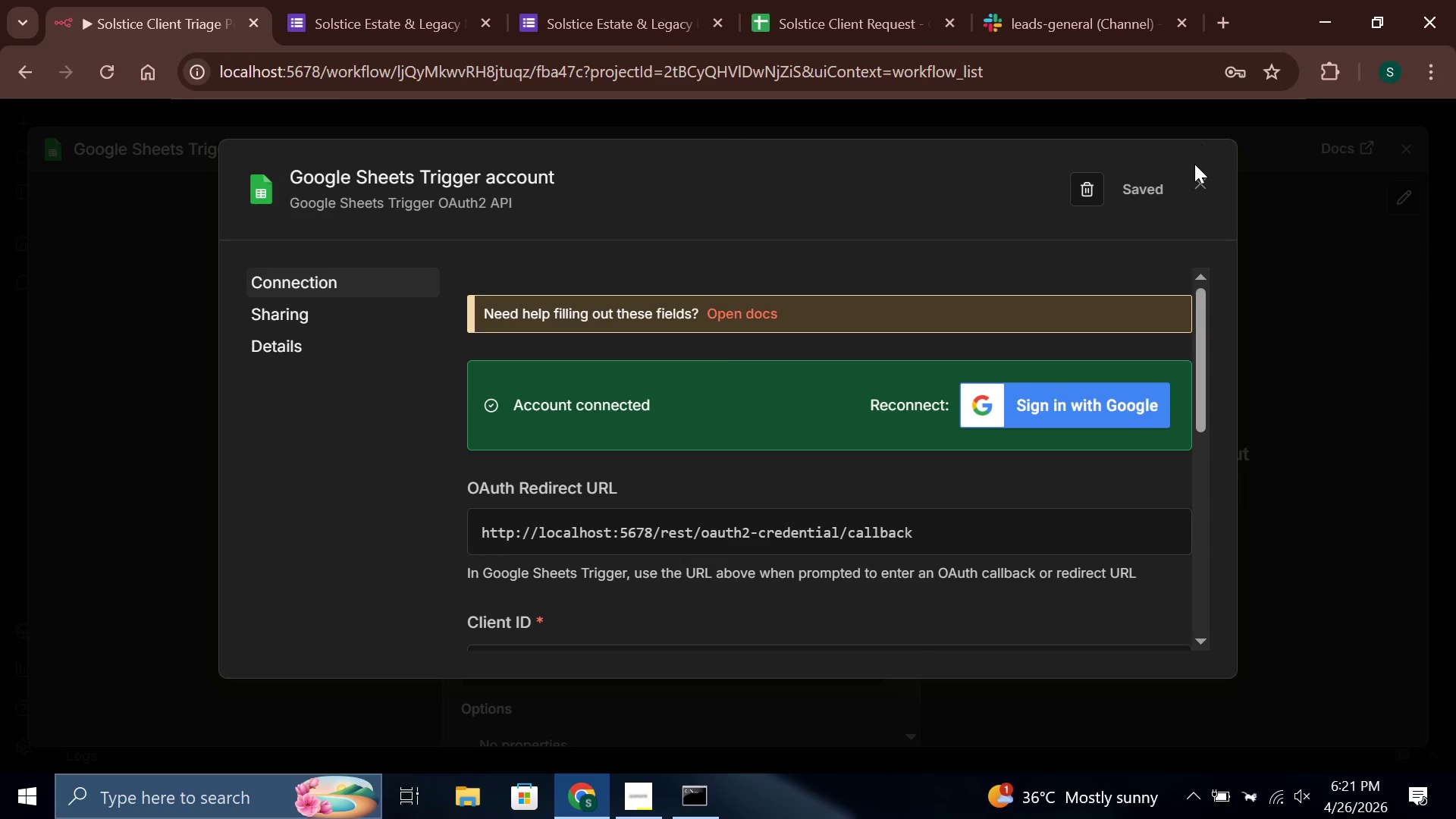 
left_click([1194, 177])
 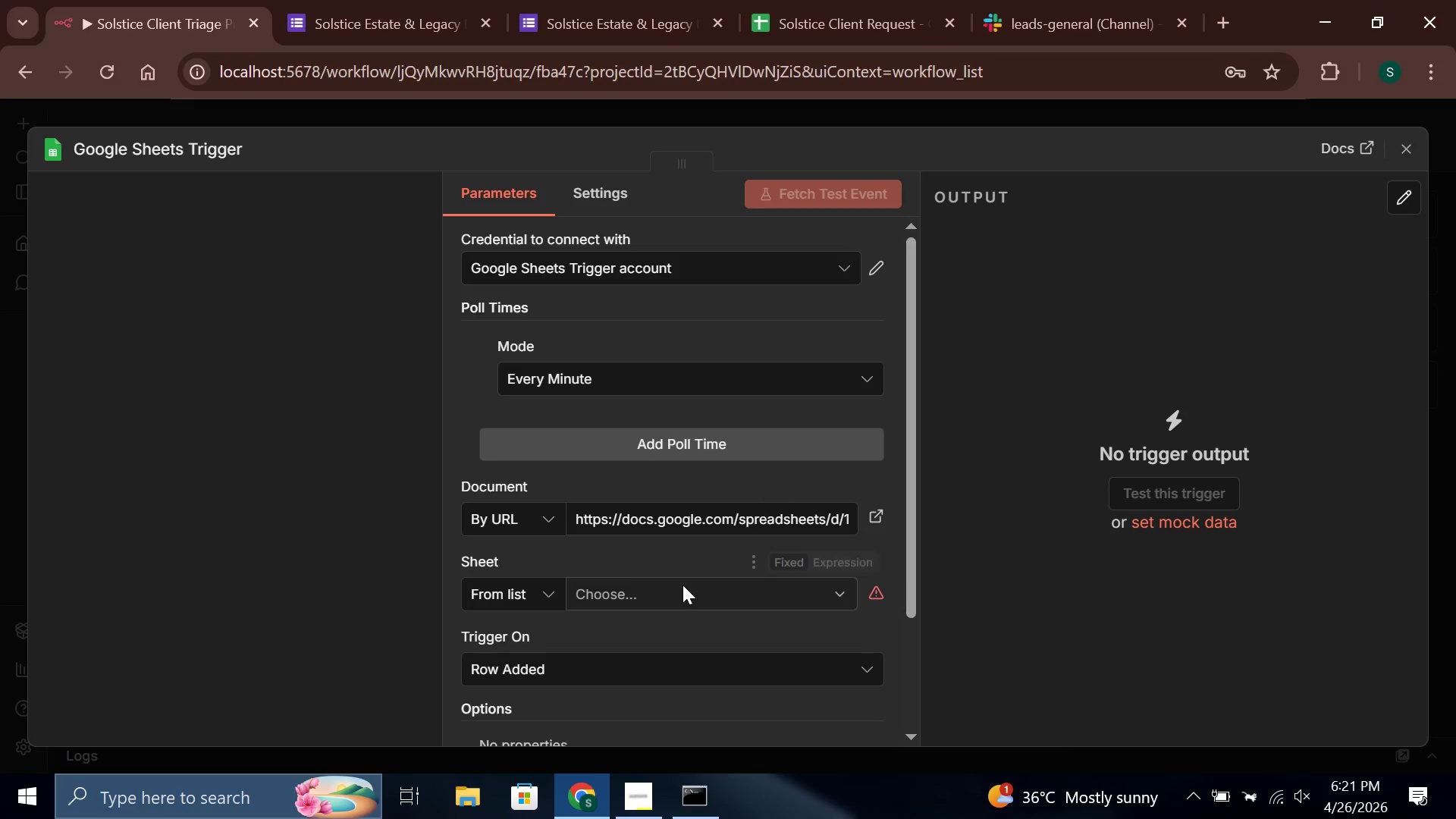 
scroll: coordinate [682, 585], scroll_direction: down, amount: 3.0
 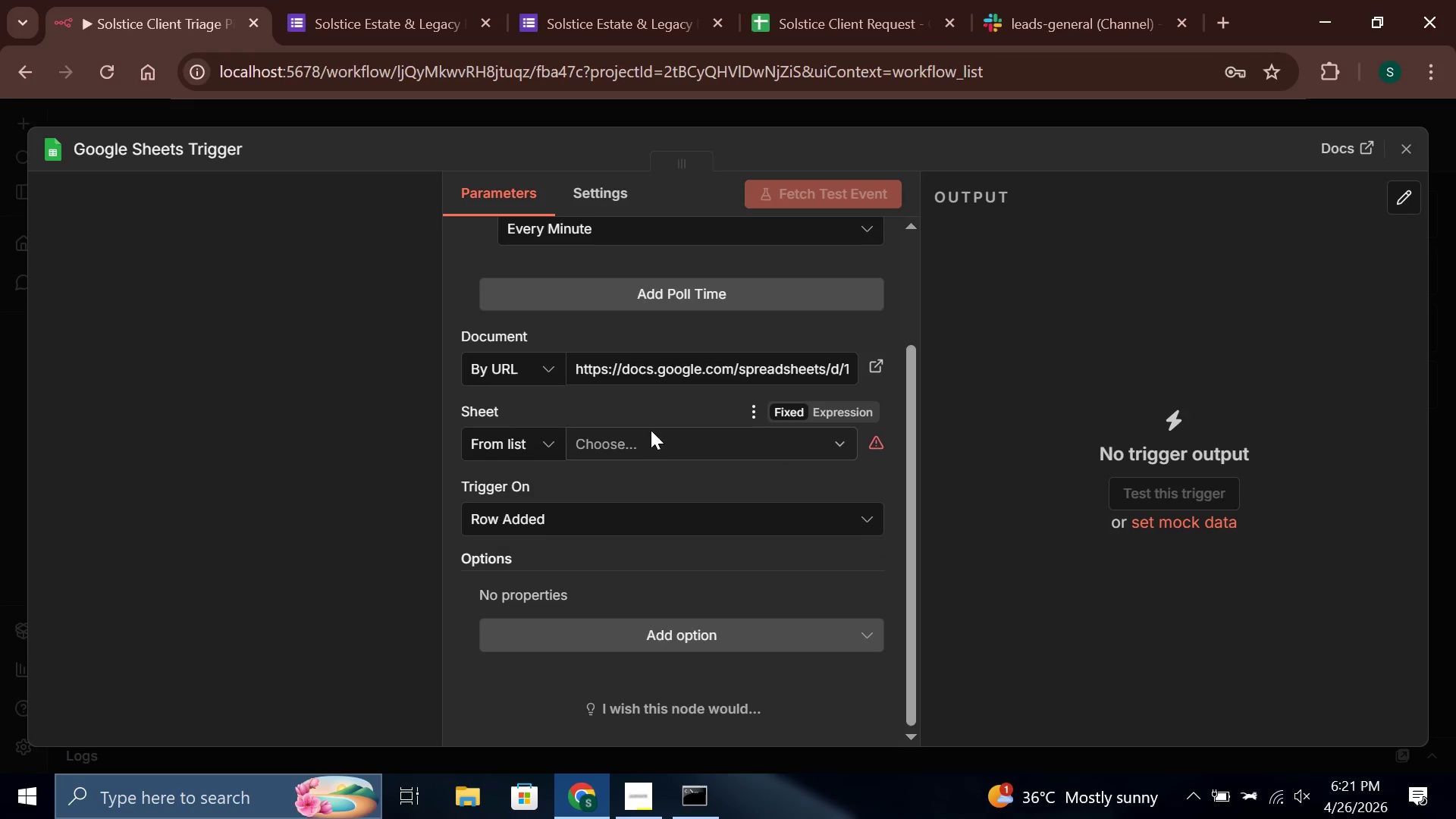 
left_click([664, 441])
 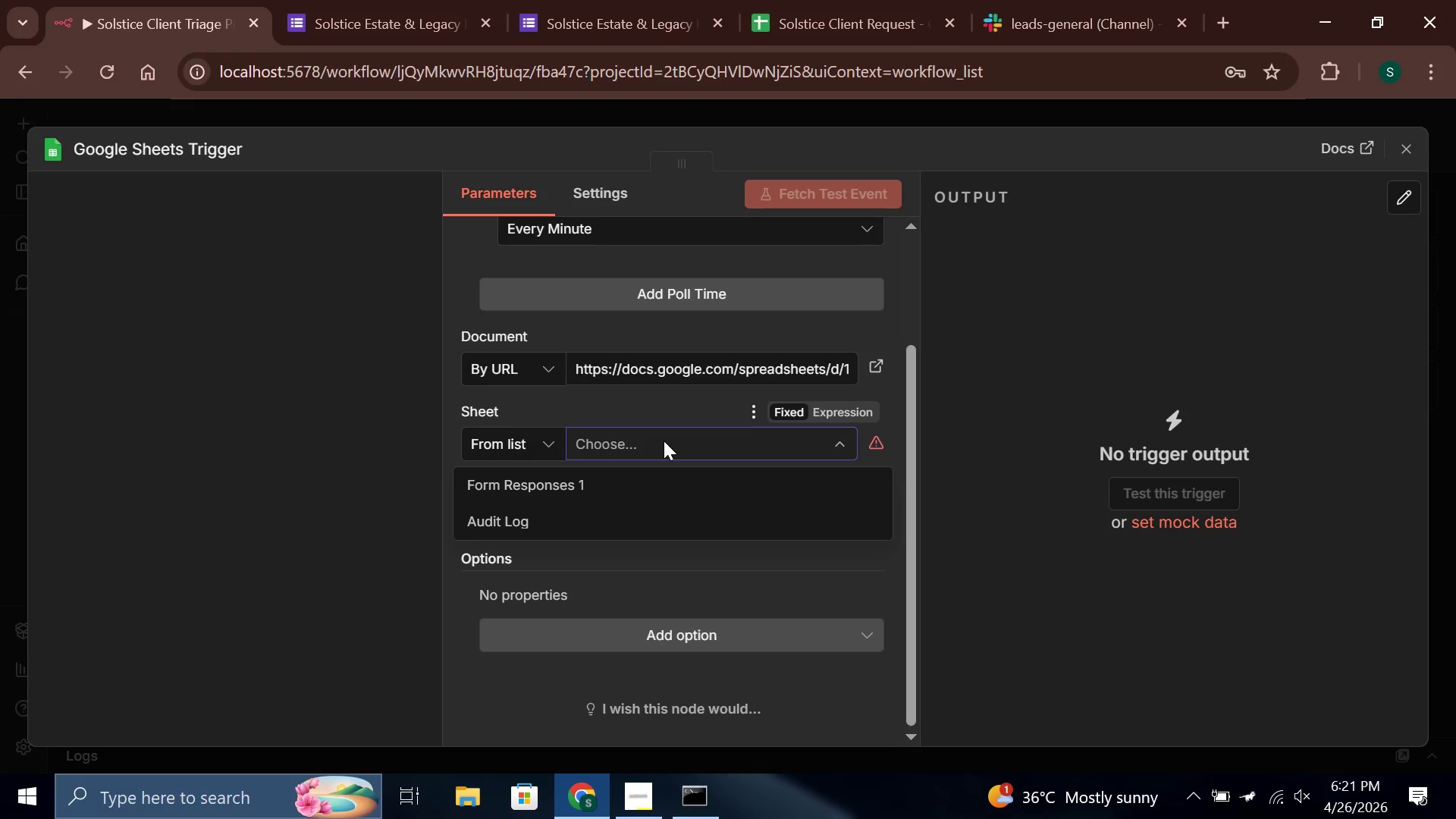 
left_click([574, 495])
 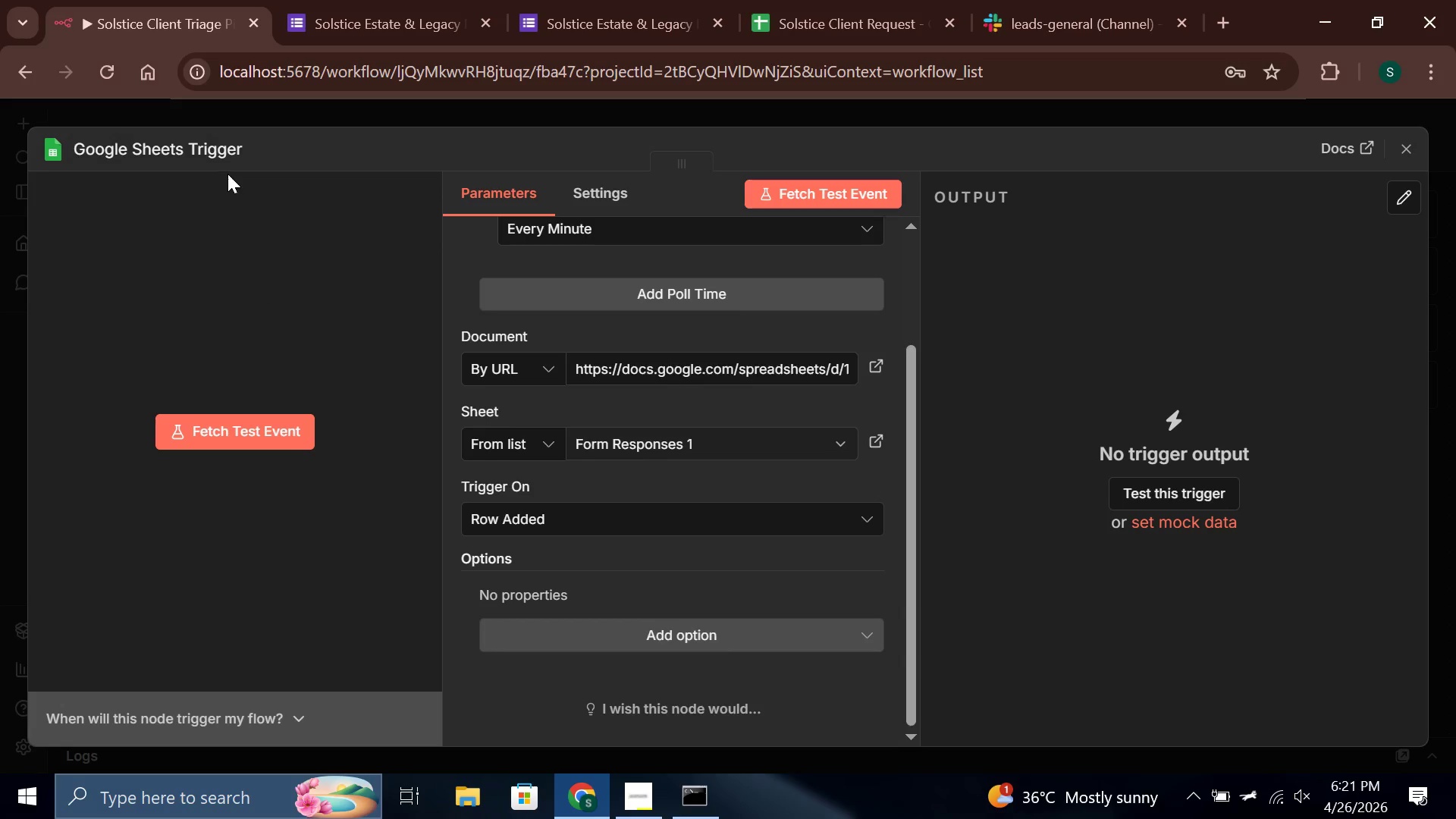 
wait(19.25)
 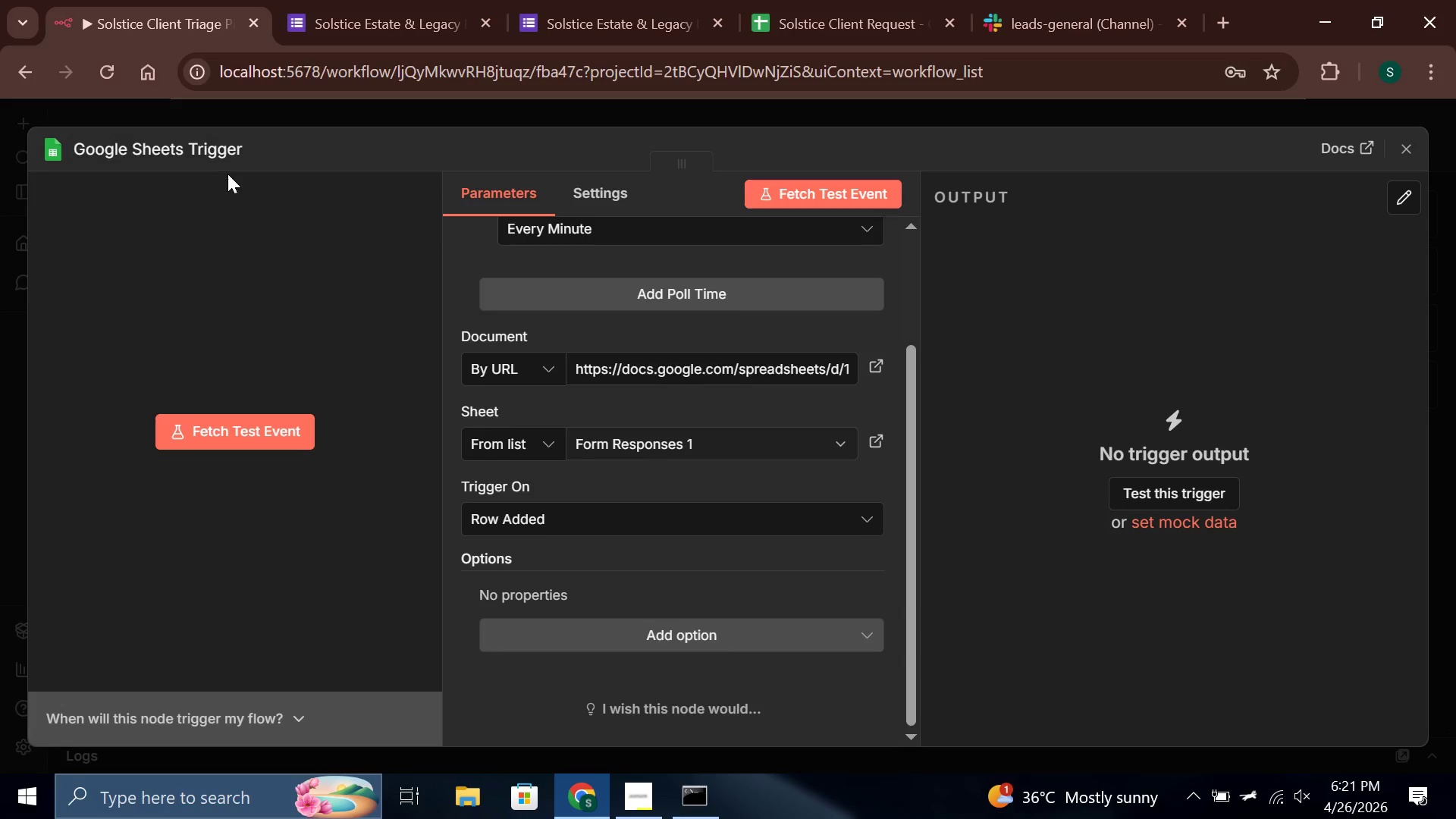 
left_click([200, 142])
 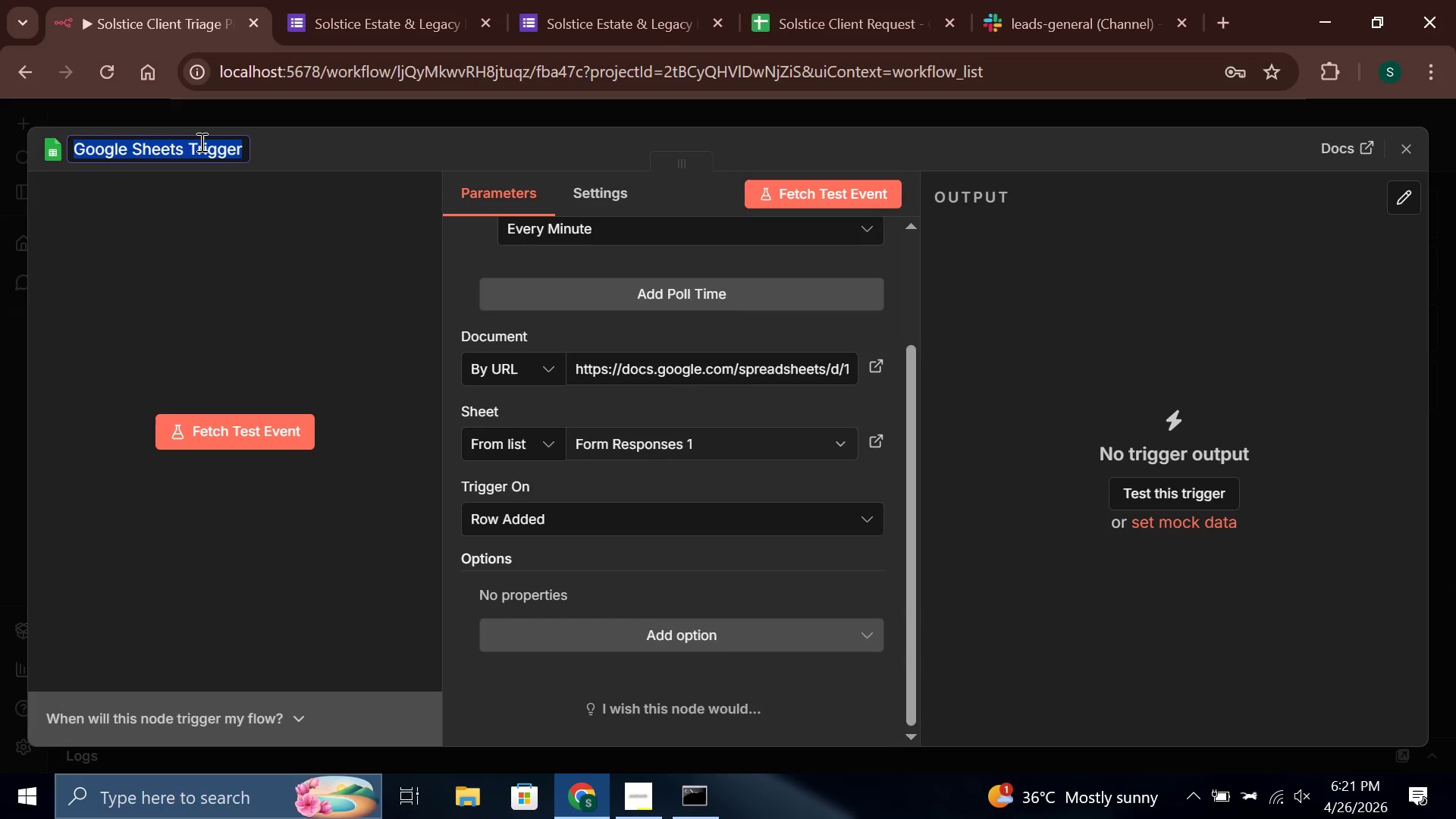 
key(Backspace)
type(Client Request Intake)
 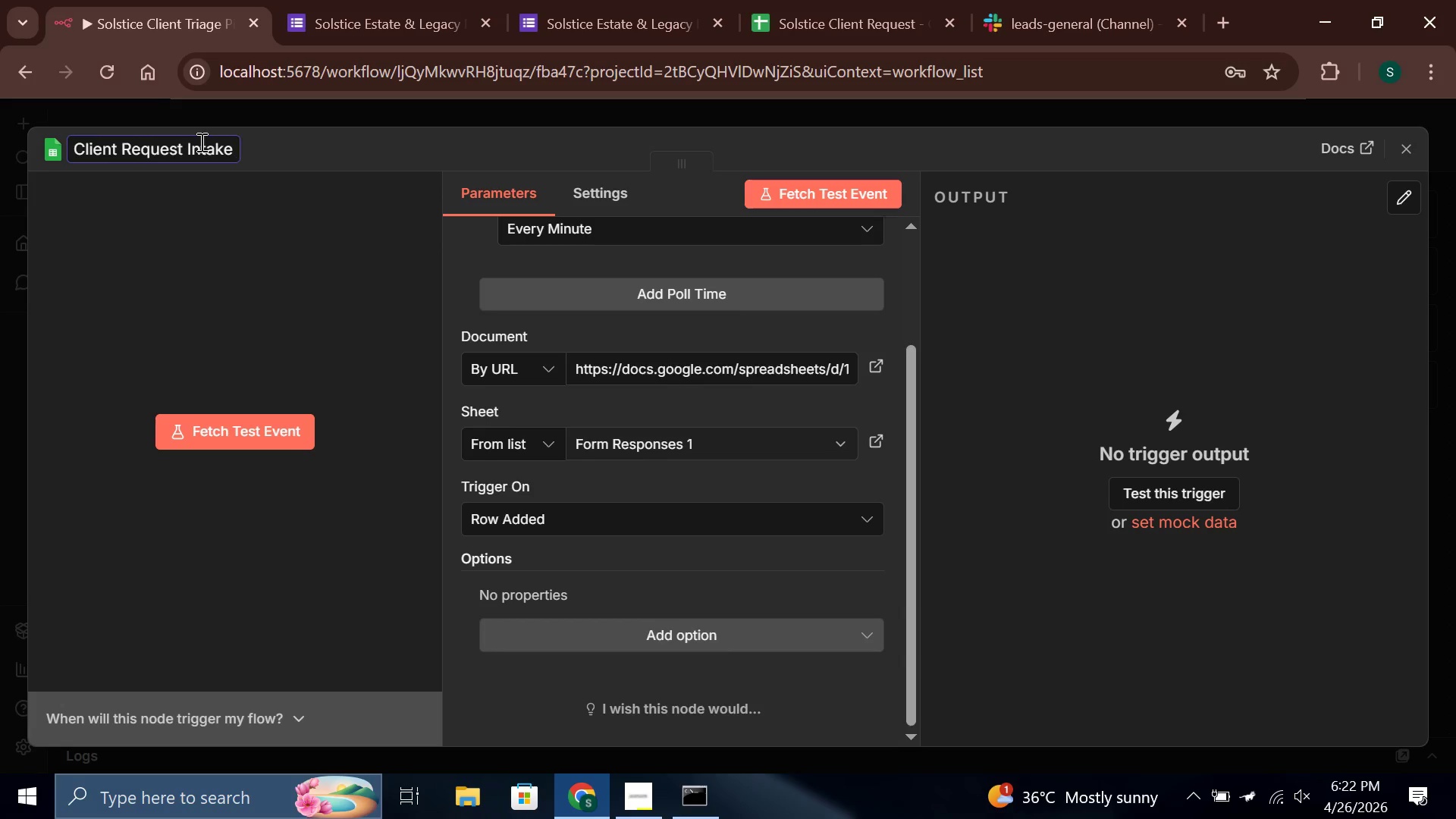 
wait(81.11)
 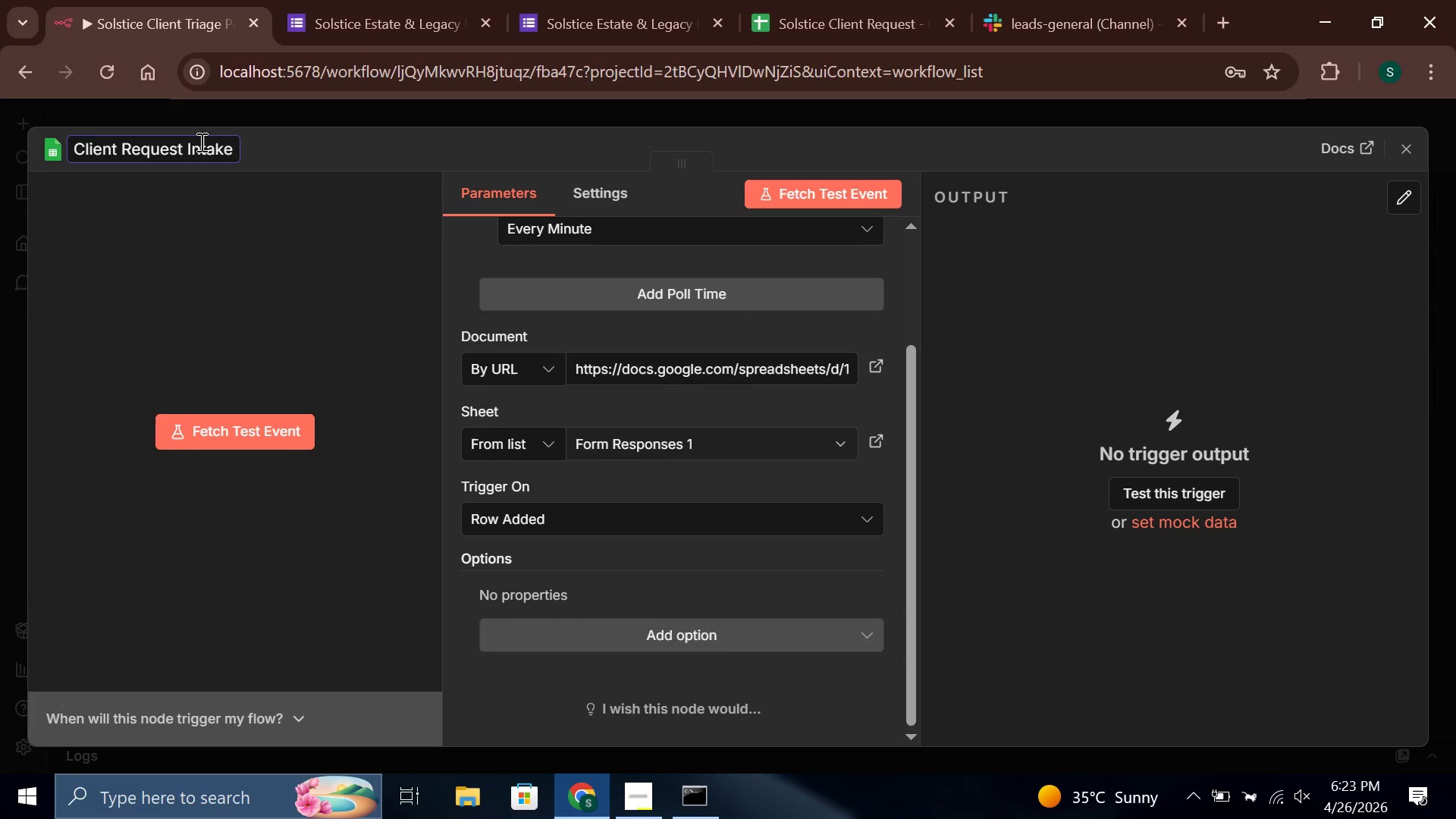 
left_click([809, 199])
 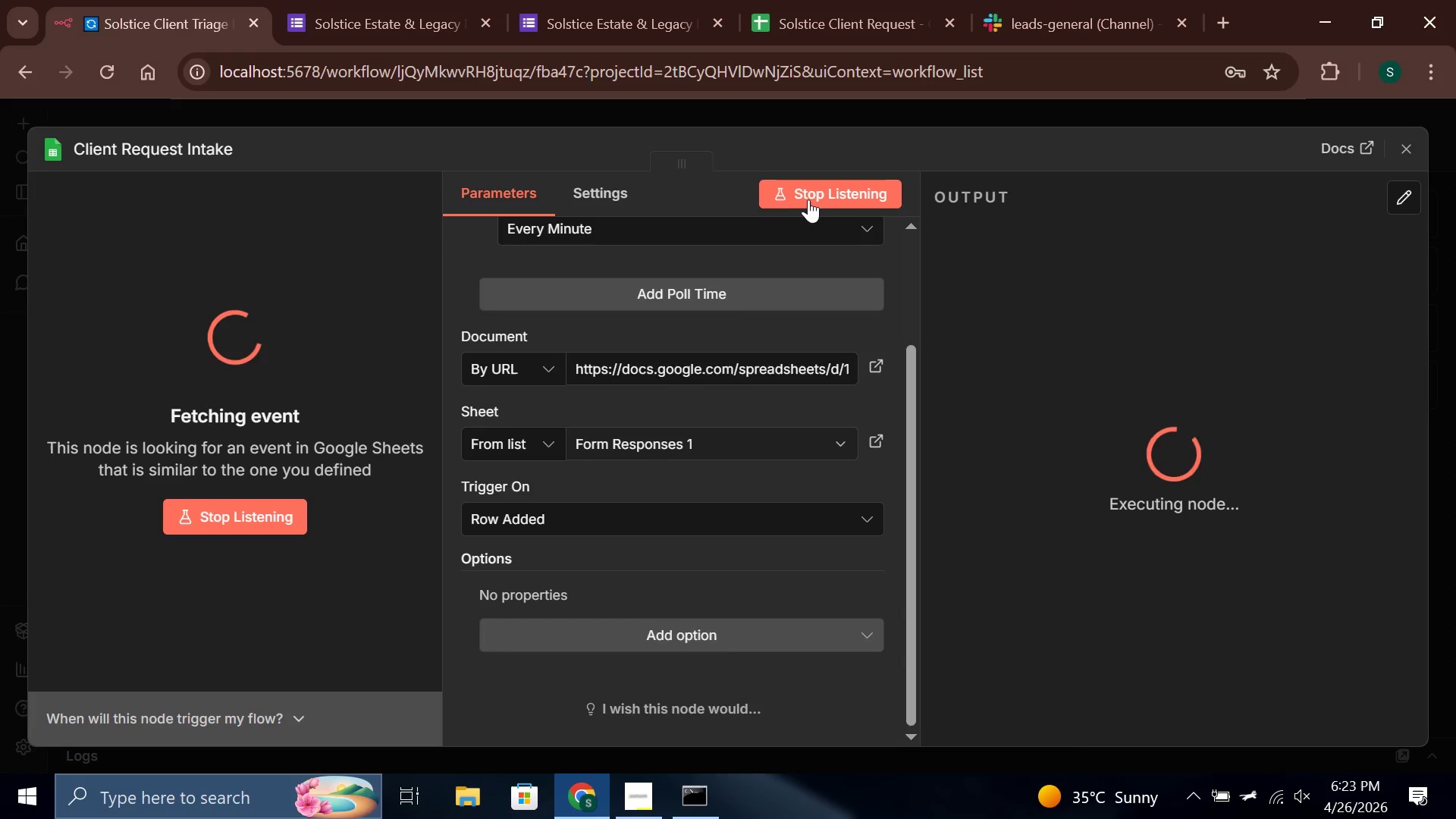 
left_click([663, 0])
 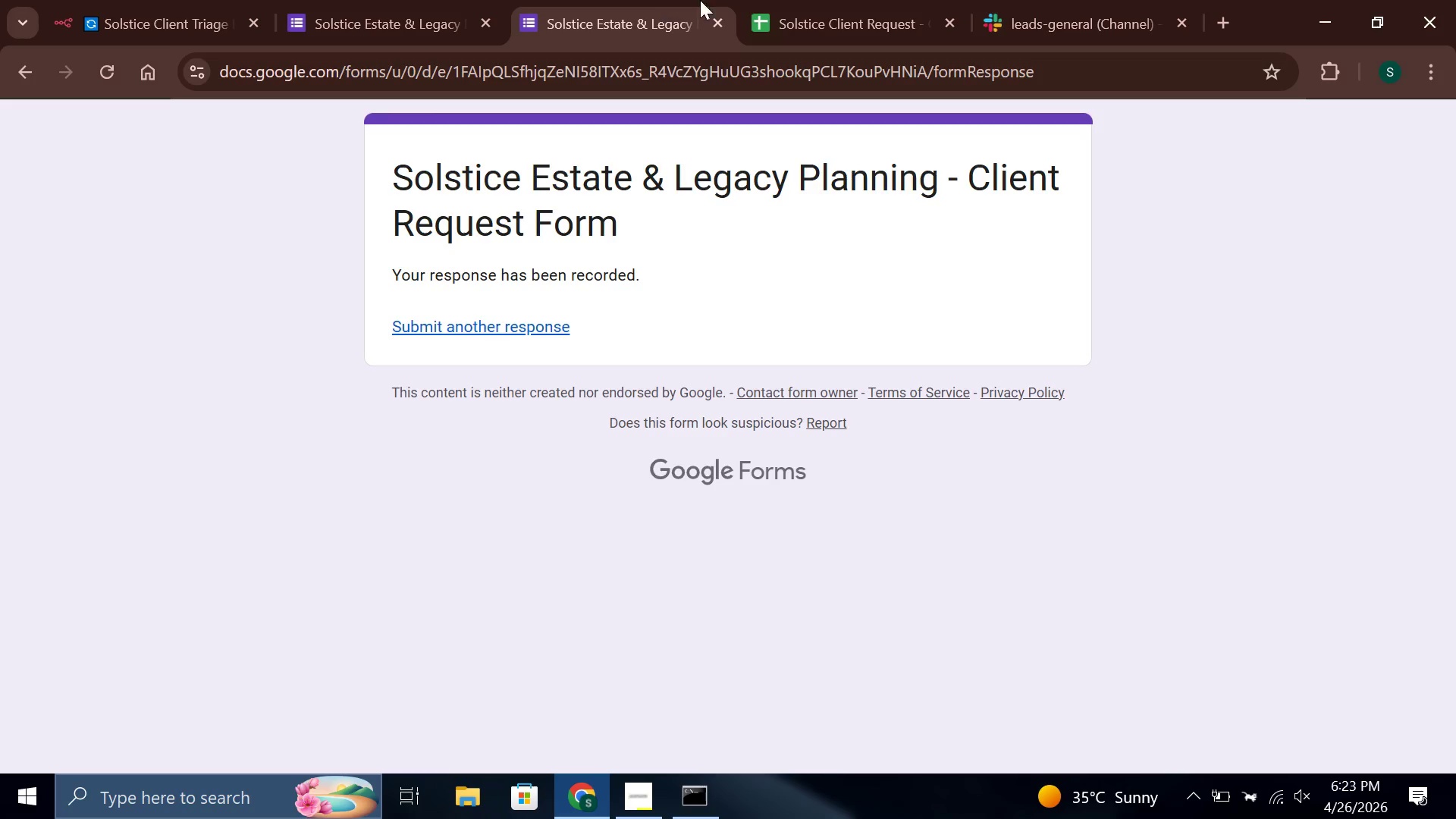 
left_click([754, 0])
 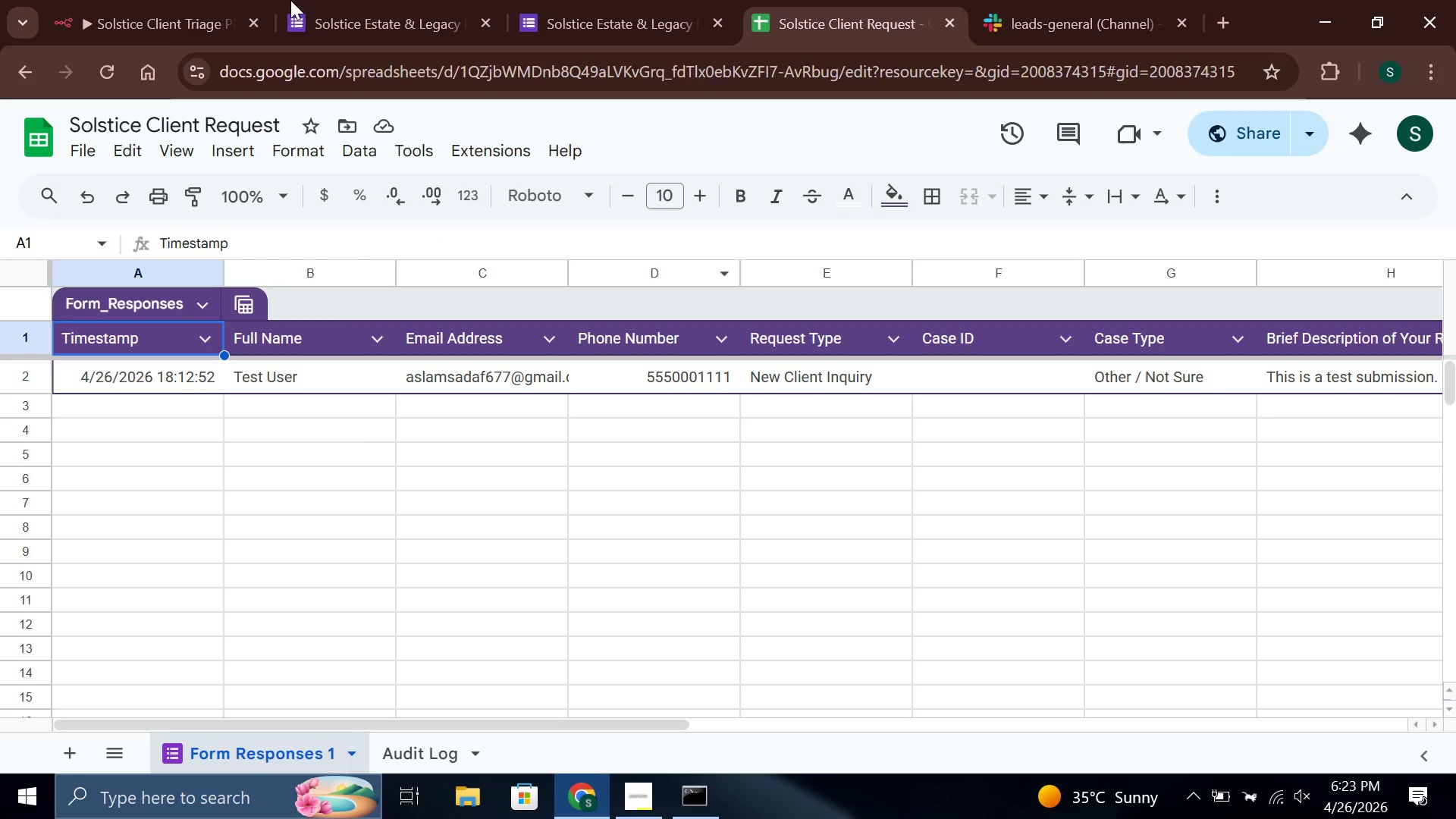 
left_click([173, 0])
 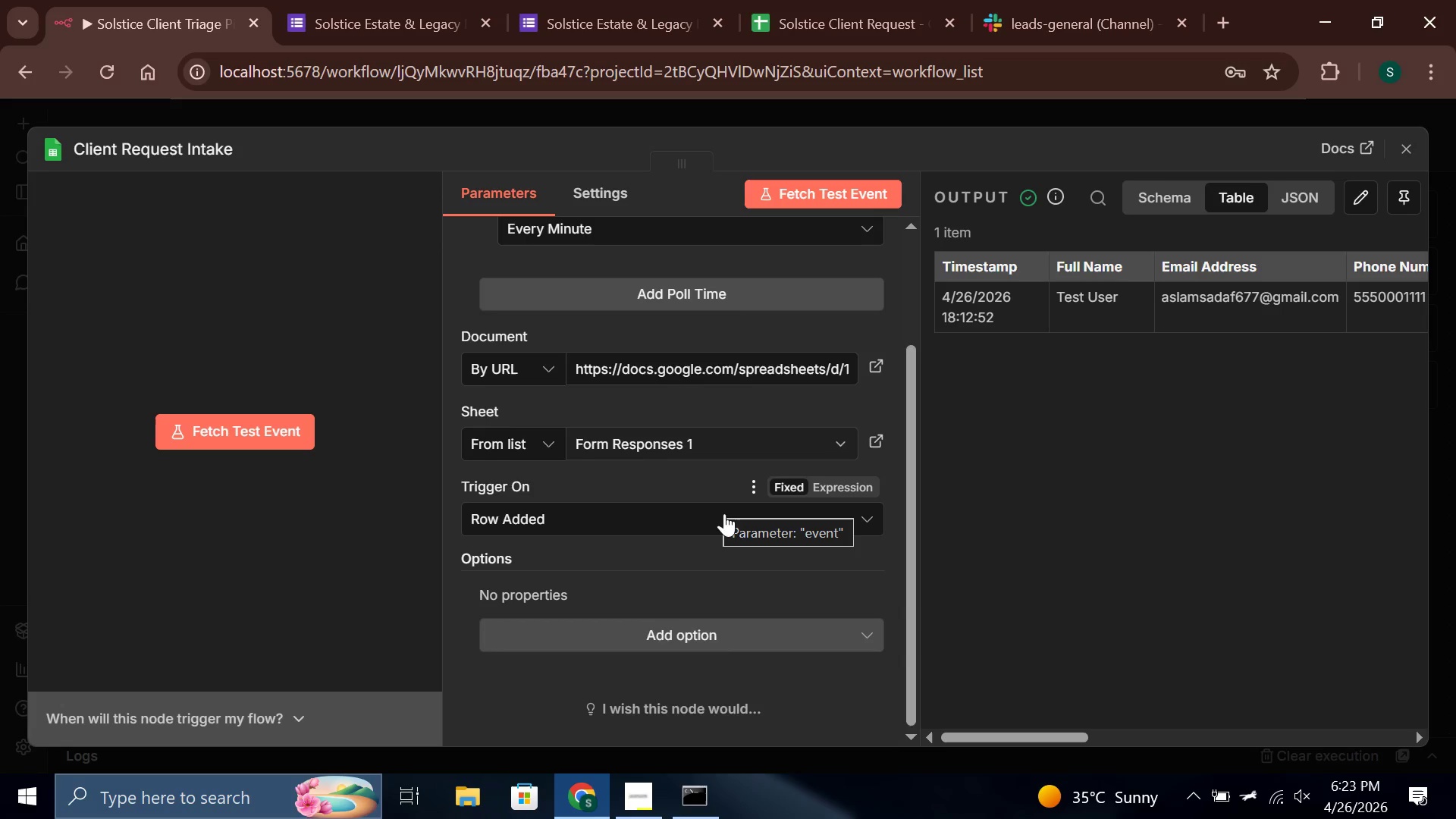 
wait(11.42)
 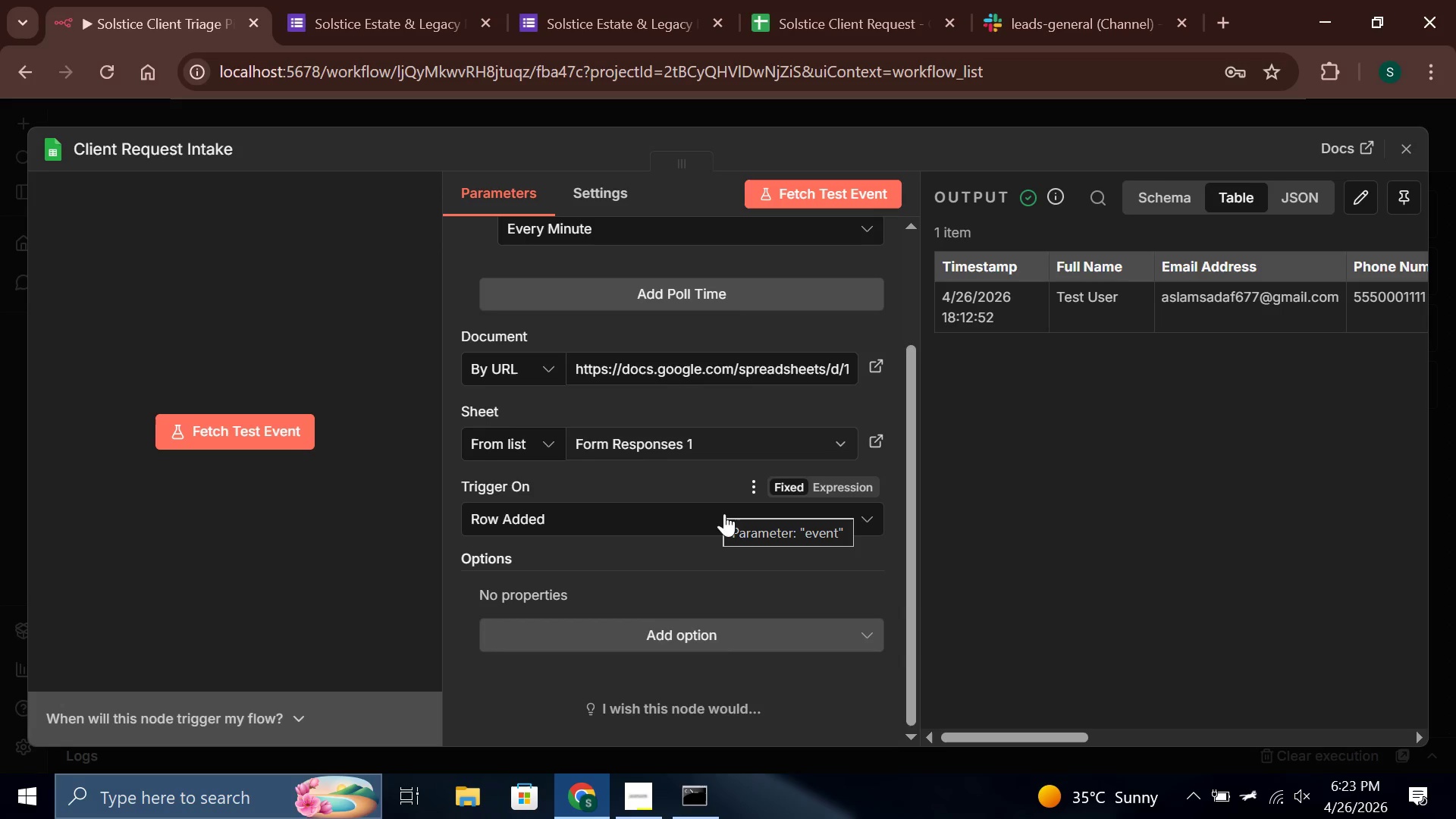 
left_click([521, 331])
 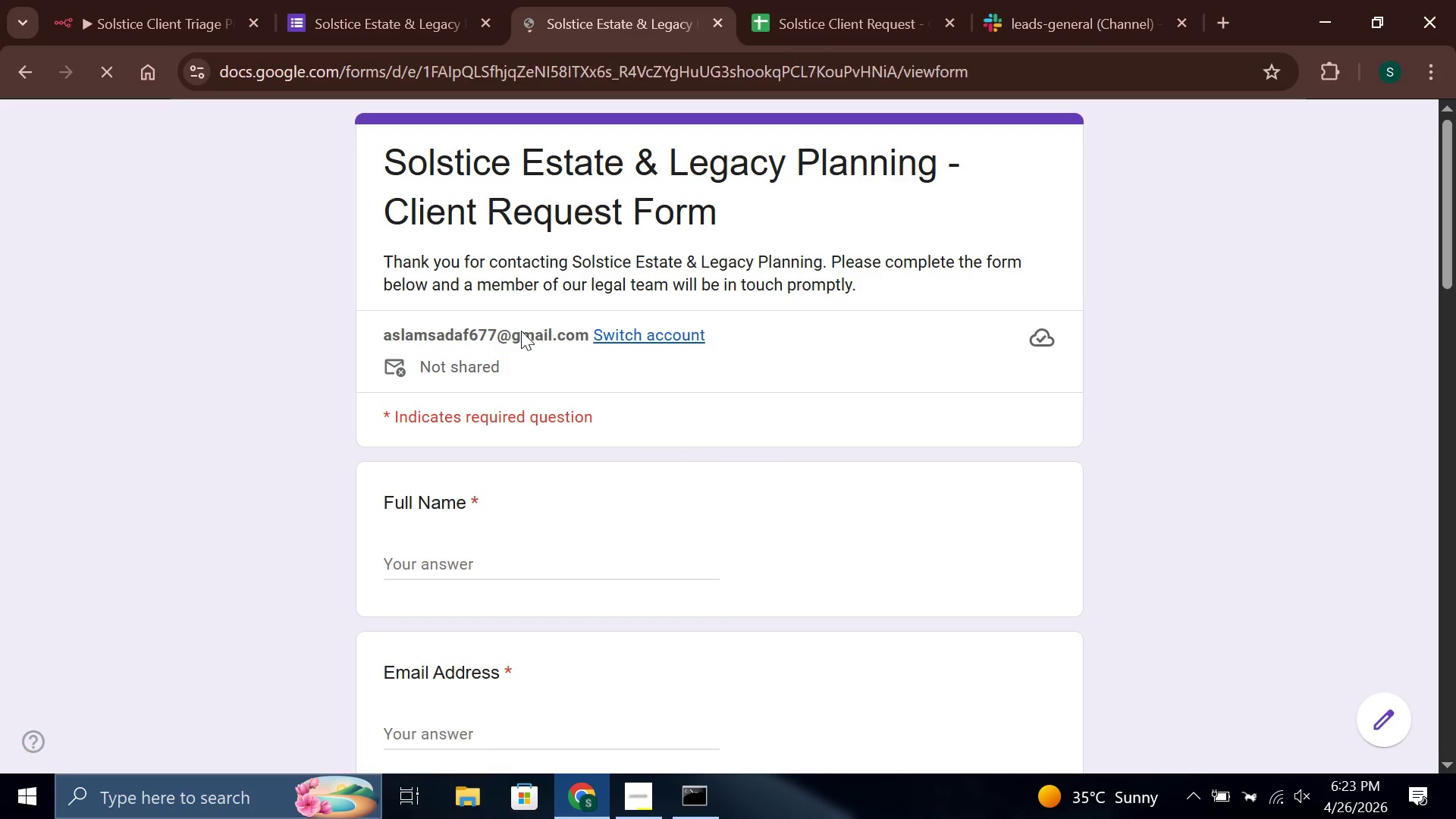 
scroll: coordinate [533, 419], scroll_direction: down, amount: 3.0
 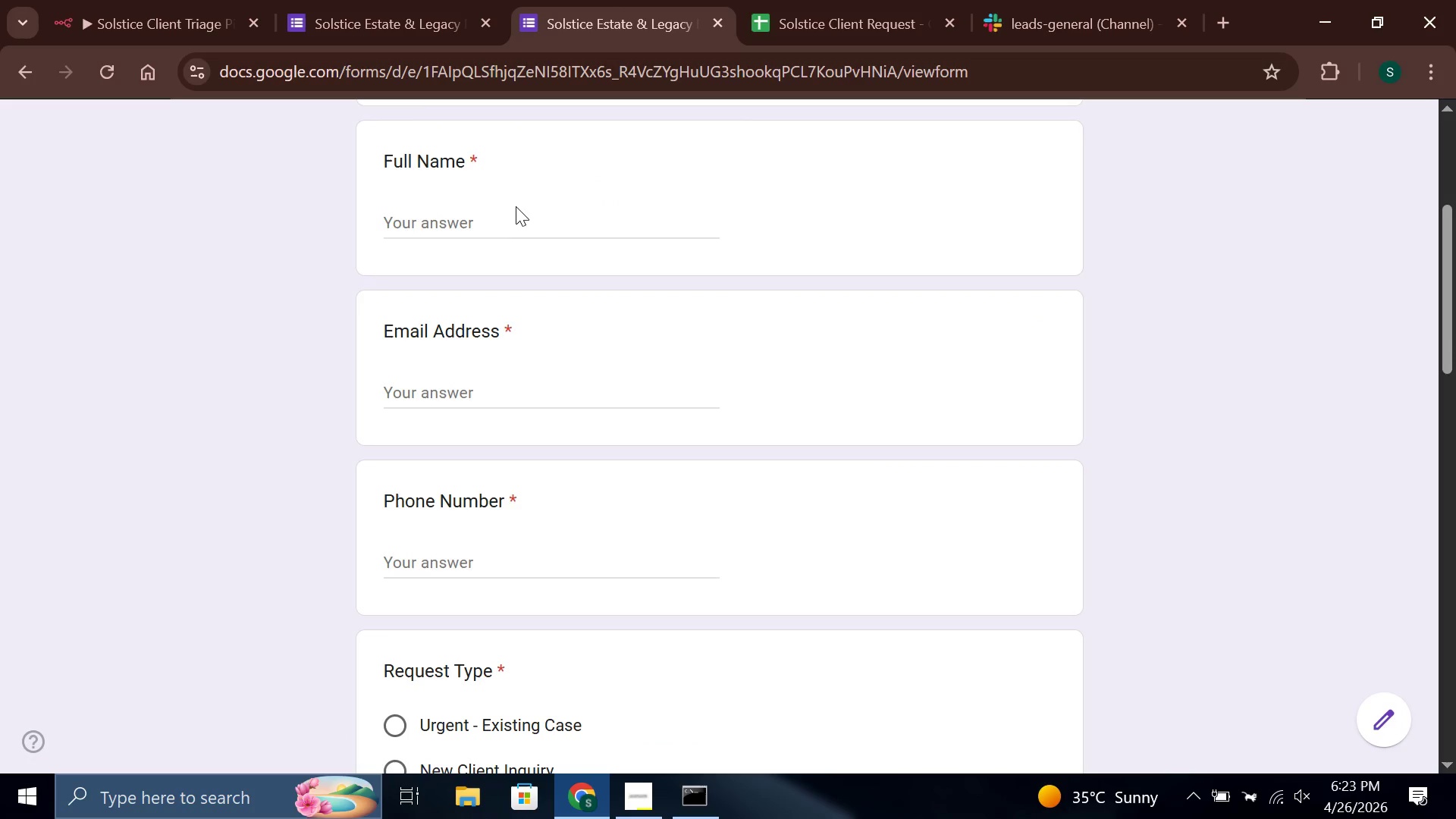 
left_click([517, 215])
 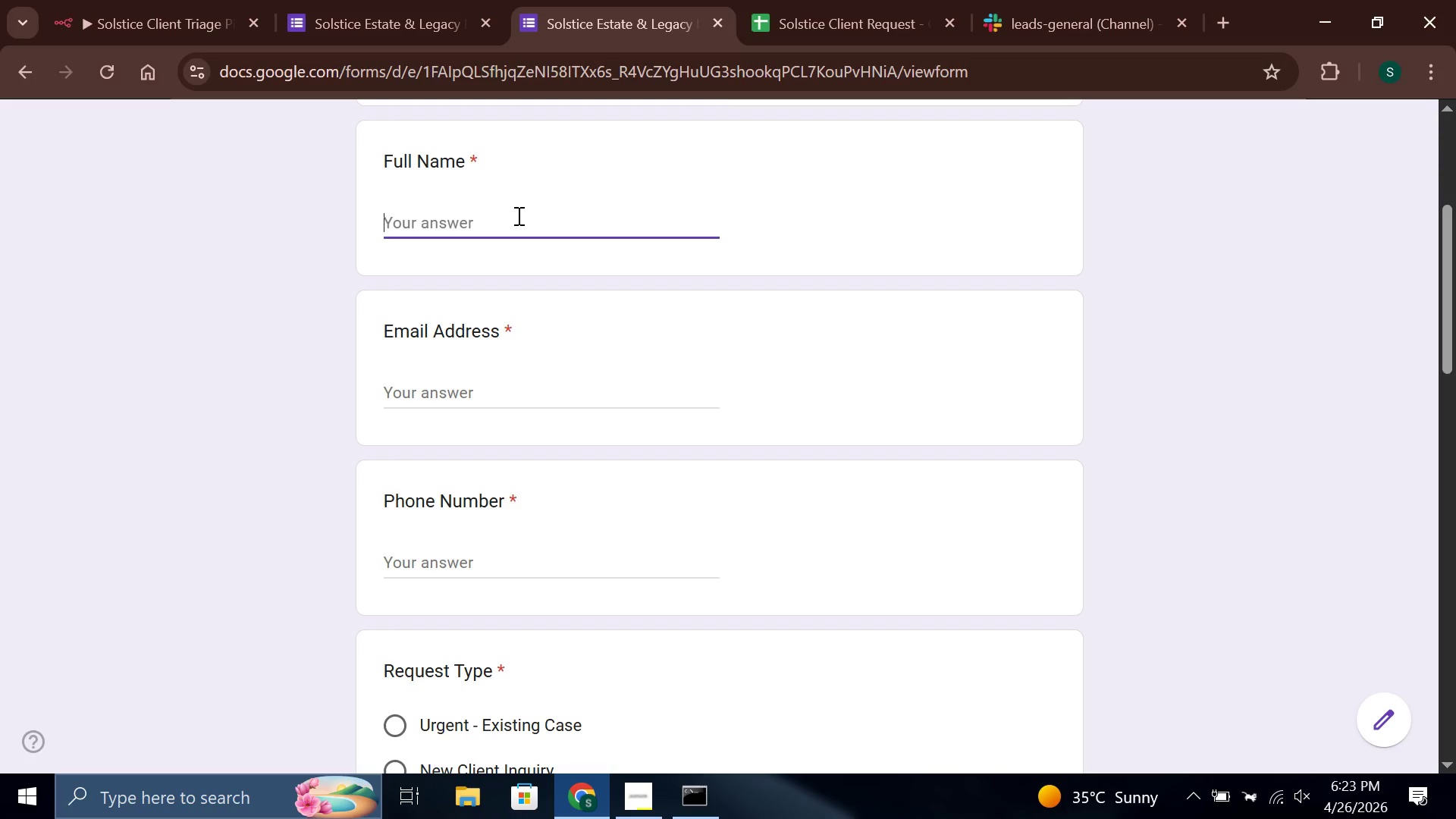 
type(Margaret Holloway)
 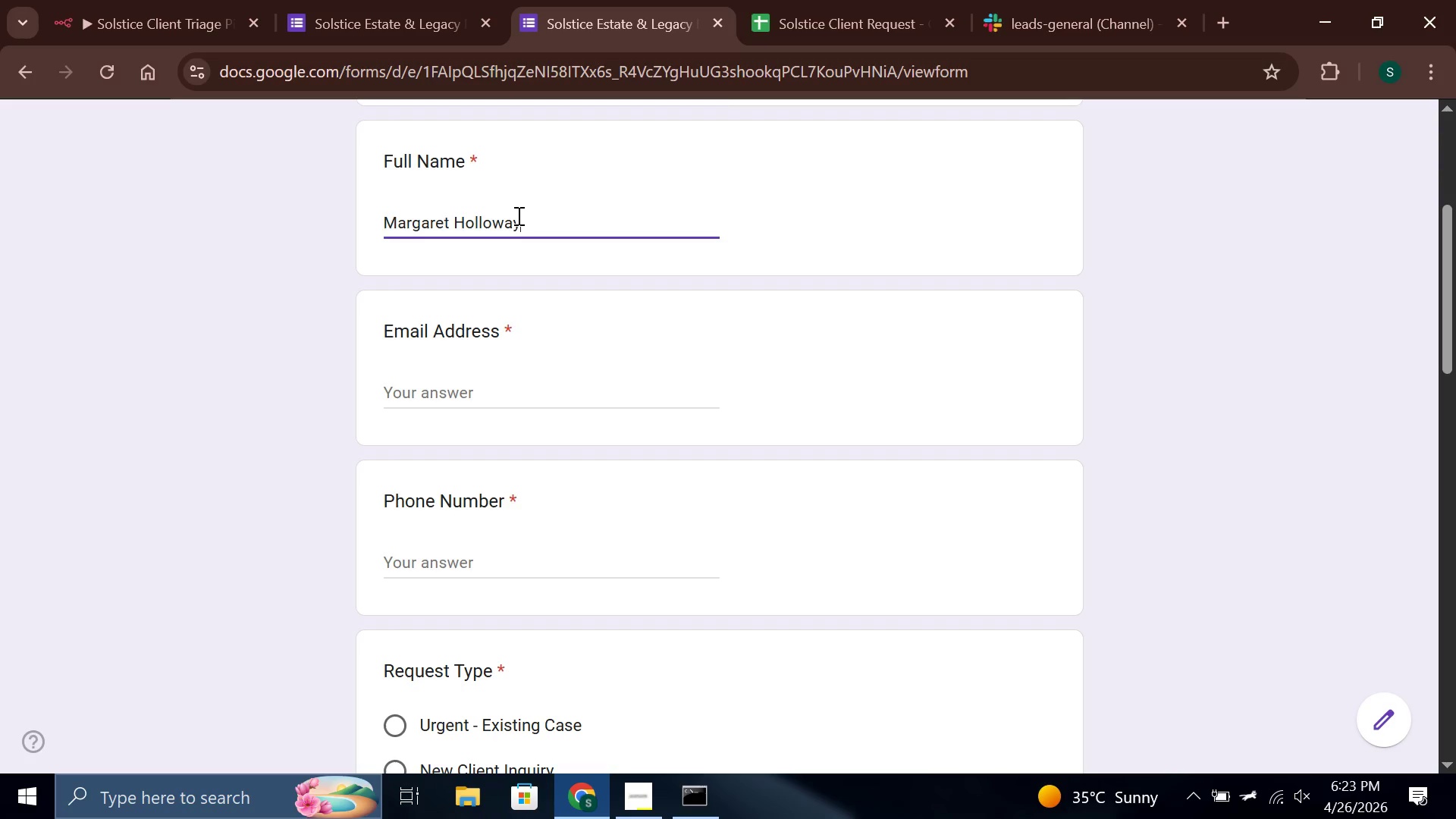 
left_click([509, 405])
 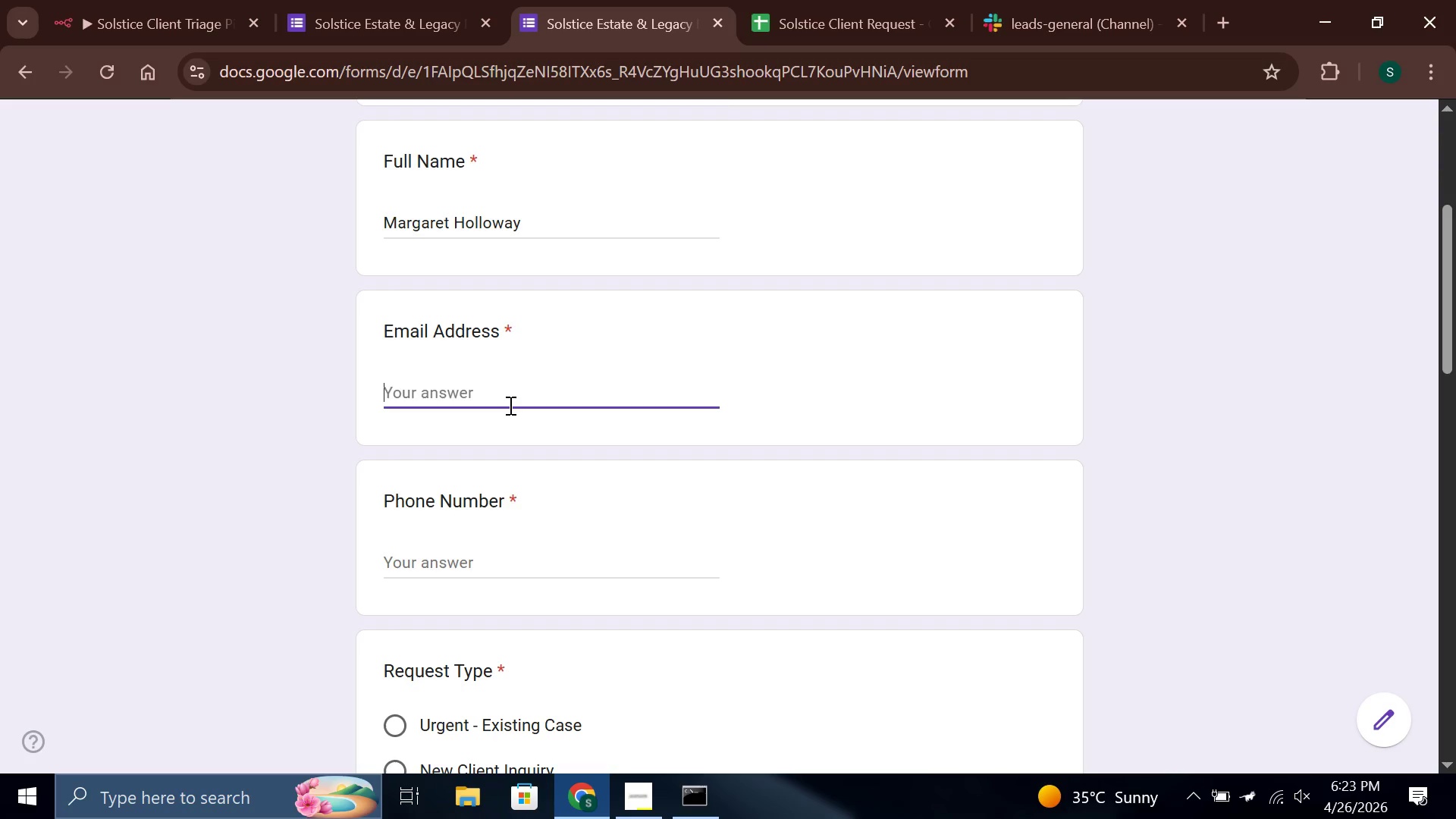 
type(as)
 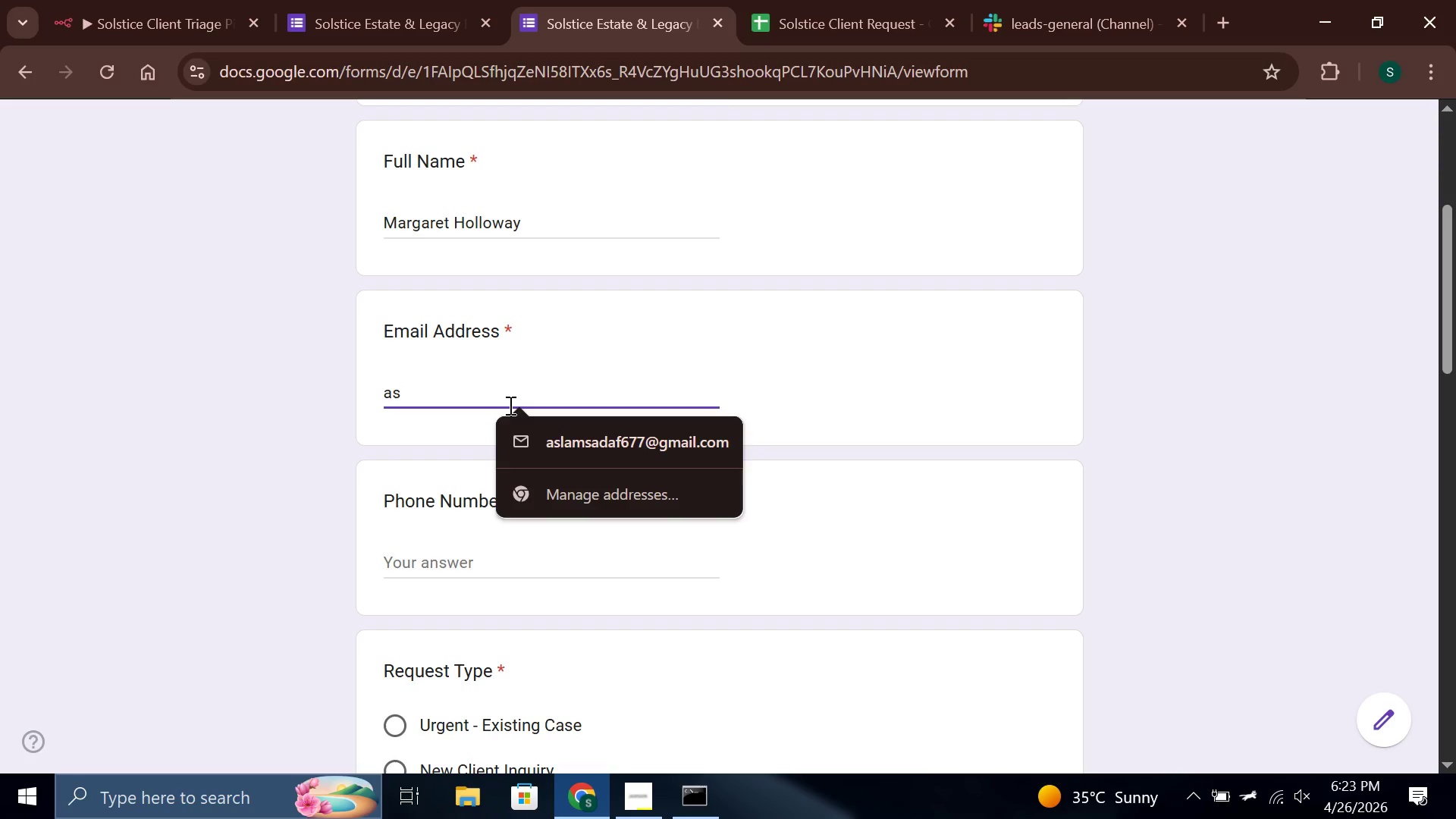 
key(ArrowDown)
 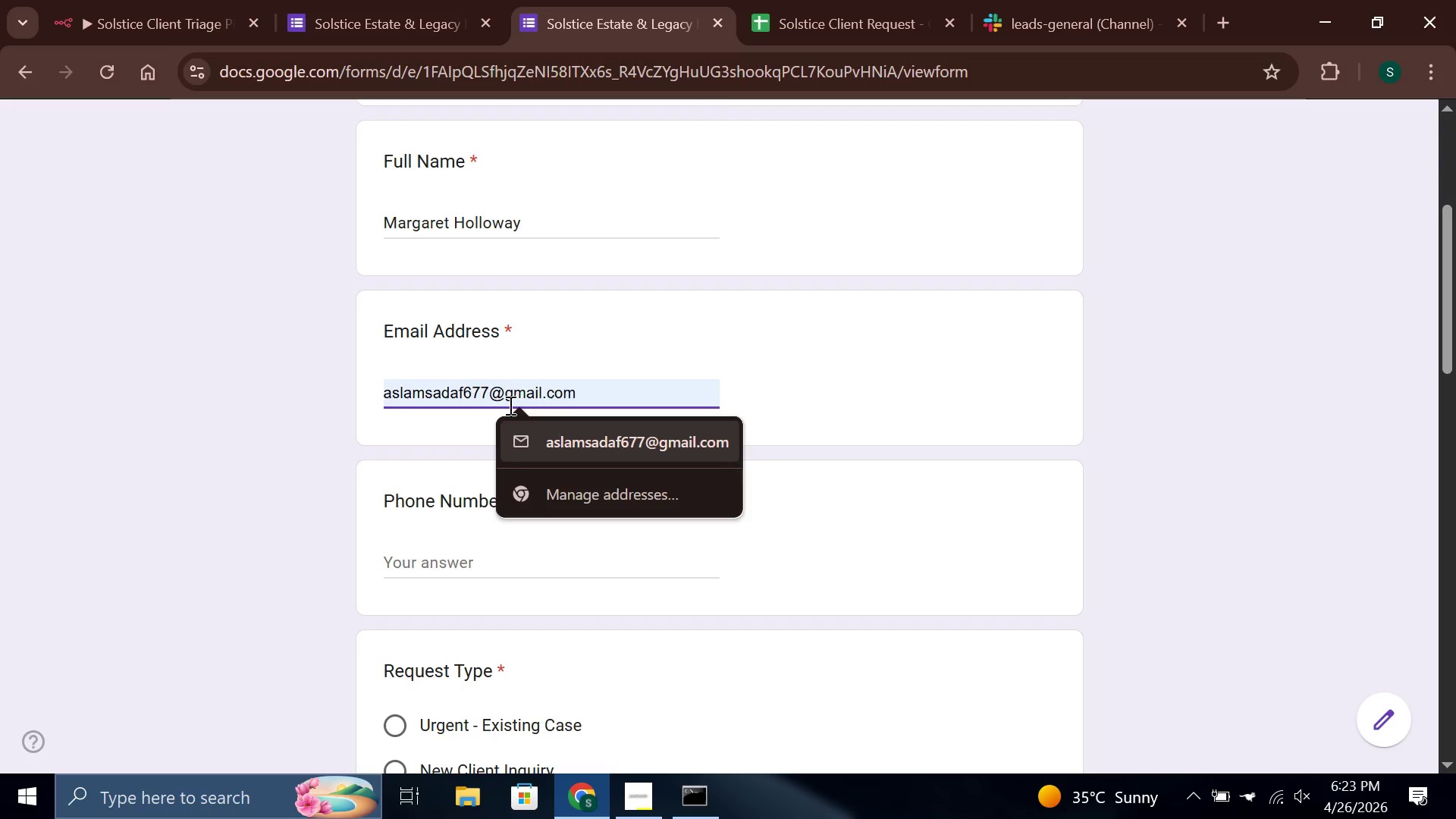 
key(Enter)
 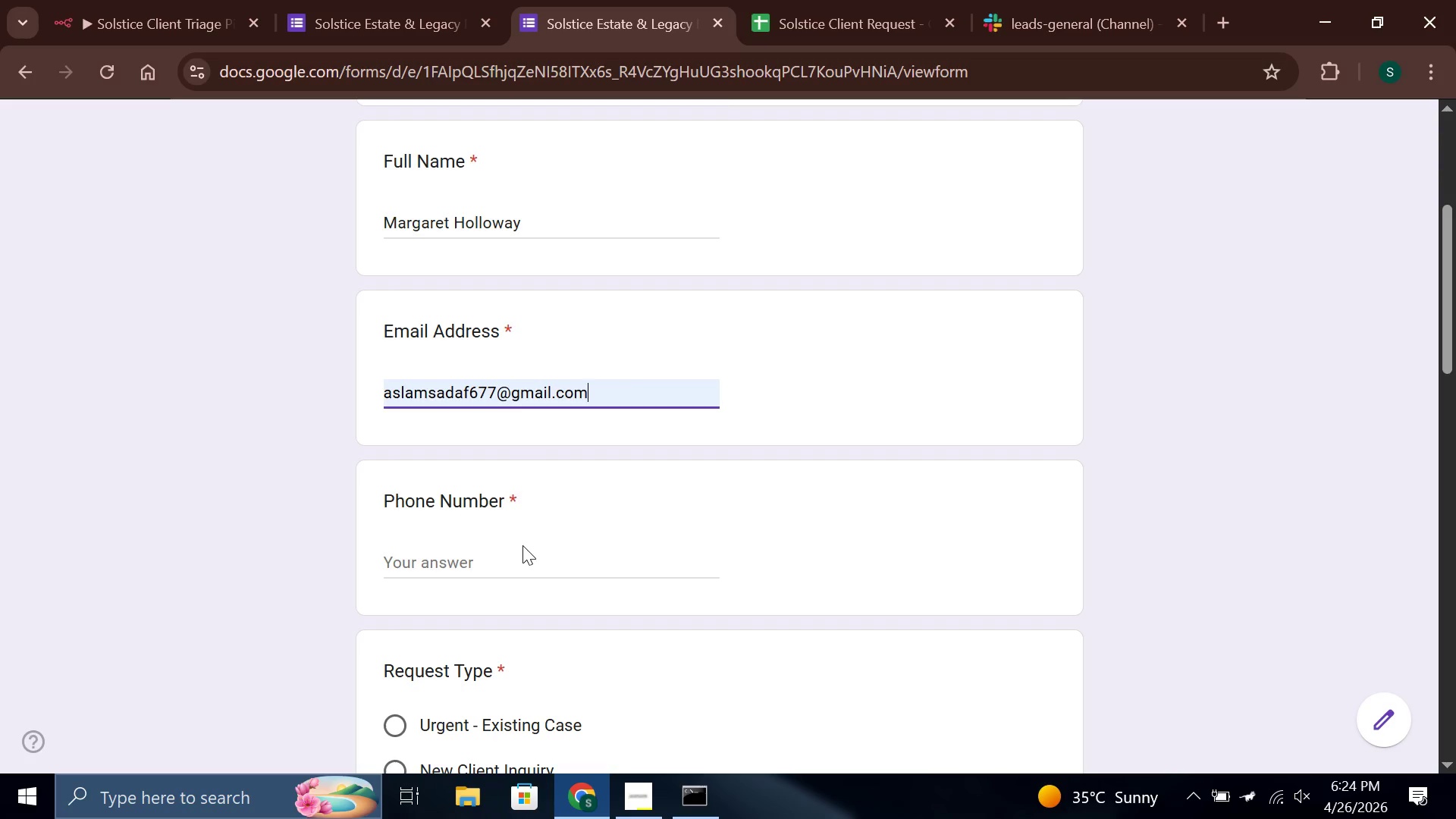 
left_click([530, 575])
 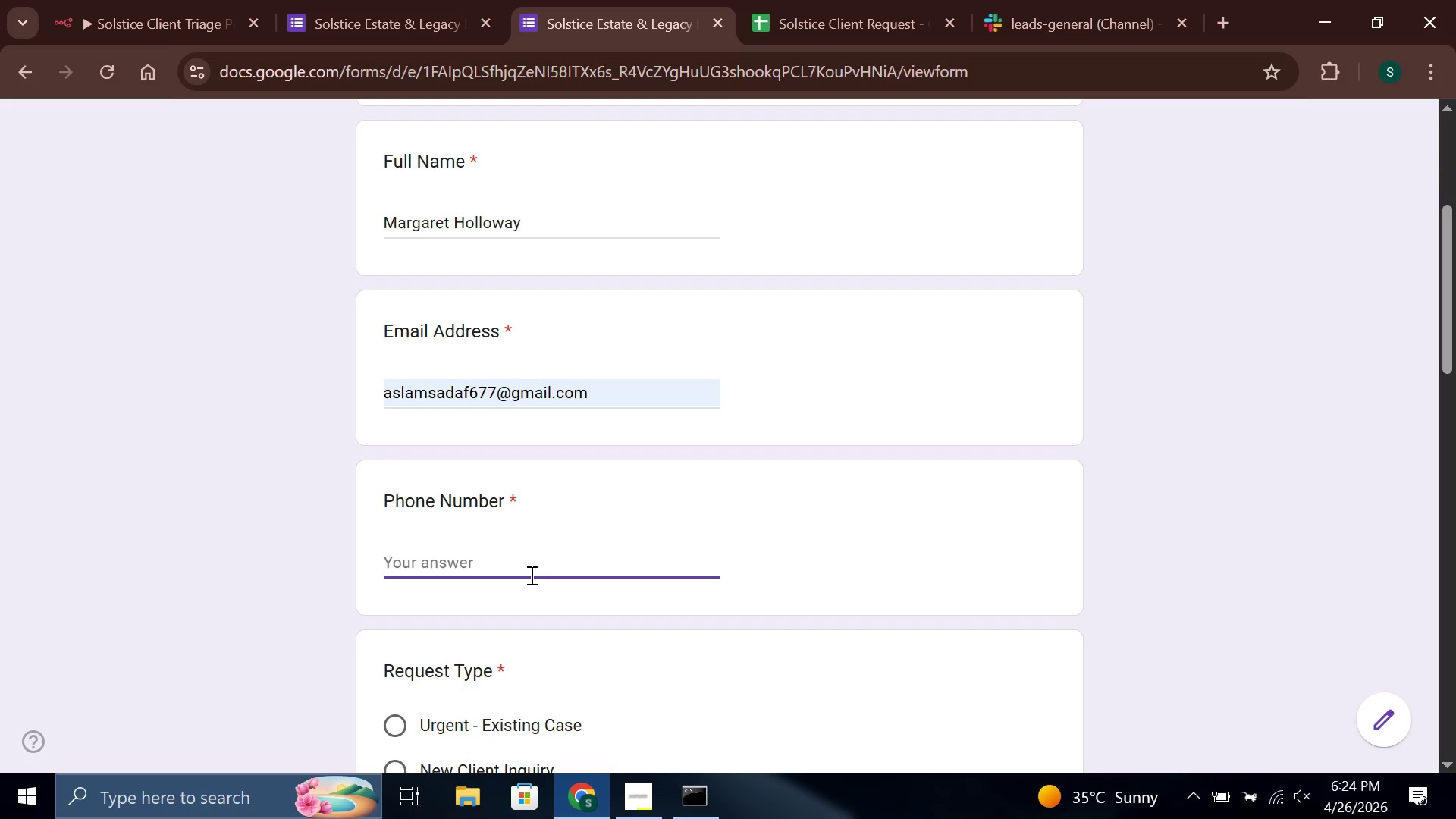 
type(212555)
 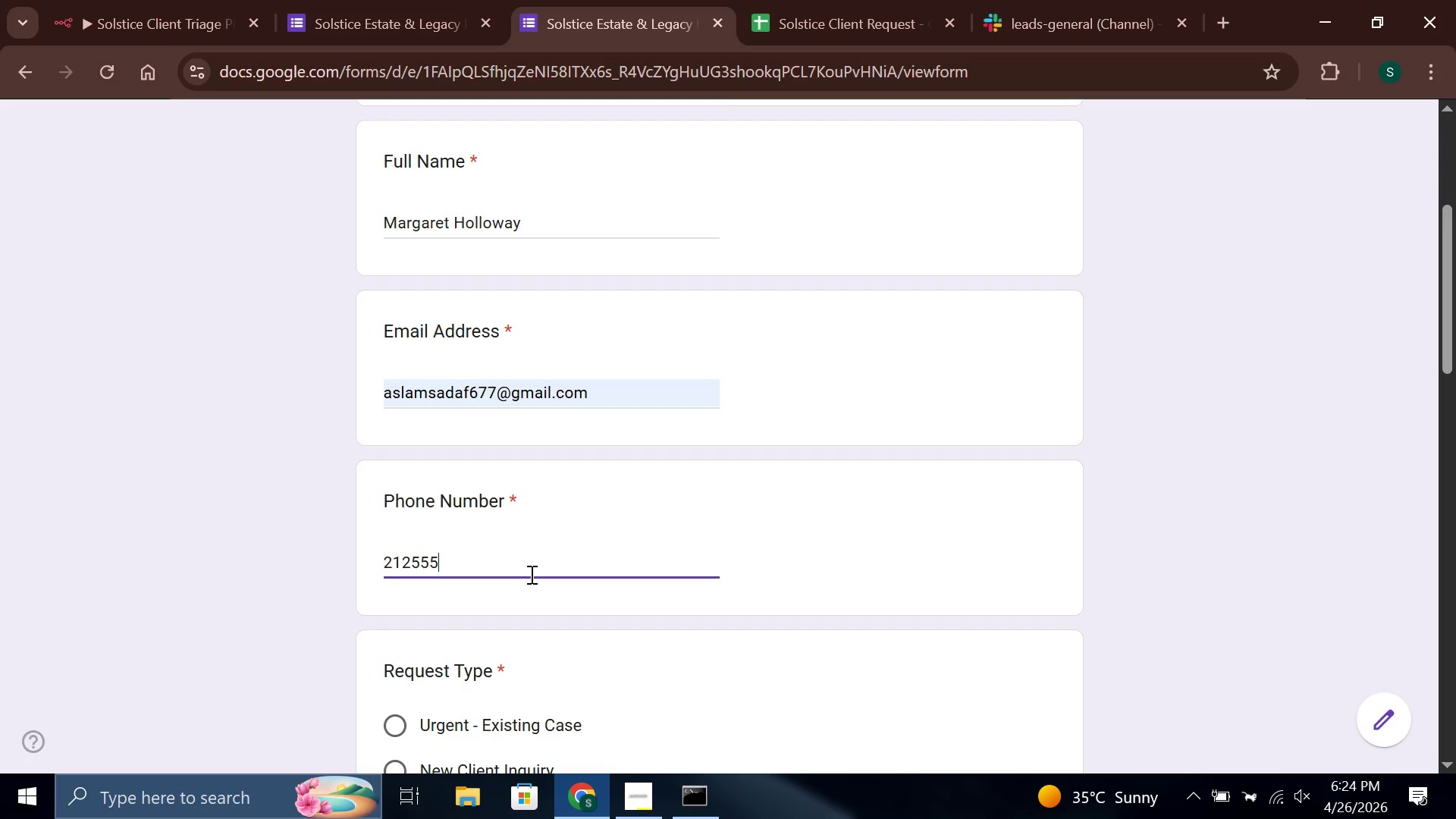 
type(9901)
 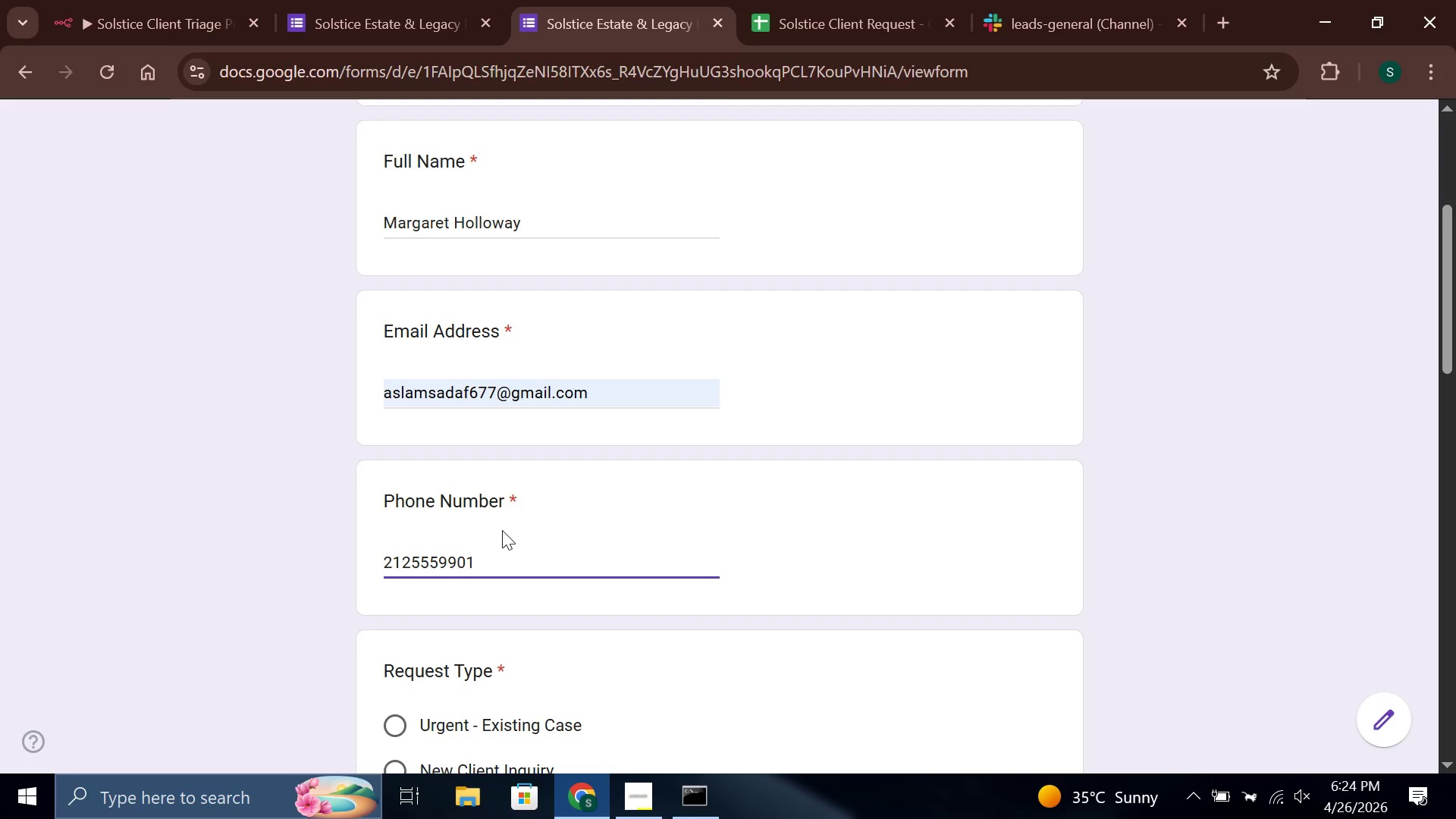 
scroll: coordinate [502, 530], scroll_direction: down, amount: 3.0
 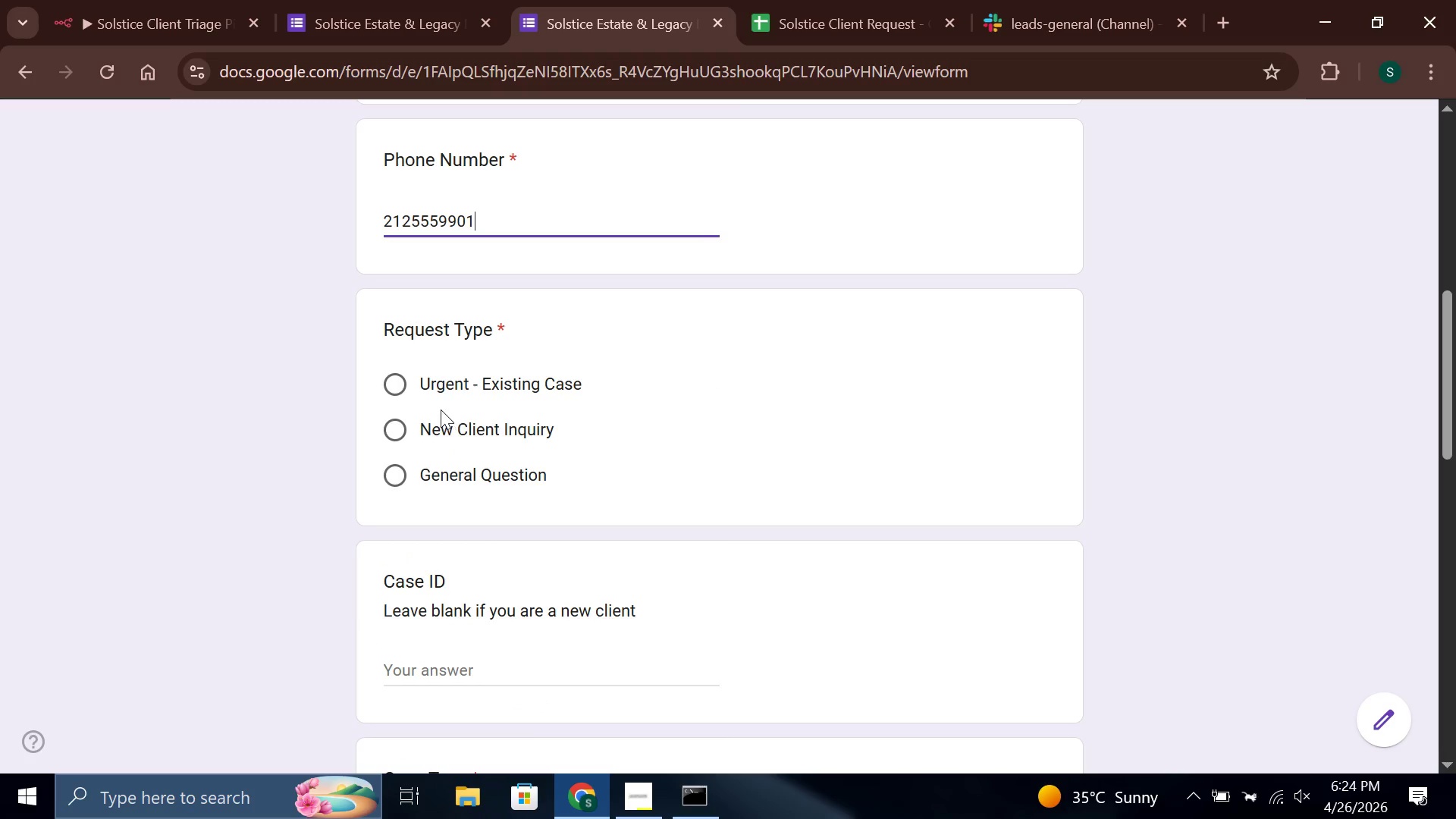 
left_click([434, 391])
 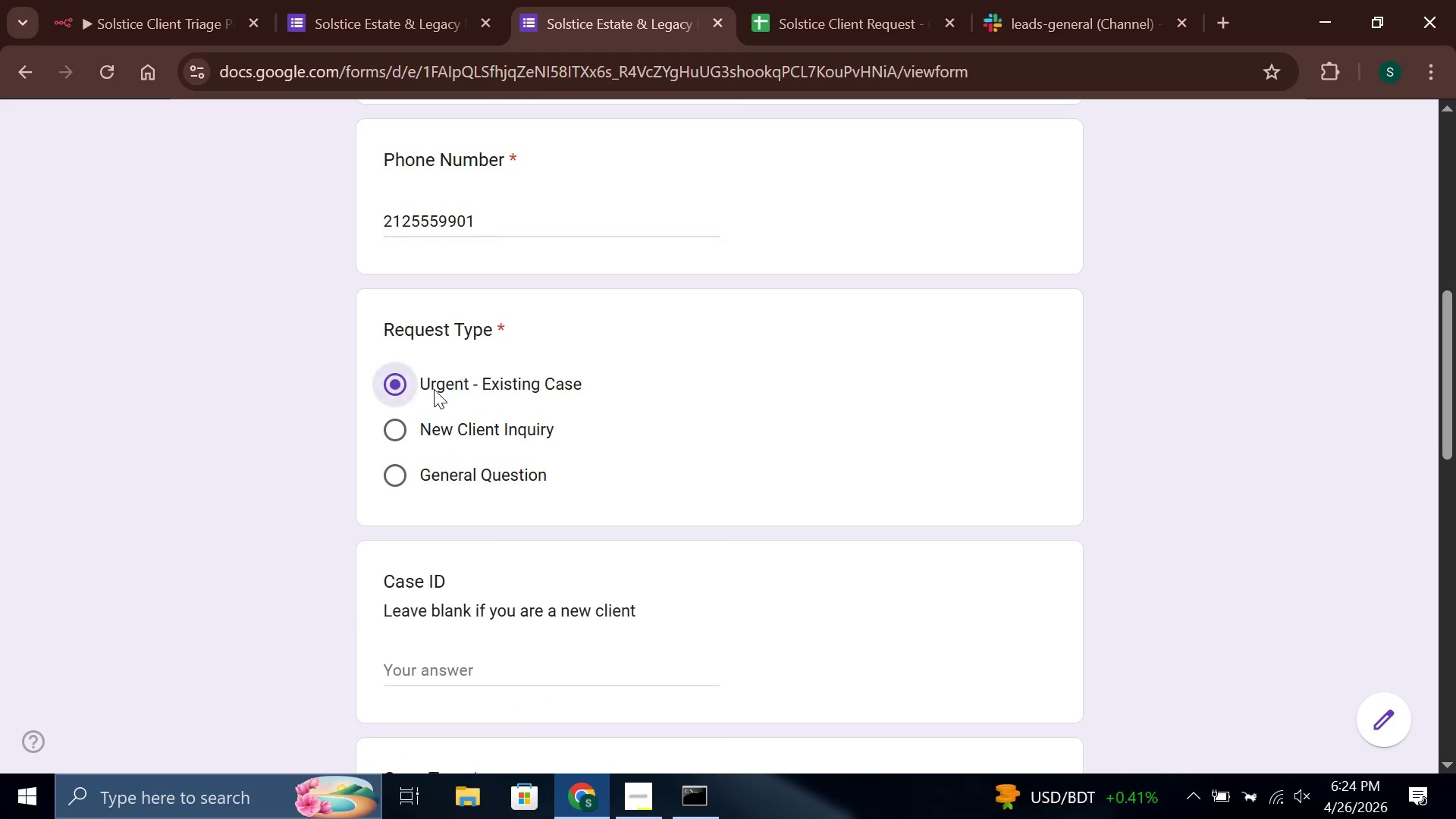 
scroll: coordinate [434, 389], scroll_direction: down, amount: 3.0
 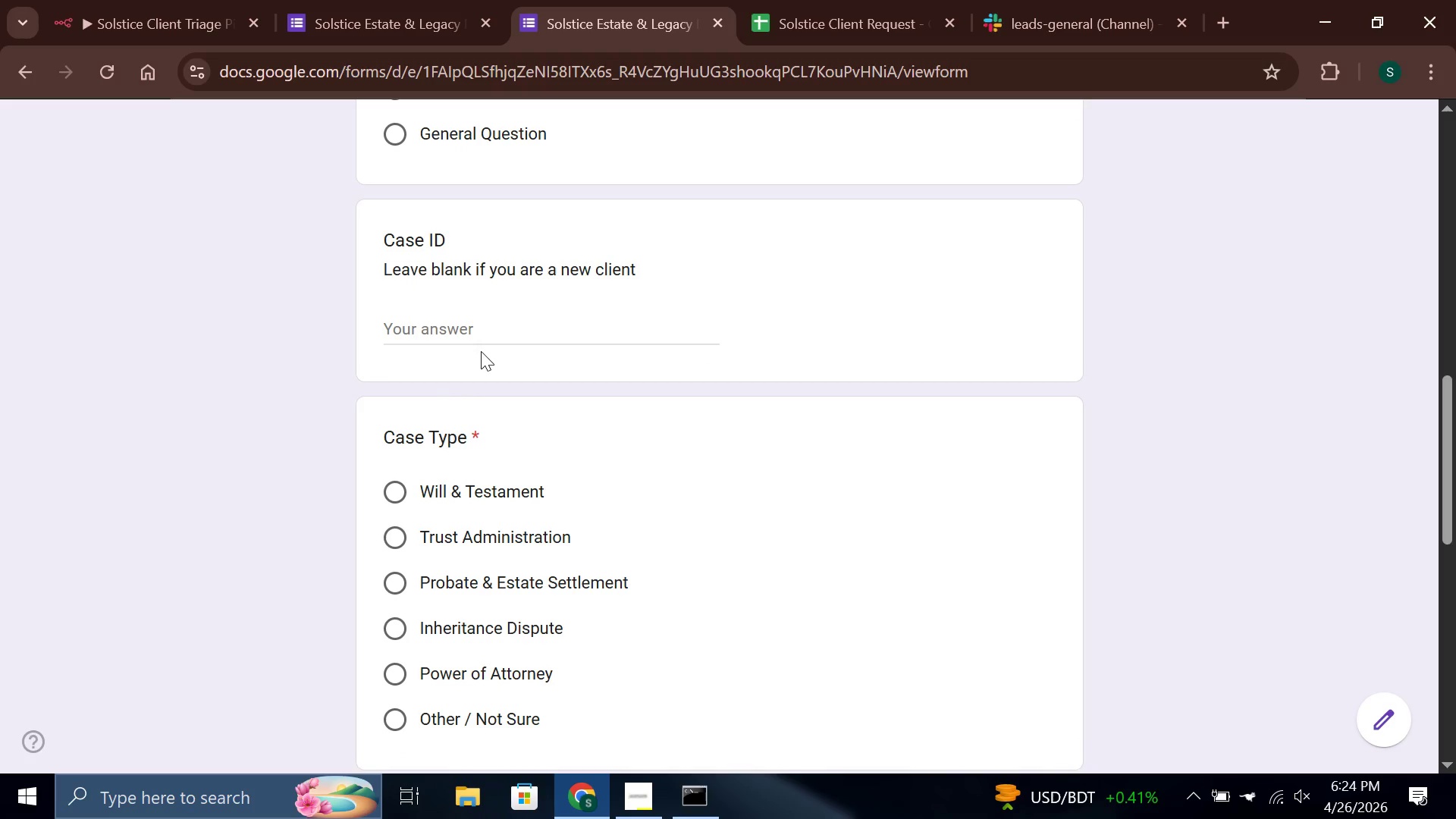 
left_click([490, 334])
 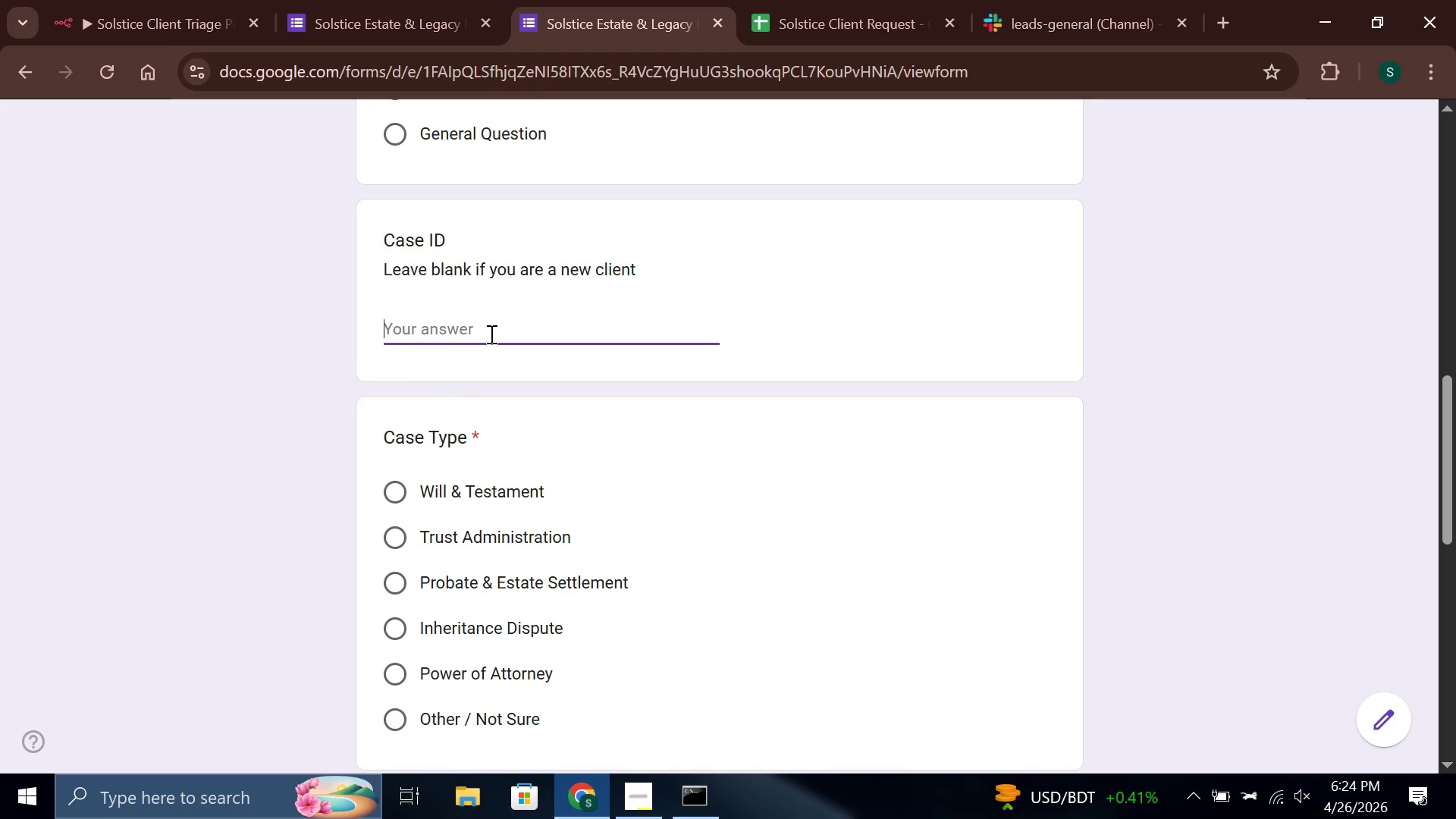 
scroll: coordinate [490, 334], scroll_direction: up, amount: 2.0
 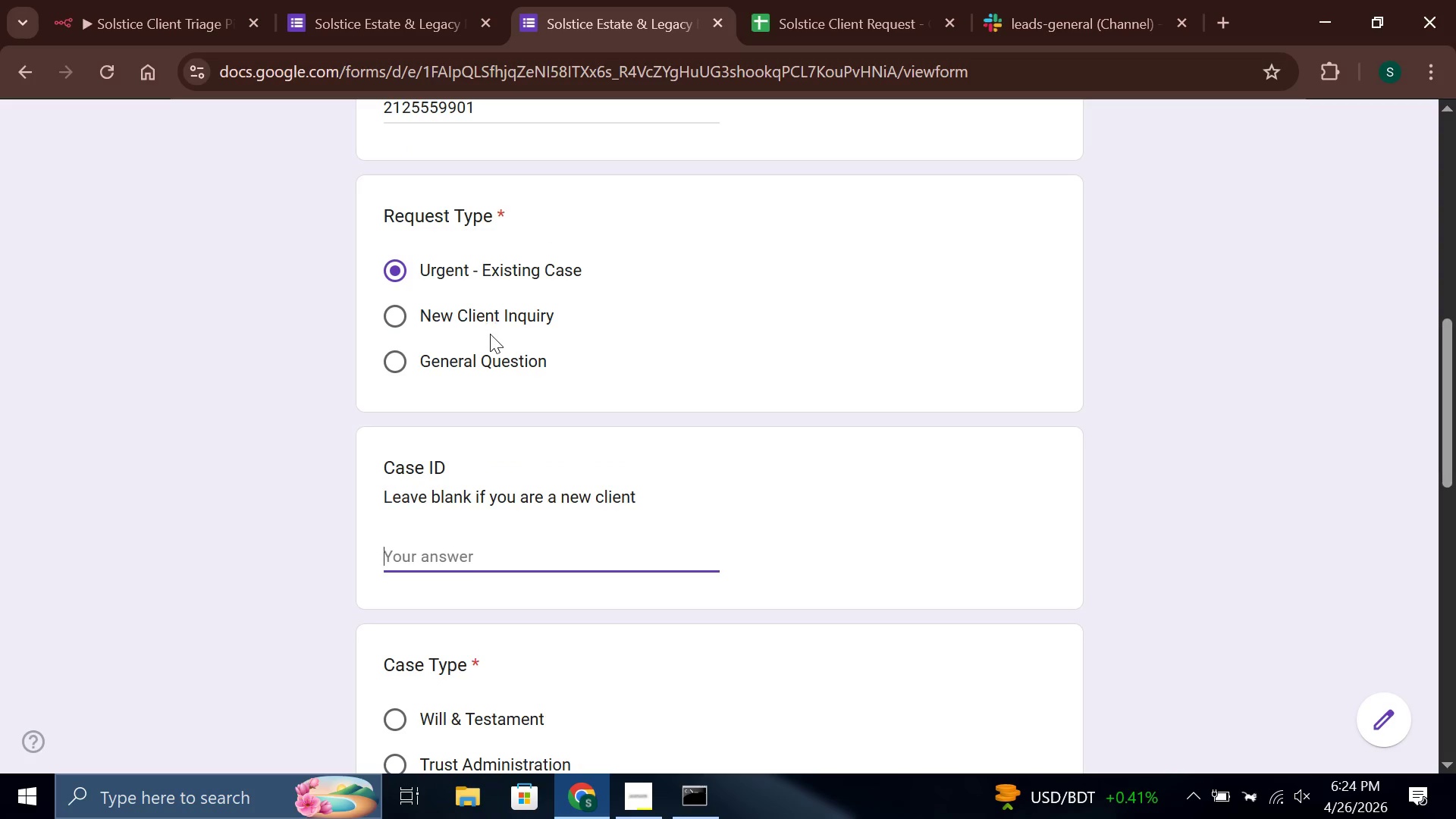 
scroll: coordinate [490, 334], scroll_direction: down, amount: 3.0
 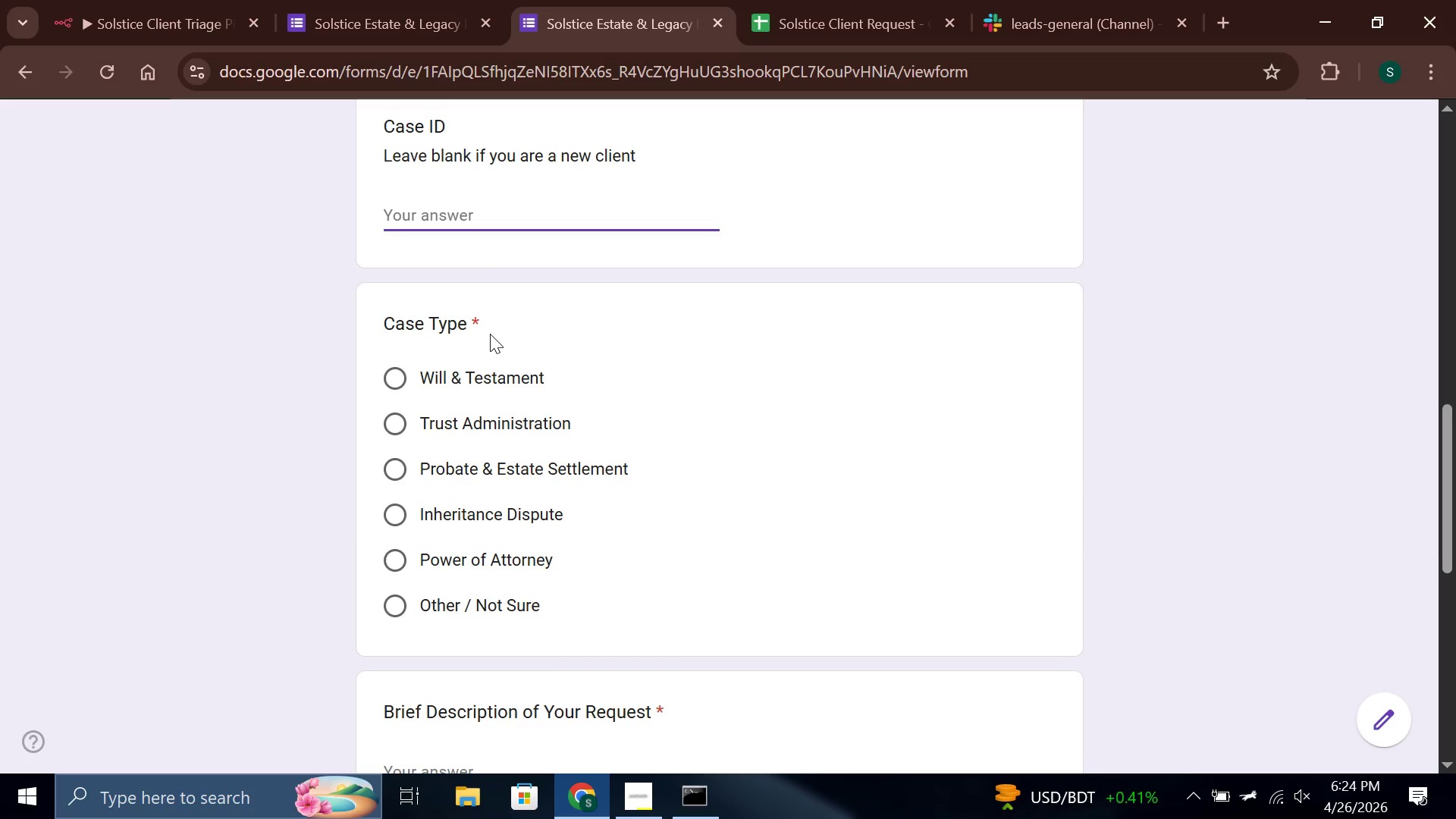 
scroll: coordinate [490, 334], scroll_direction: up, amount: 1.0
 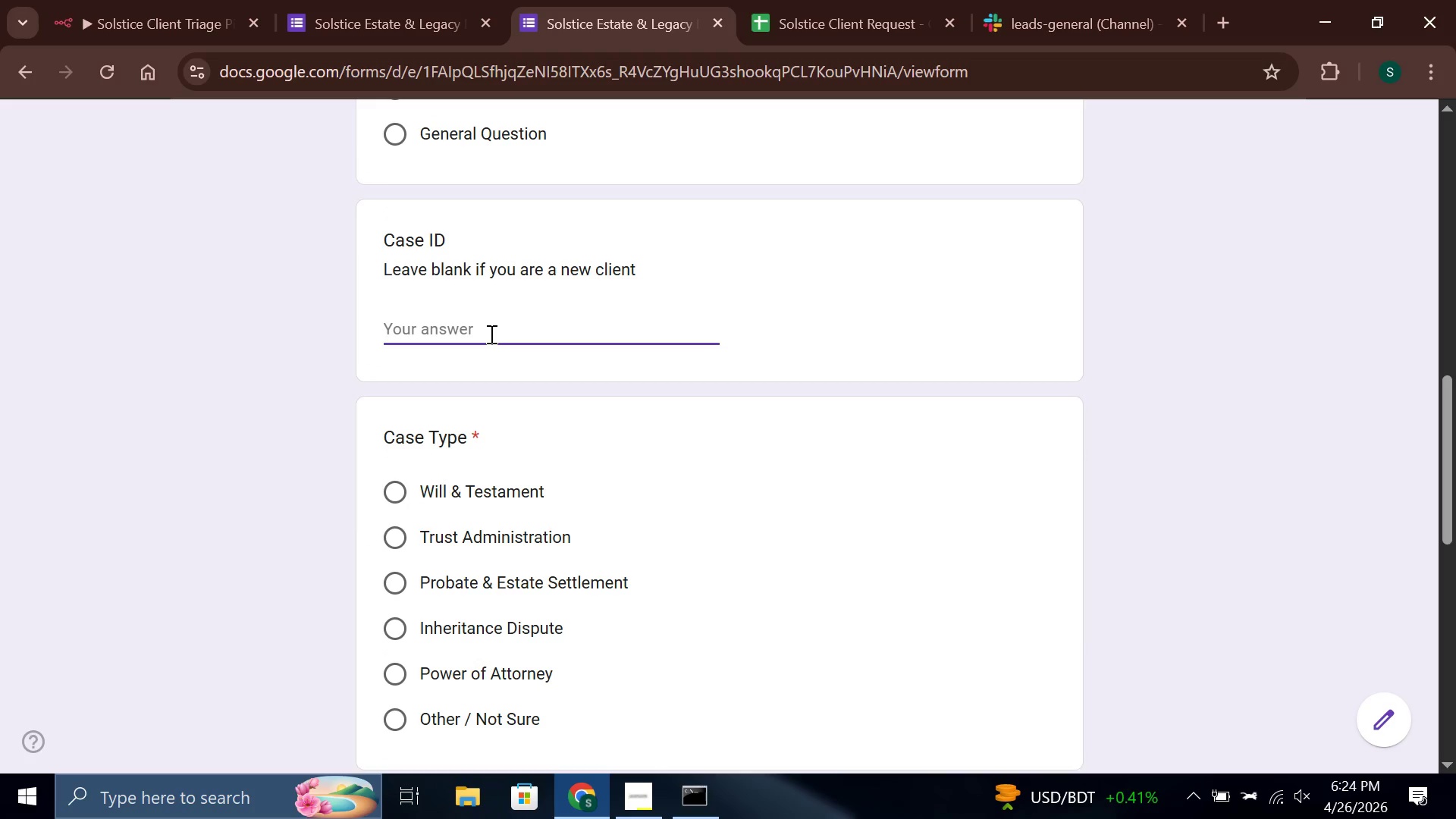 
type(SES-2024-0192)
 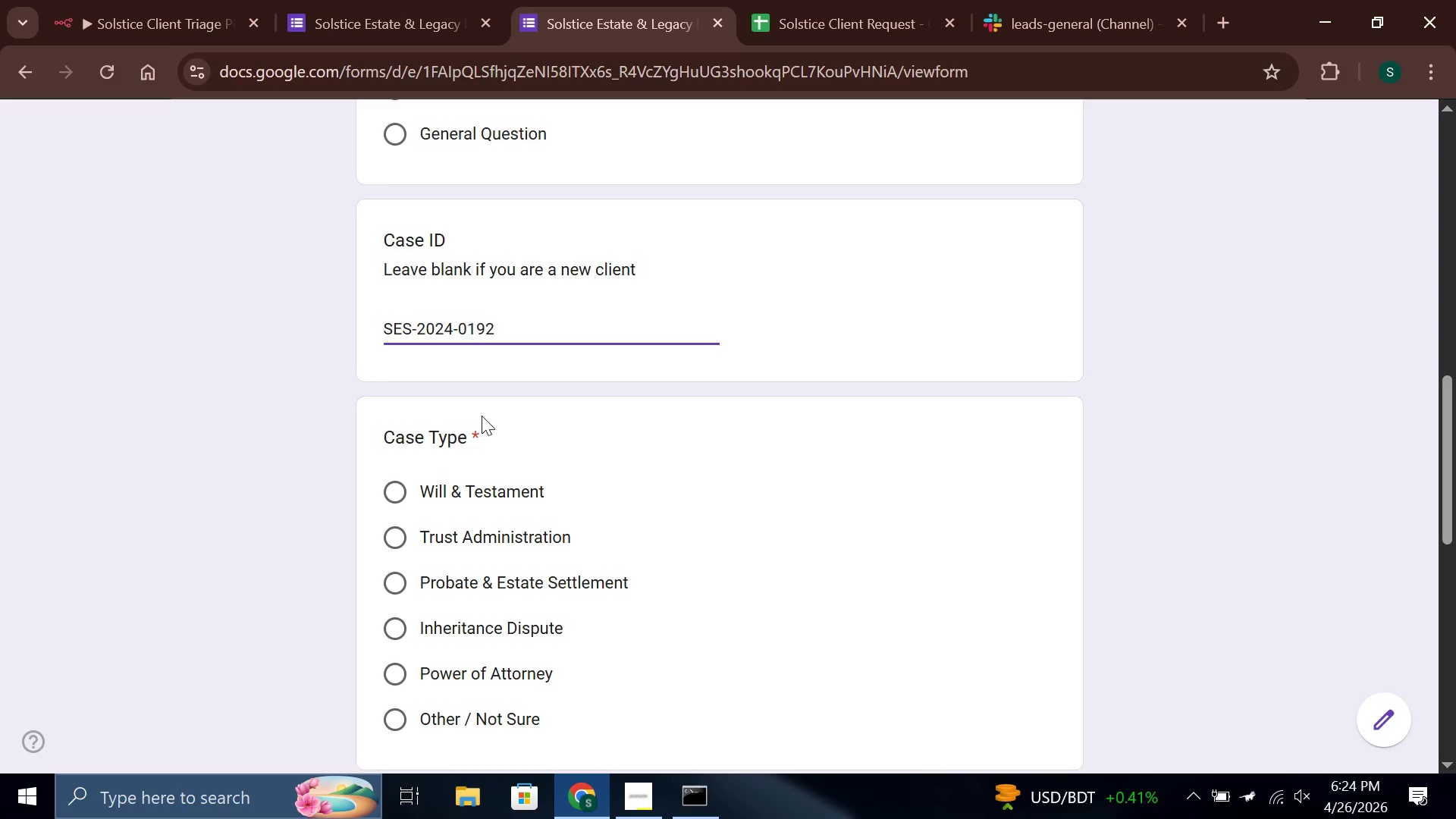 
scroll: coordinate [482, 519], scroll_direction: down, amount: 1.0
 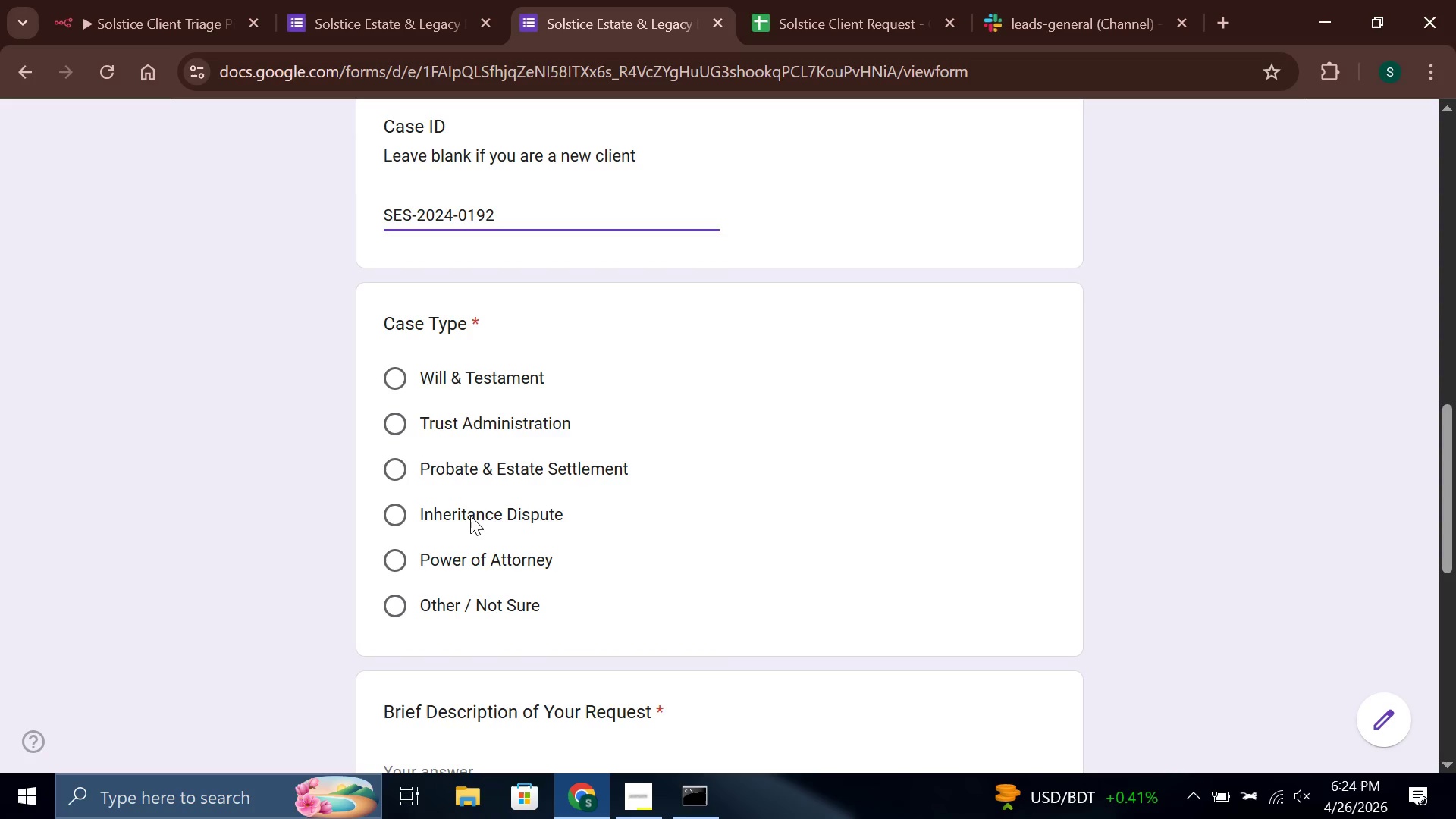 
left_click([469, 514])
 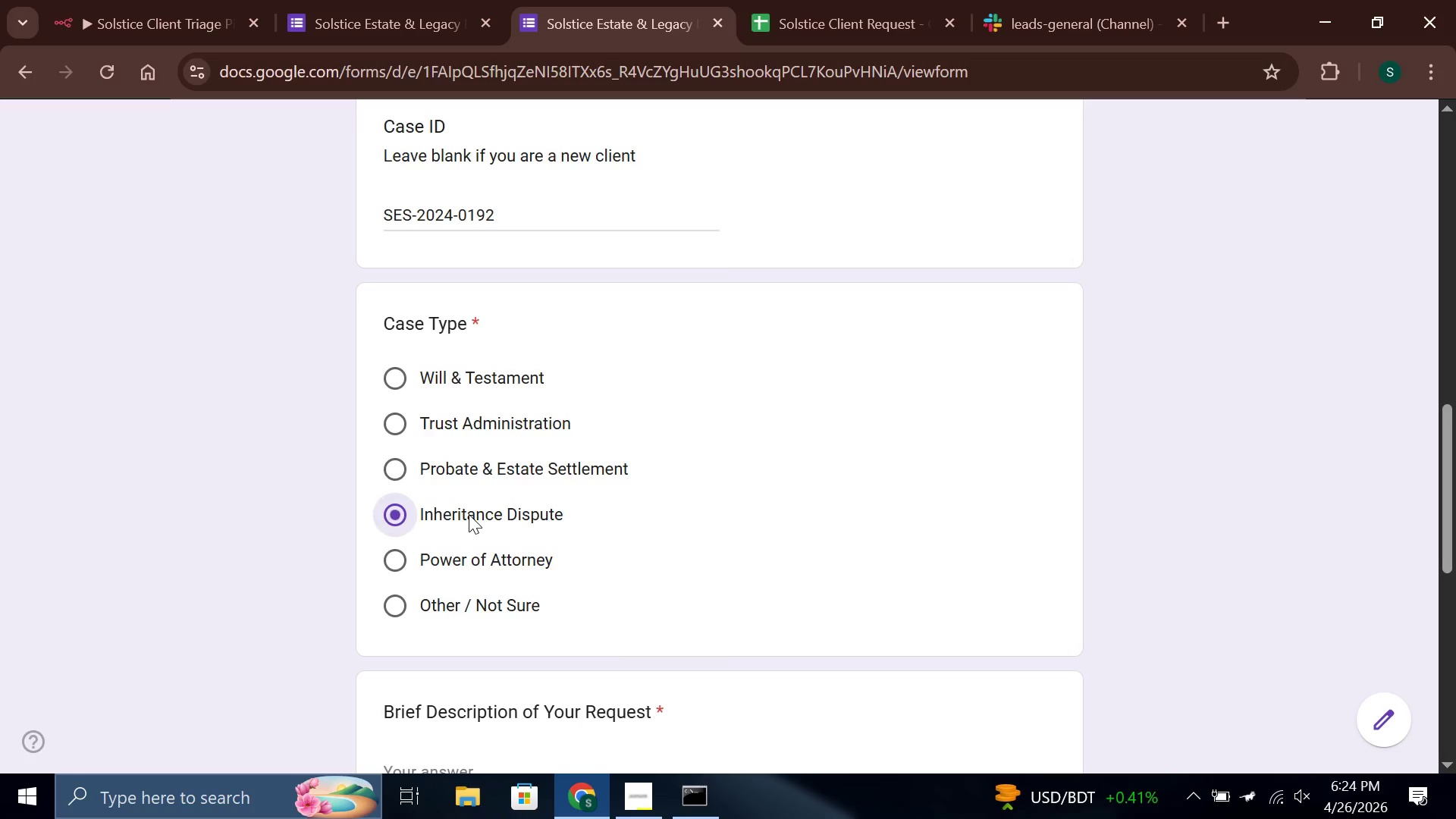 
scroll: coordinate [469, 514], scroll_direction: down, amount: 2.0
 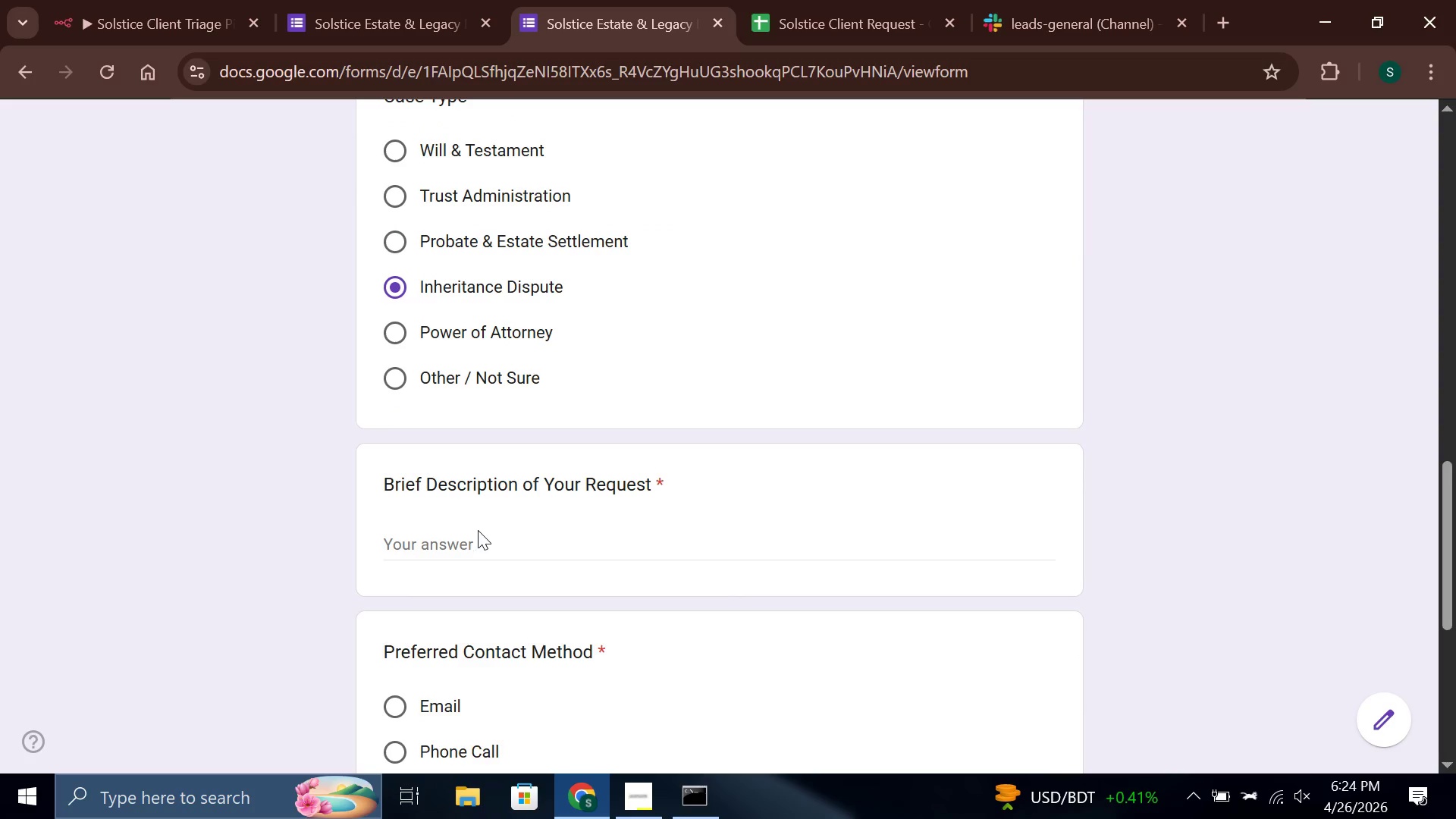 
left_click([484, 541])
 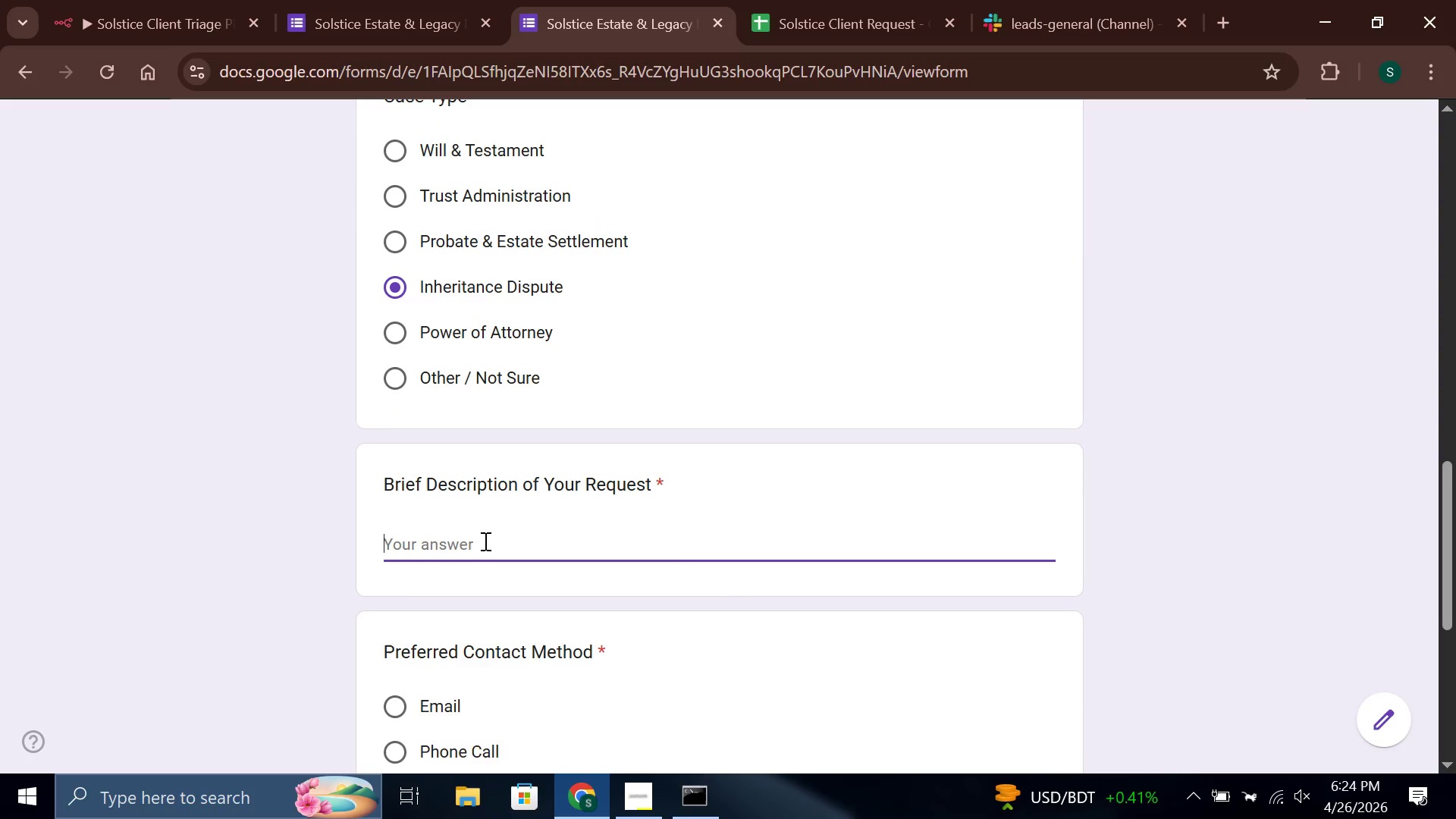 
type(There has been)
 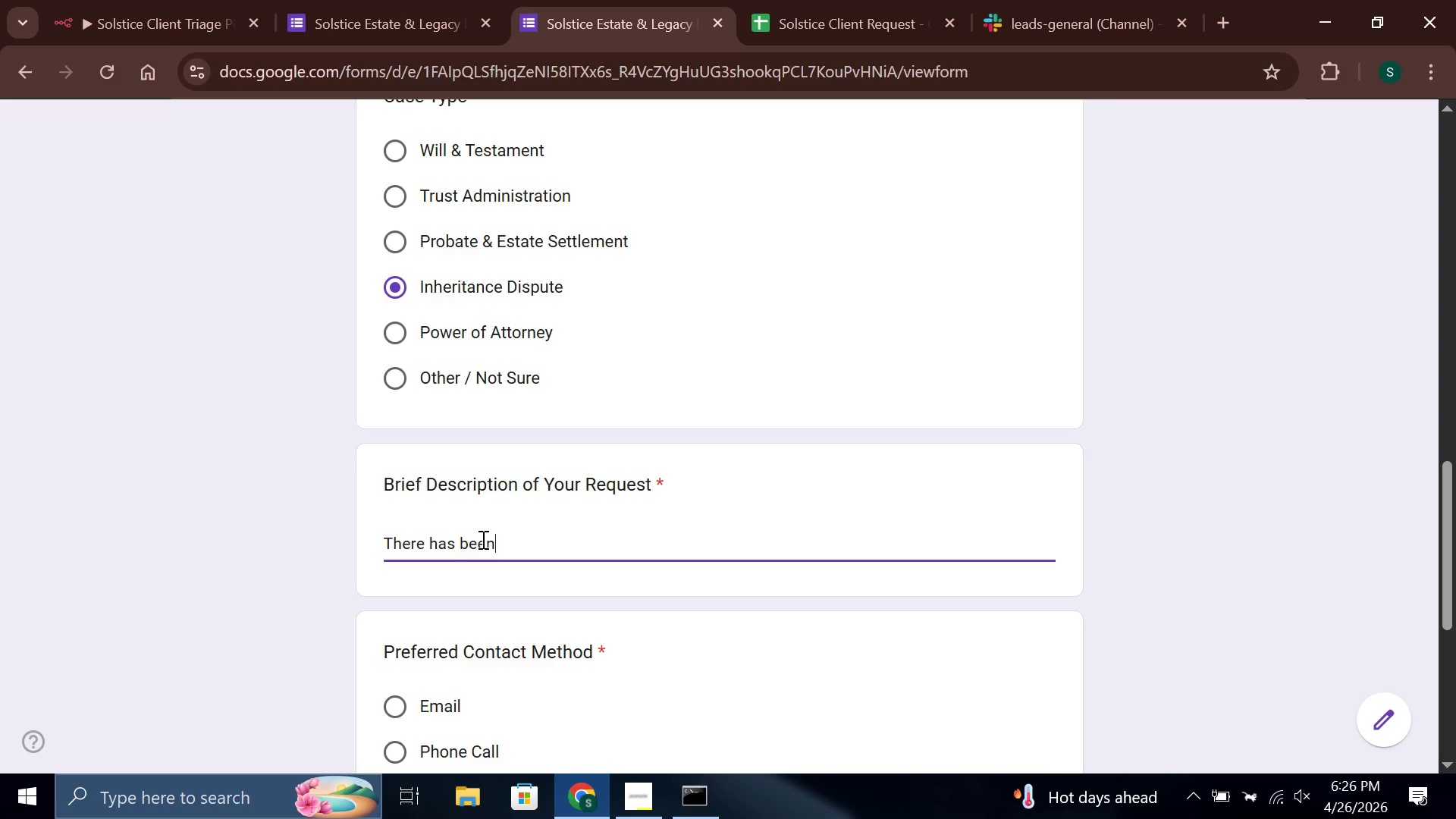 
wait(115.45)
 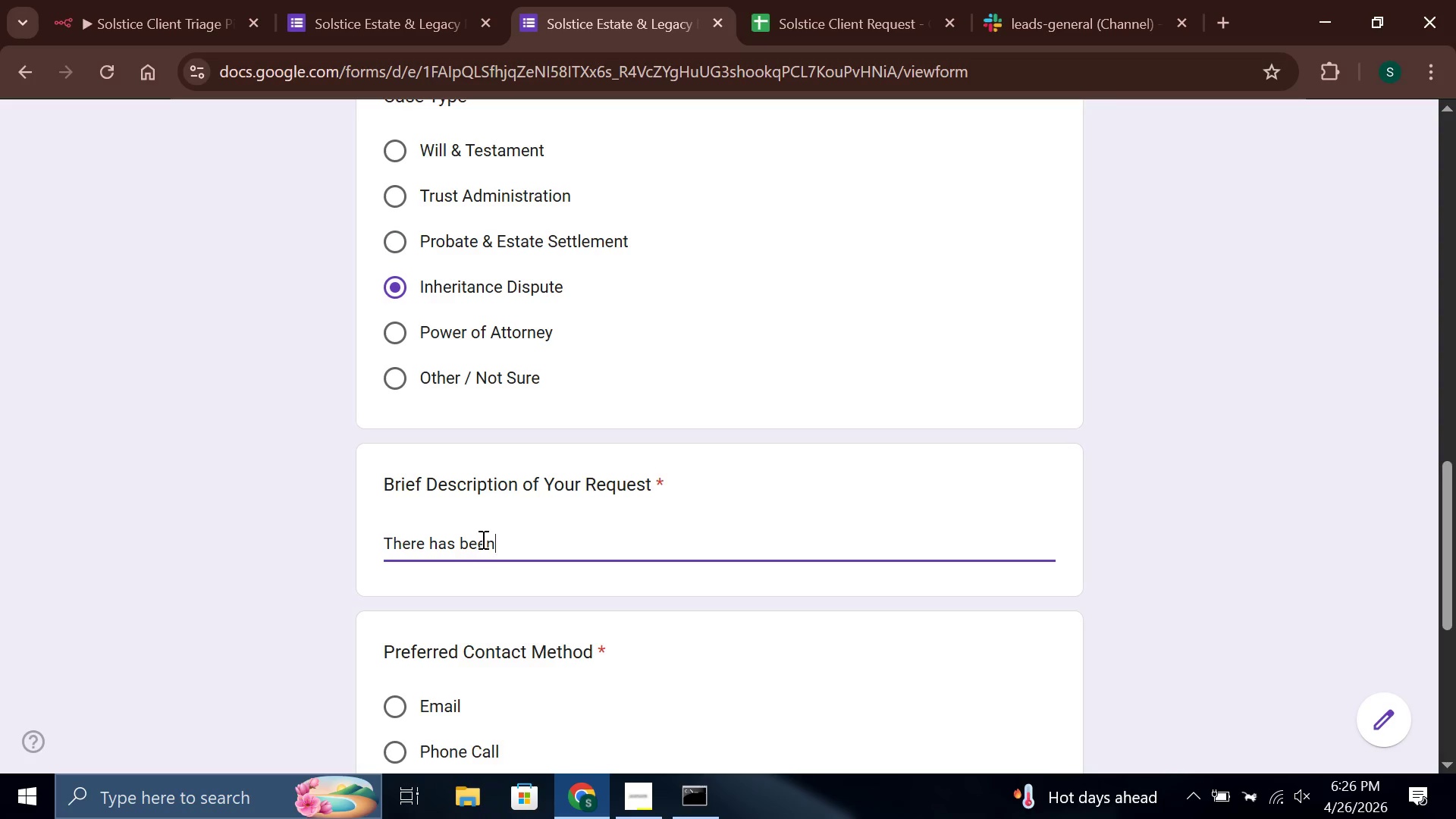 
left_click([482, 539])
 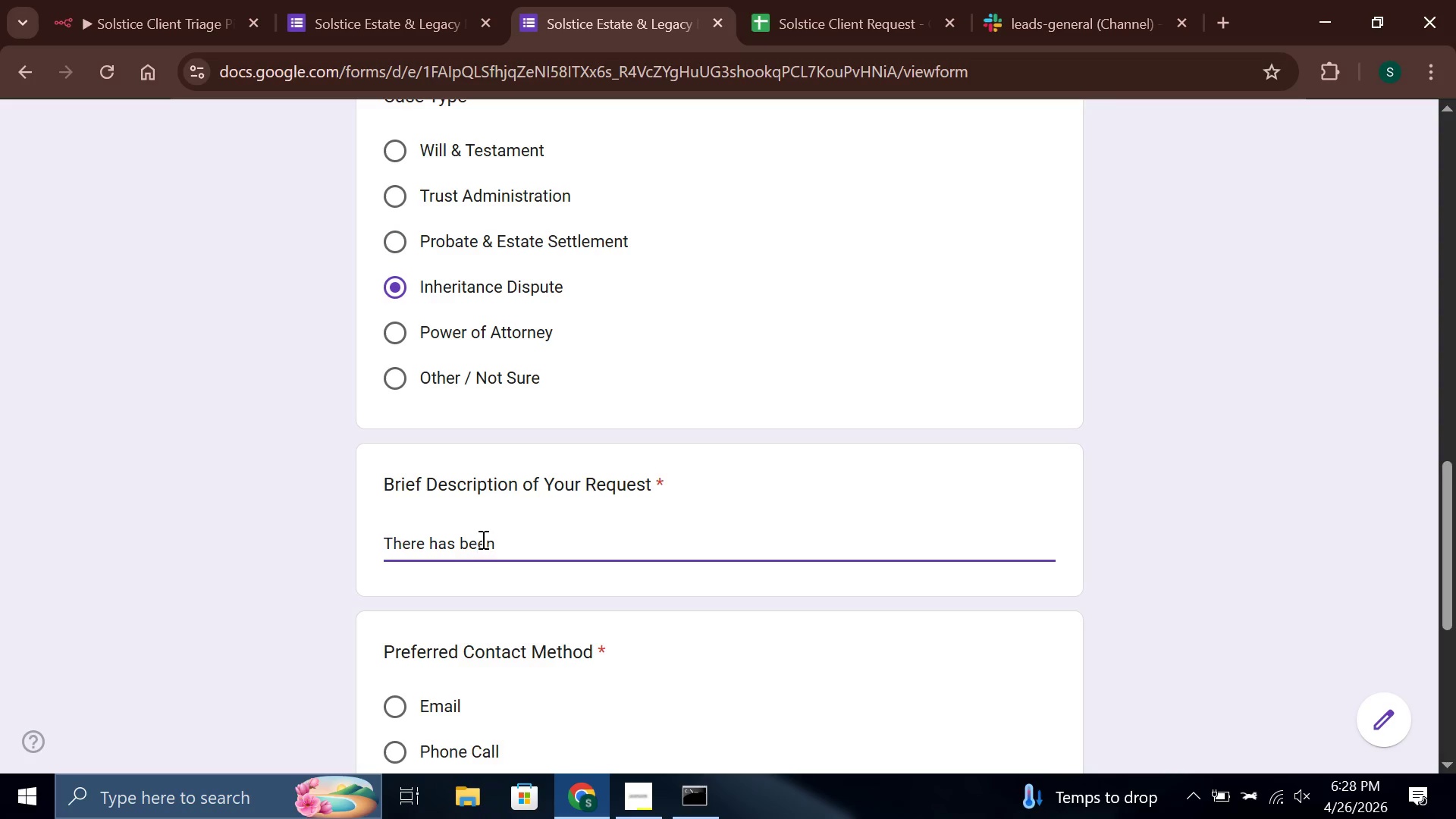 
wait(115.88)
 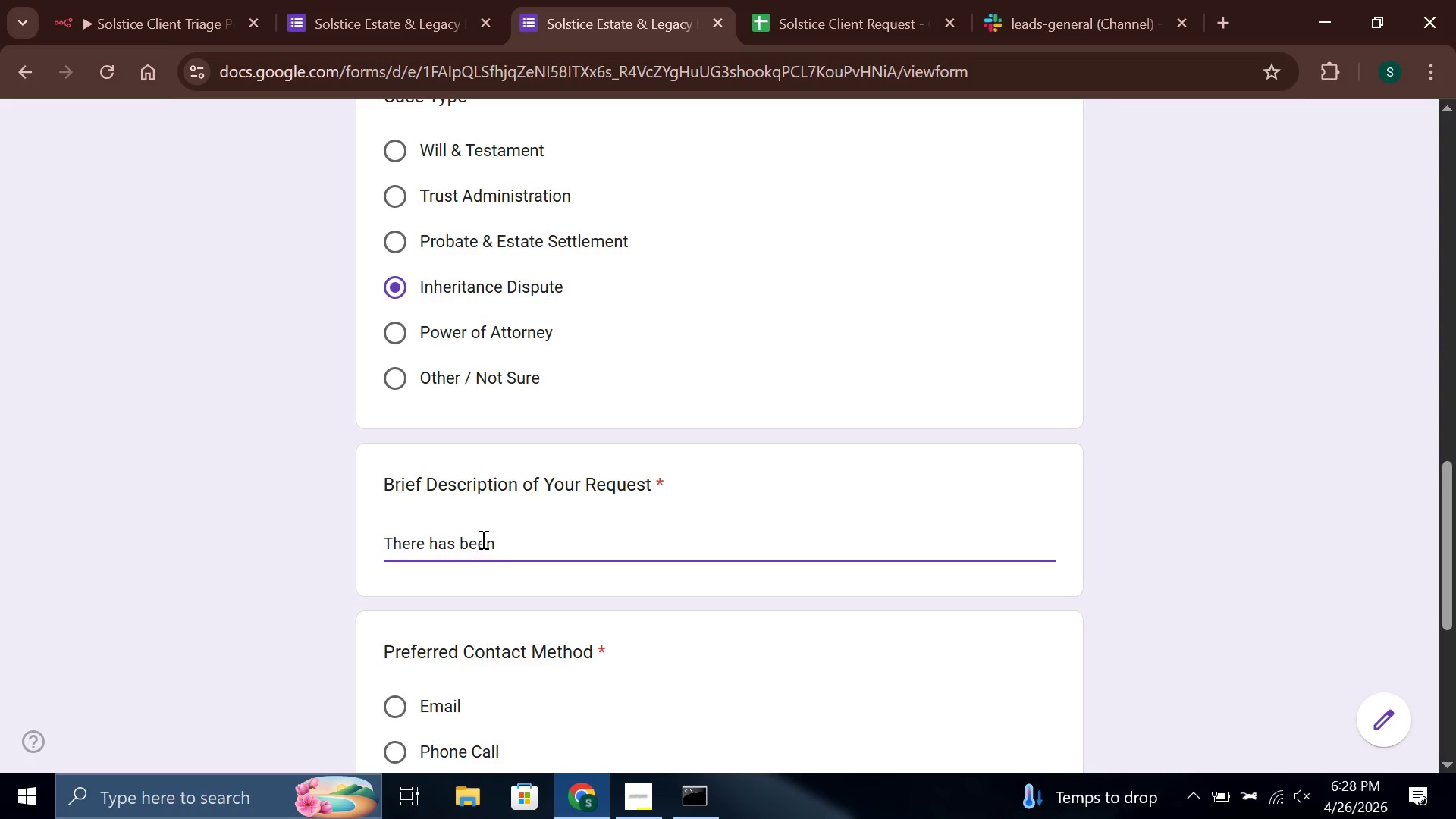 
hold_key(key=ArrowRight, duration=0.61)
 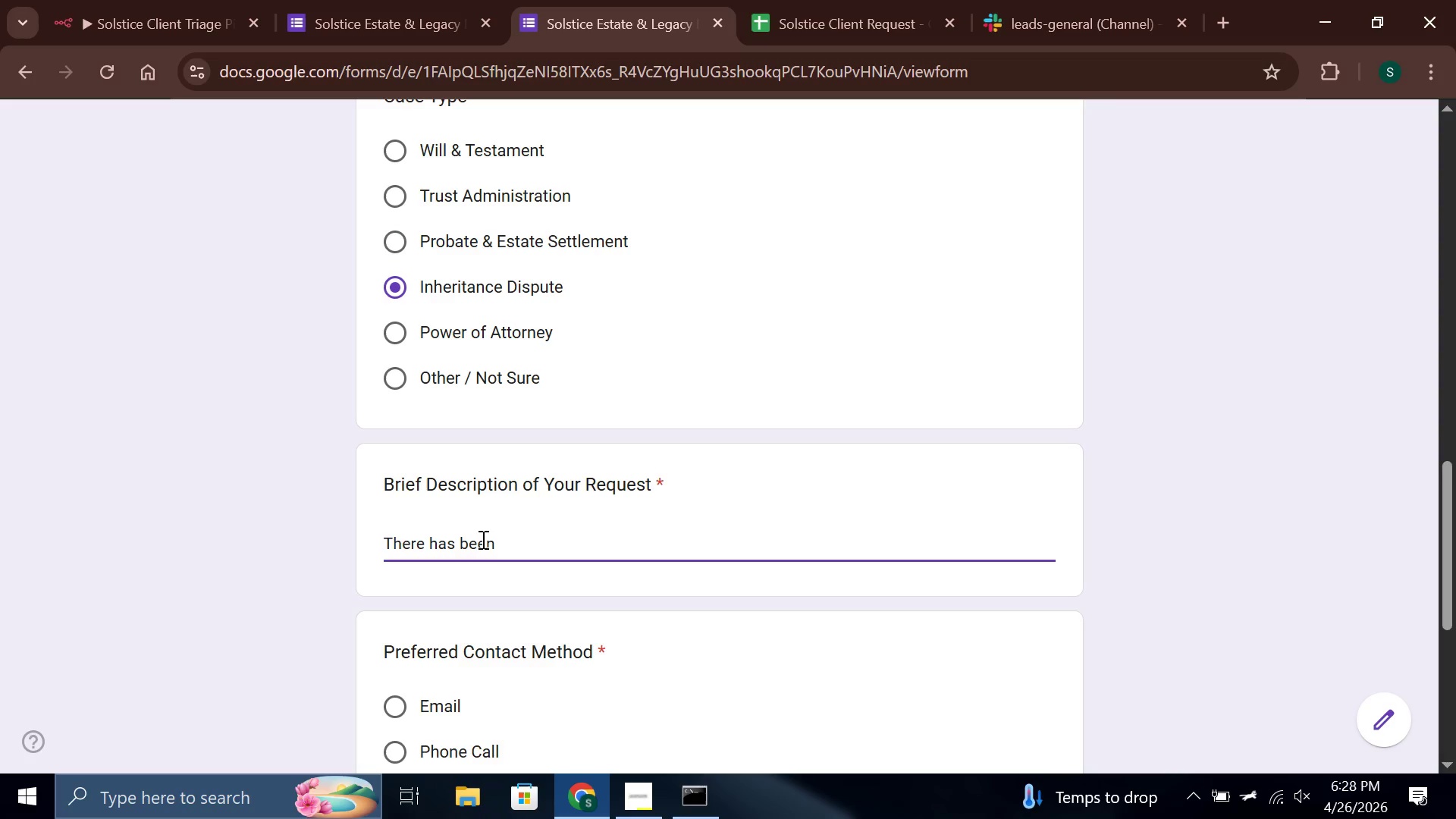 
key(Space)
 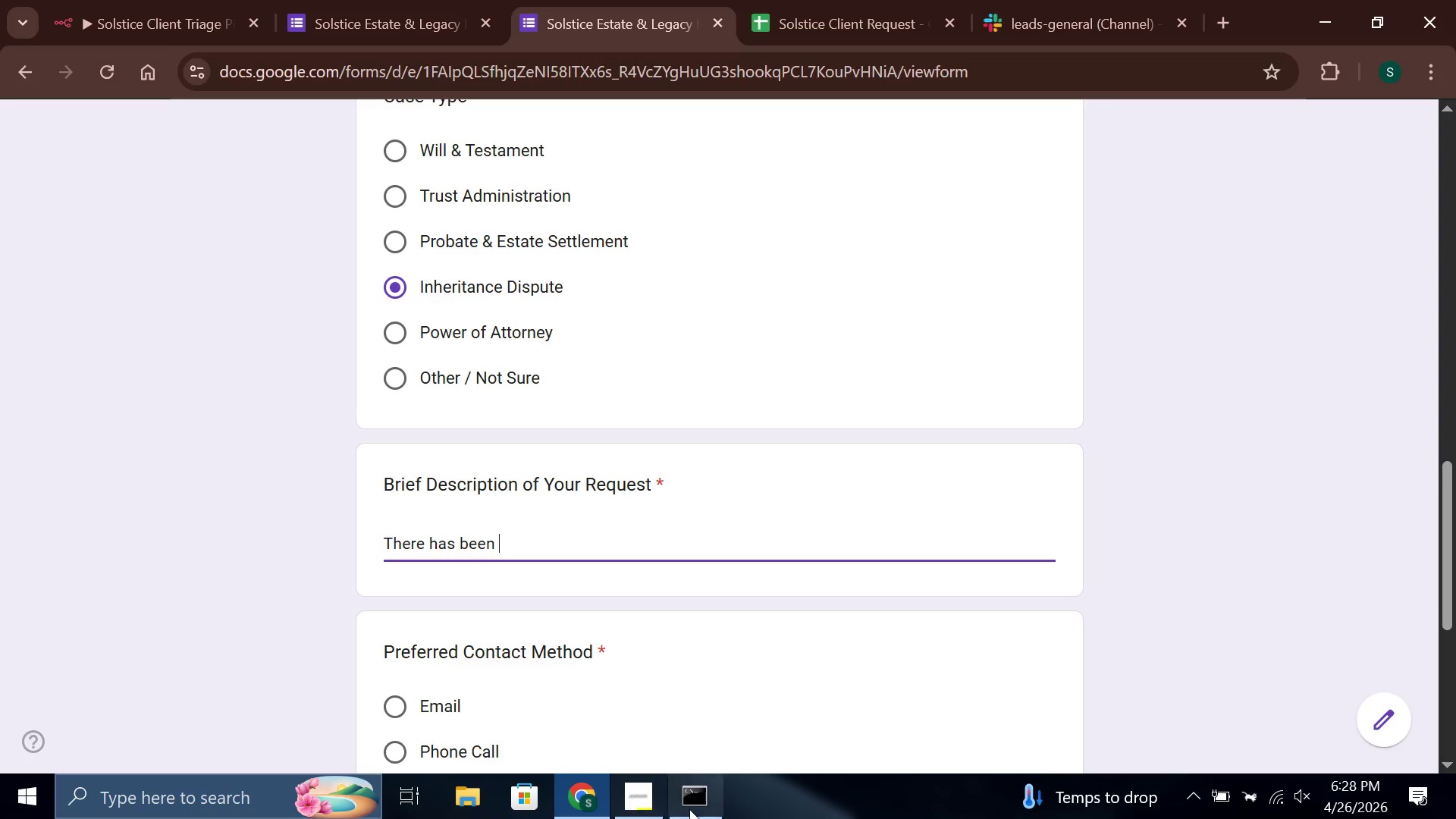 
left_click([645, 805])